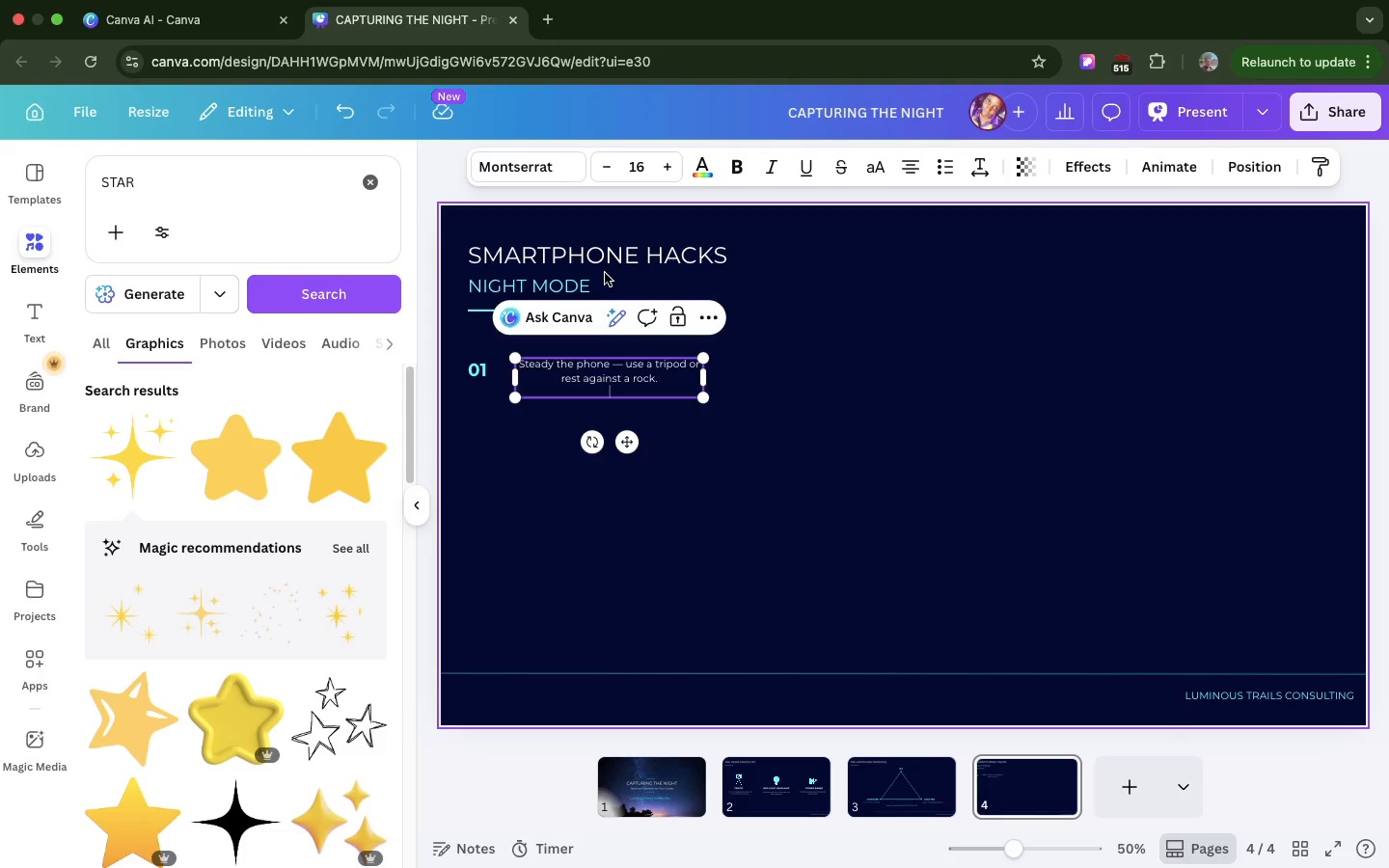 
hold_key(key=CommandLeft, duration=0.58)
 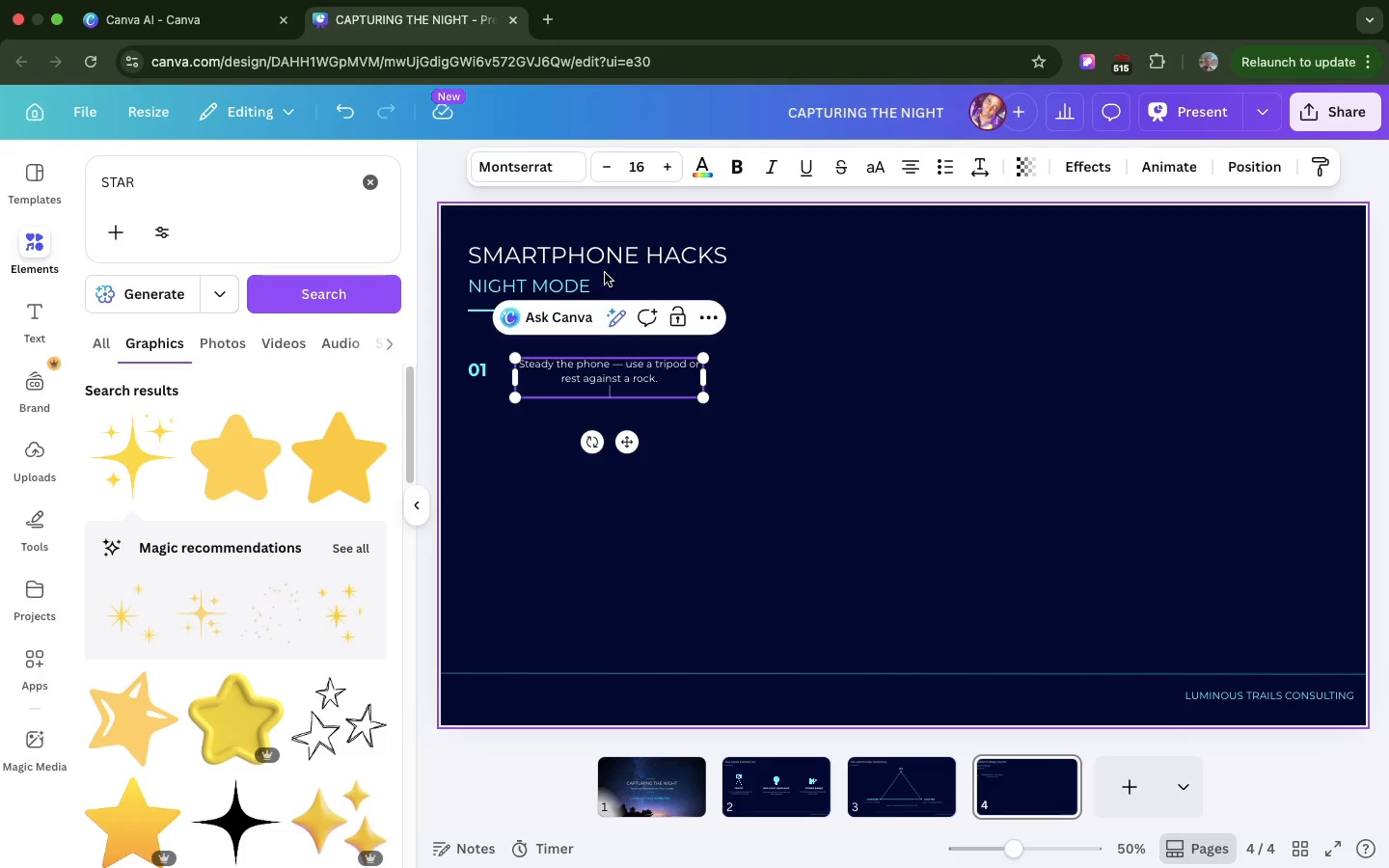 
hold_key(key=V, duration=0.3)
 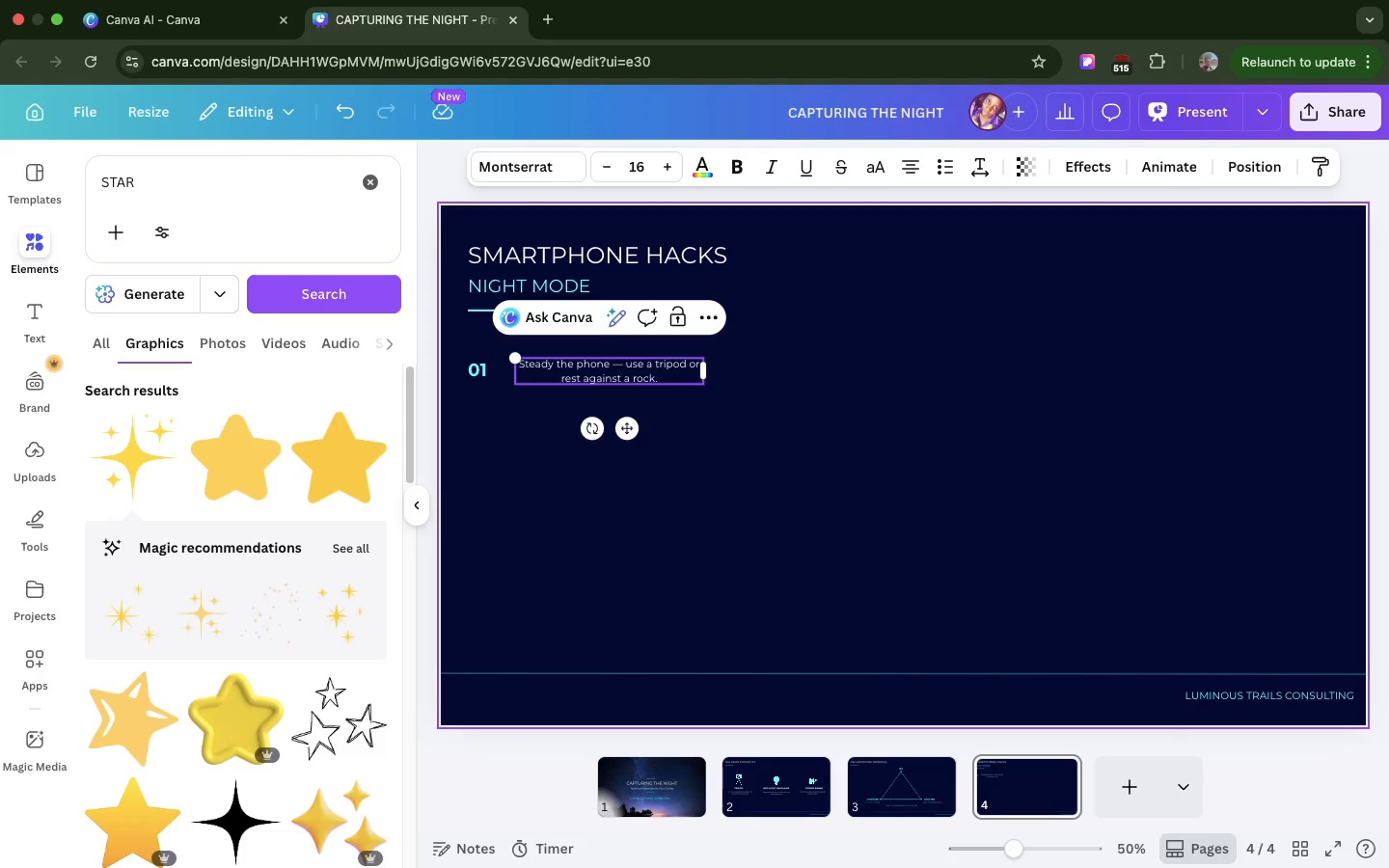 
key(Backspace)
 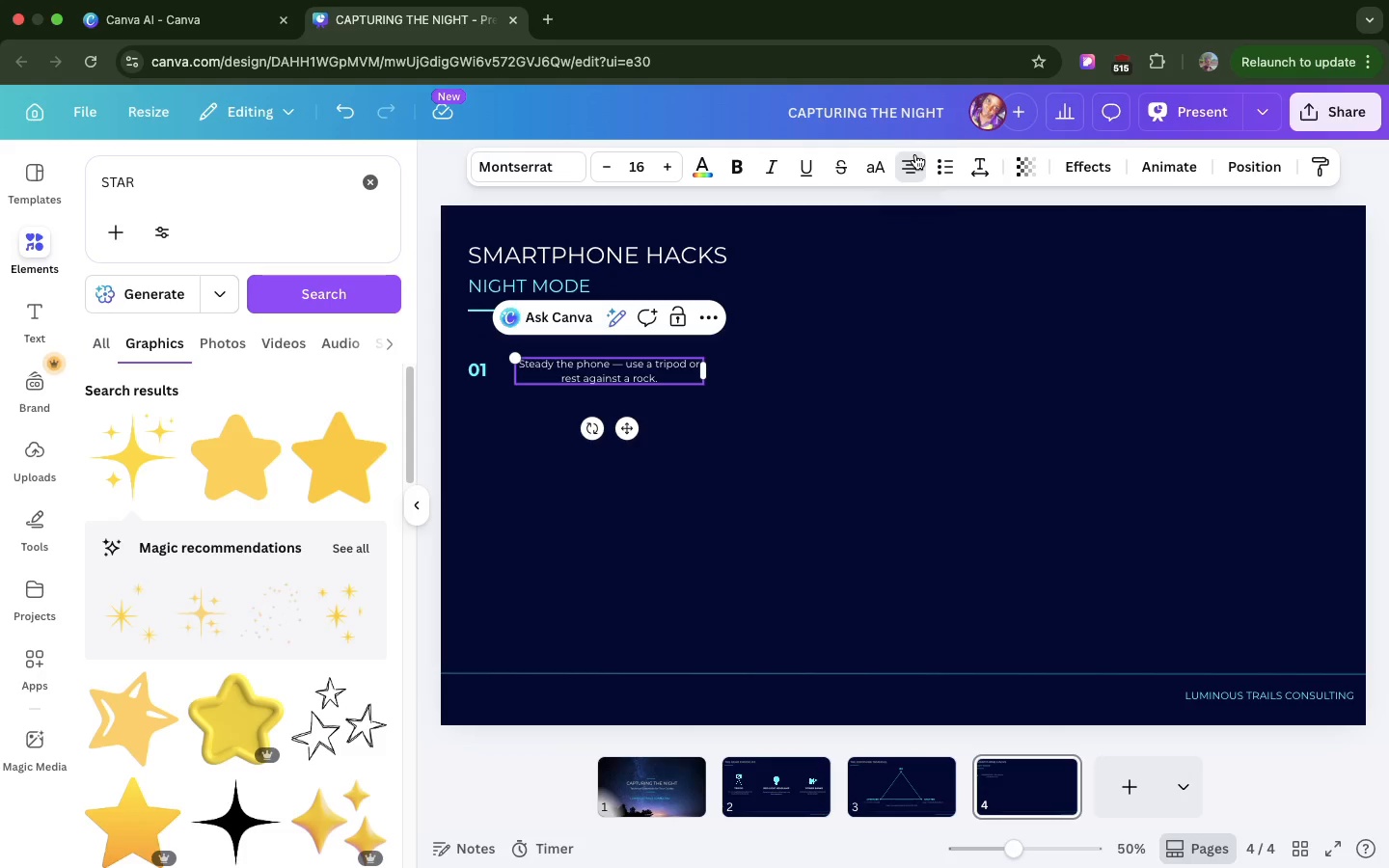 
left_click([915, 154])
 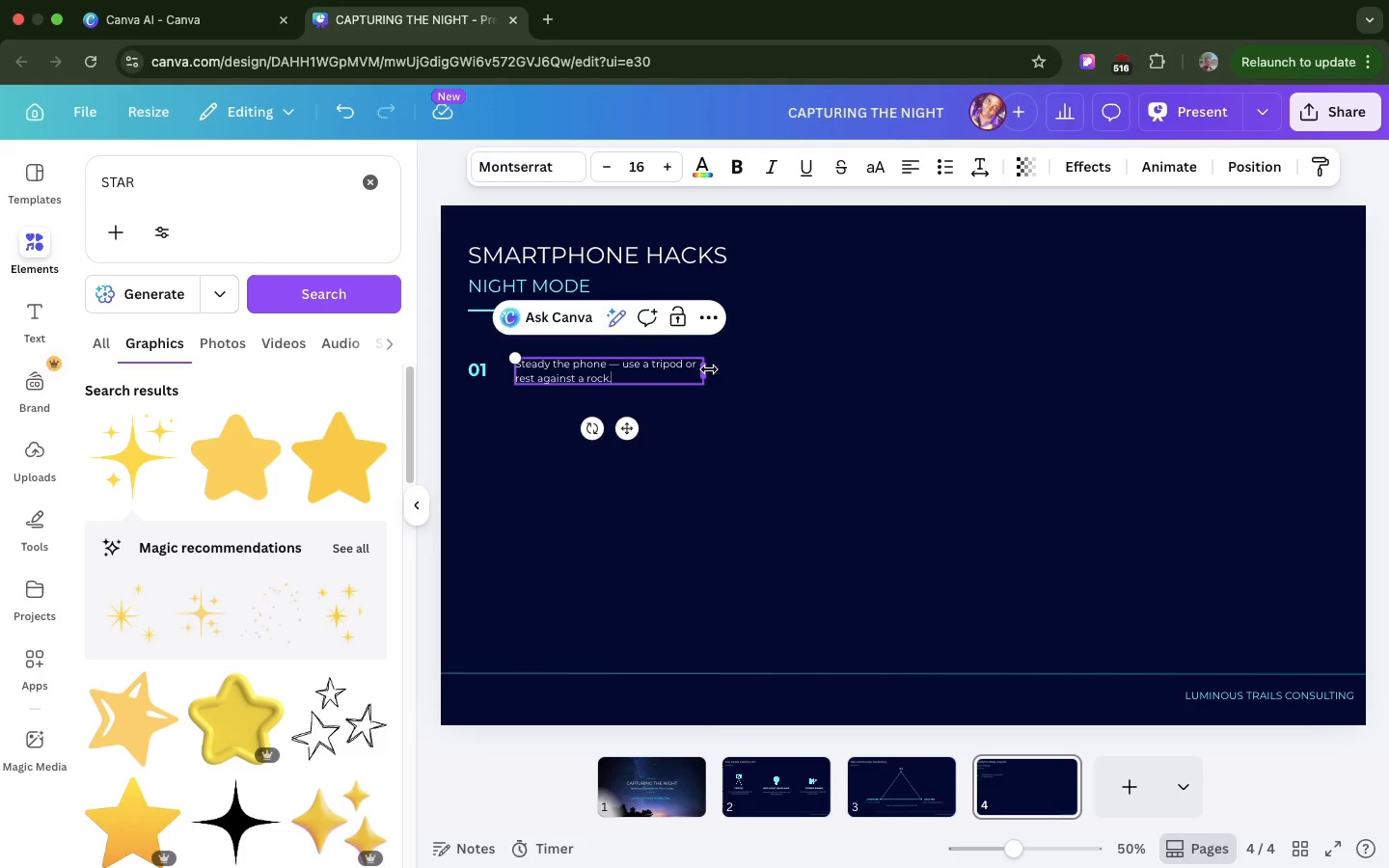 
left_click_drag(start_coordinate=[709, 370], to_coordinate=[826, 362])
 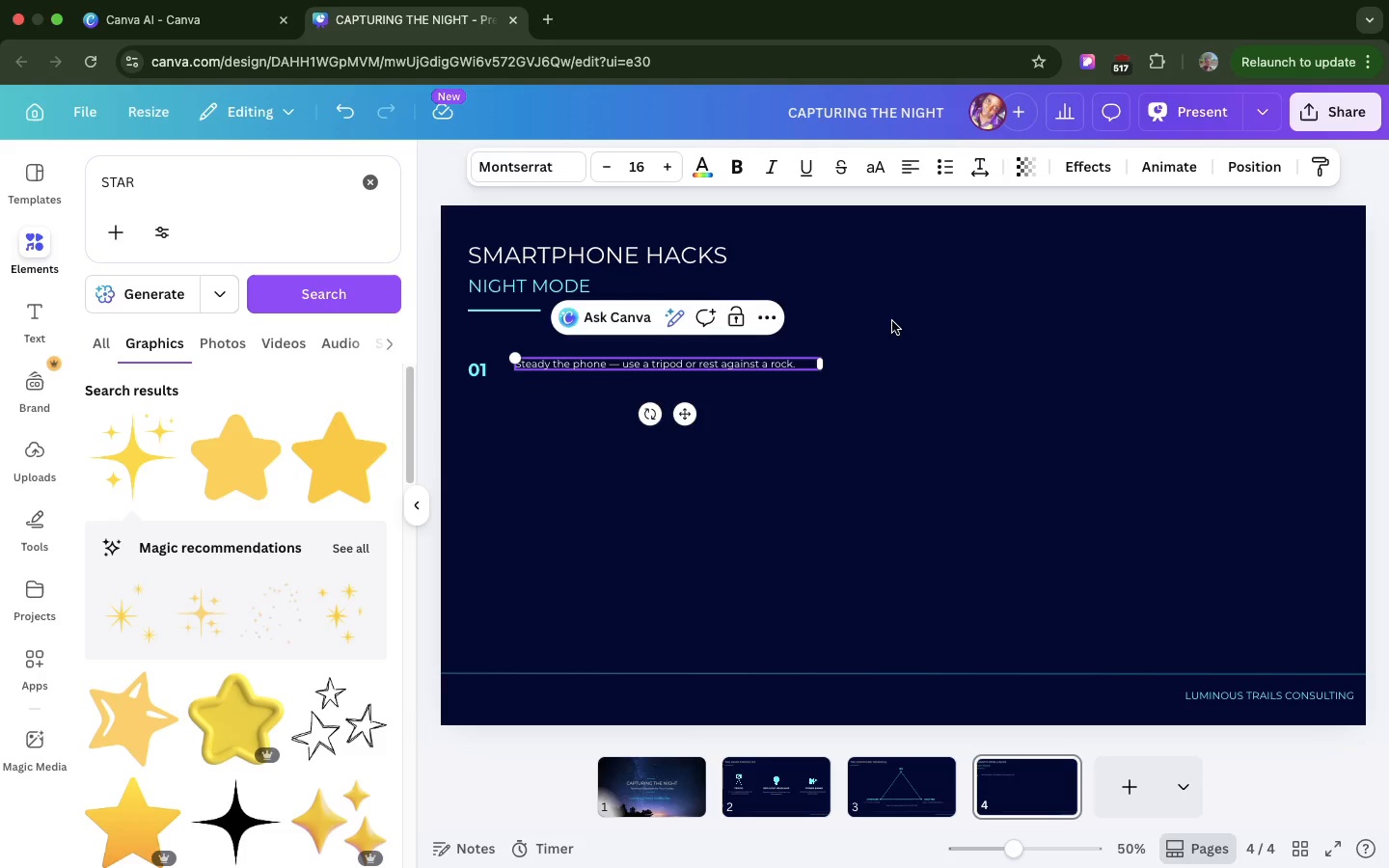 
left_click([971, 312])
 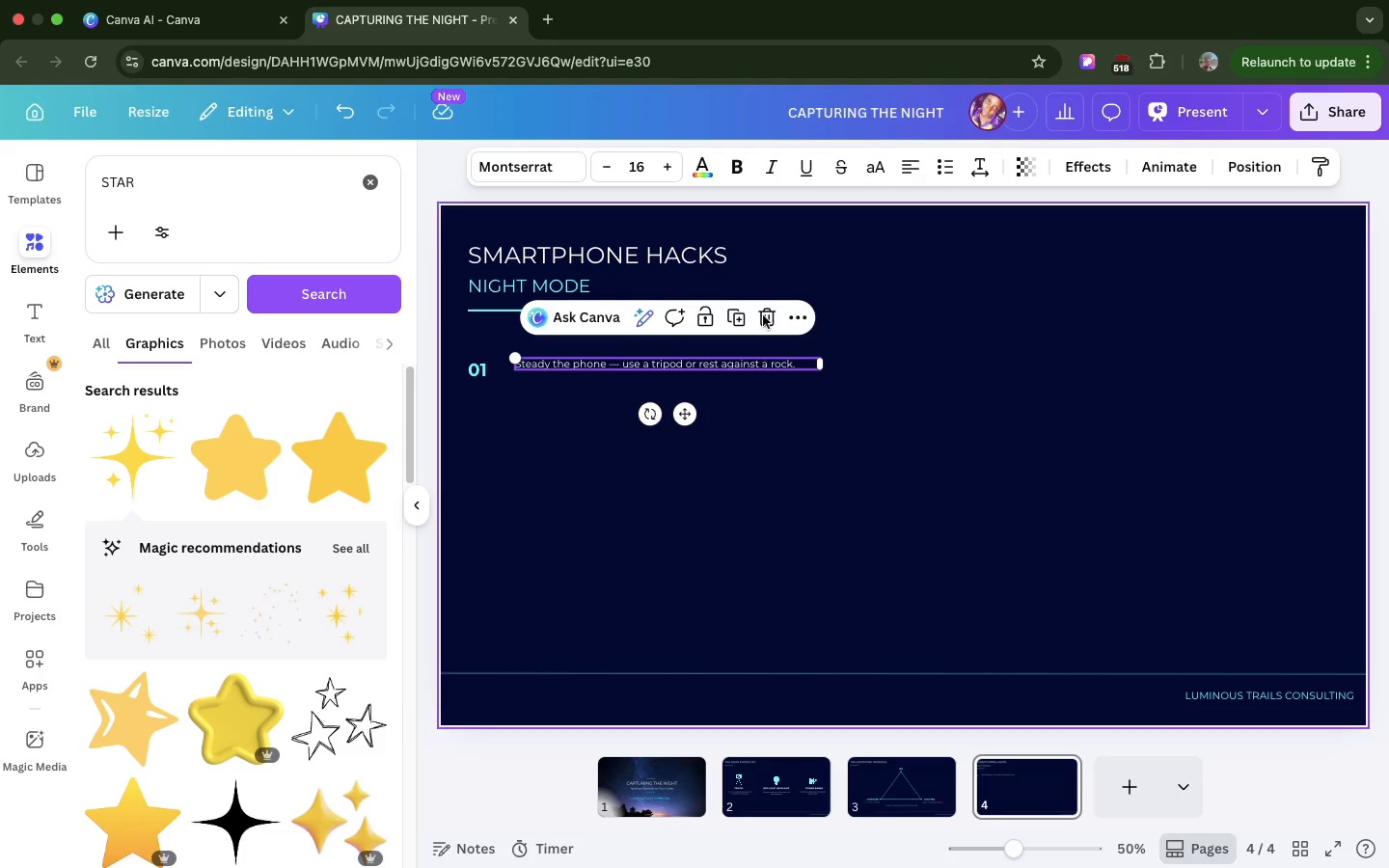 
left_click([764, 365])
 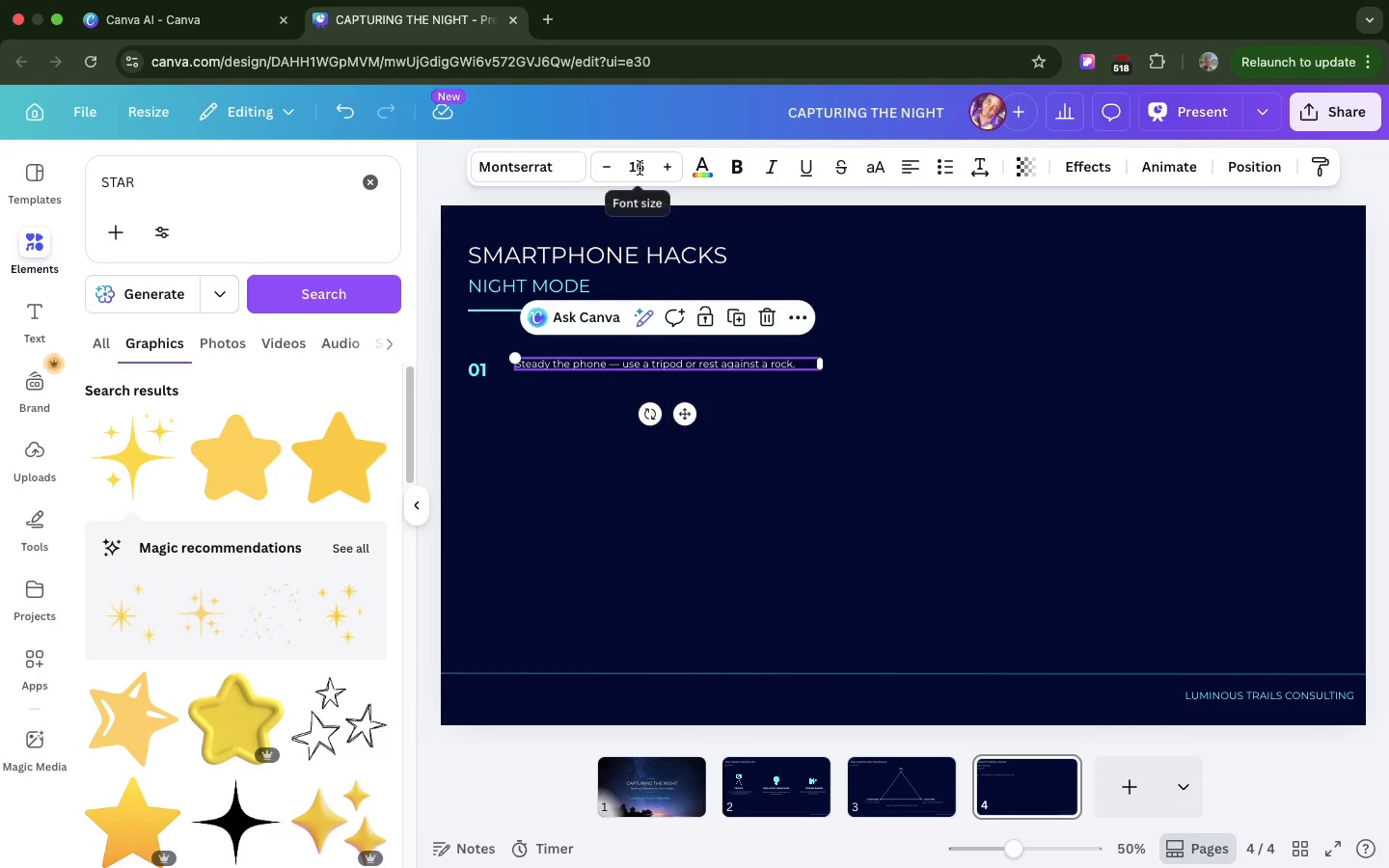 
left_click([640, 168])
 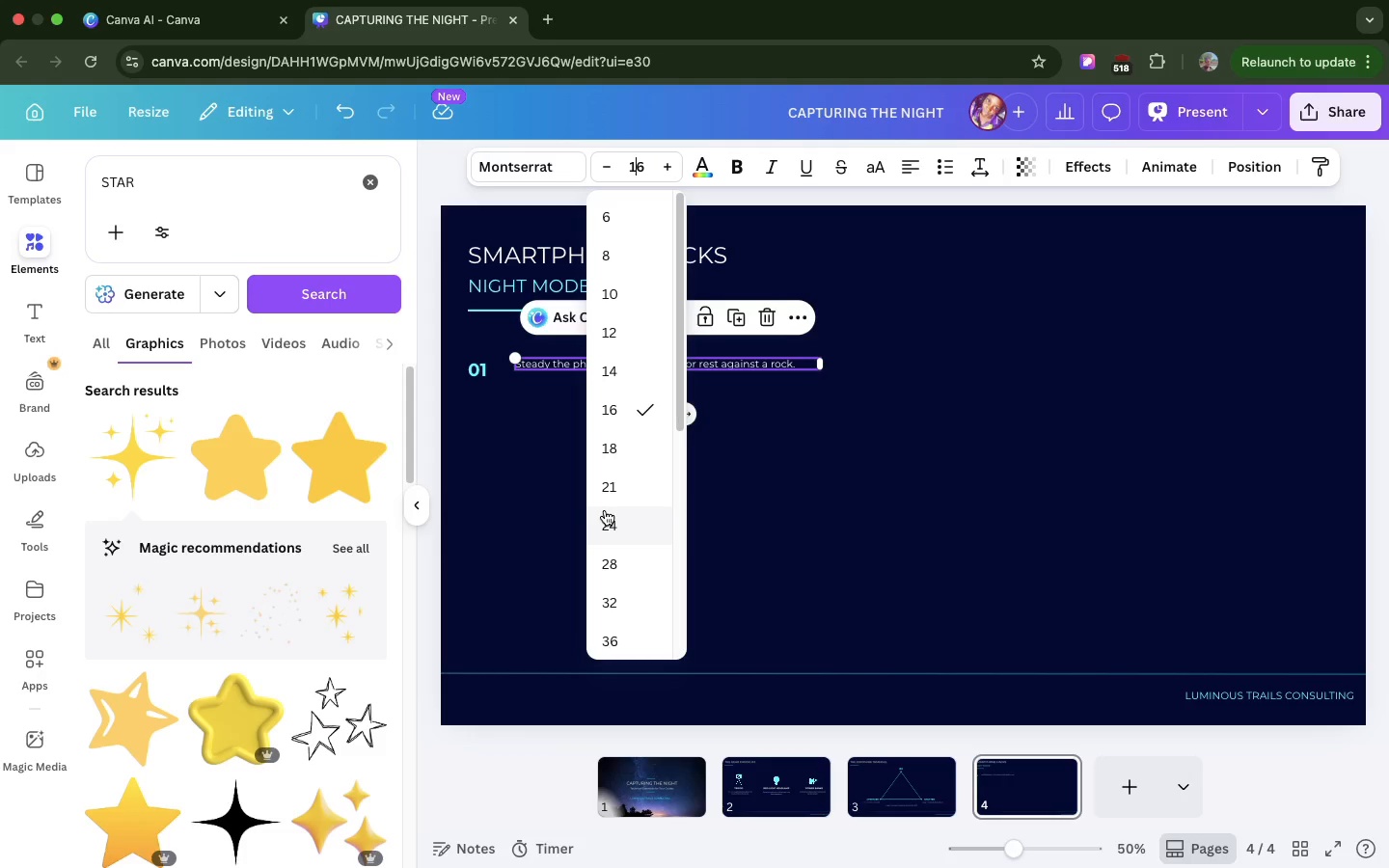 
left_click([605, 510])
 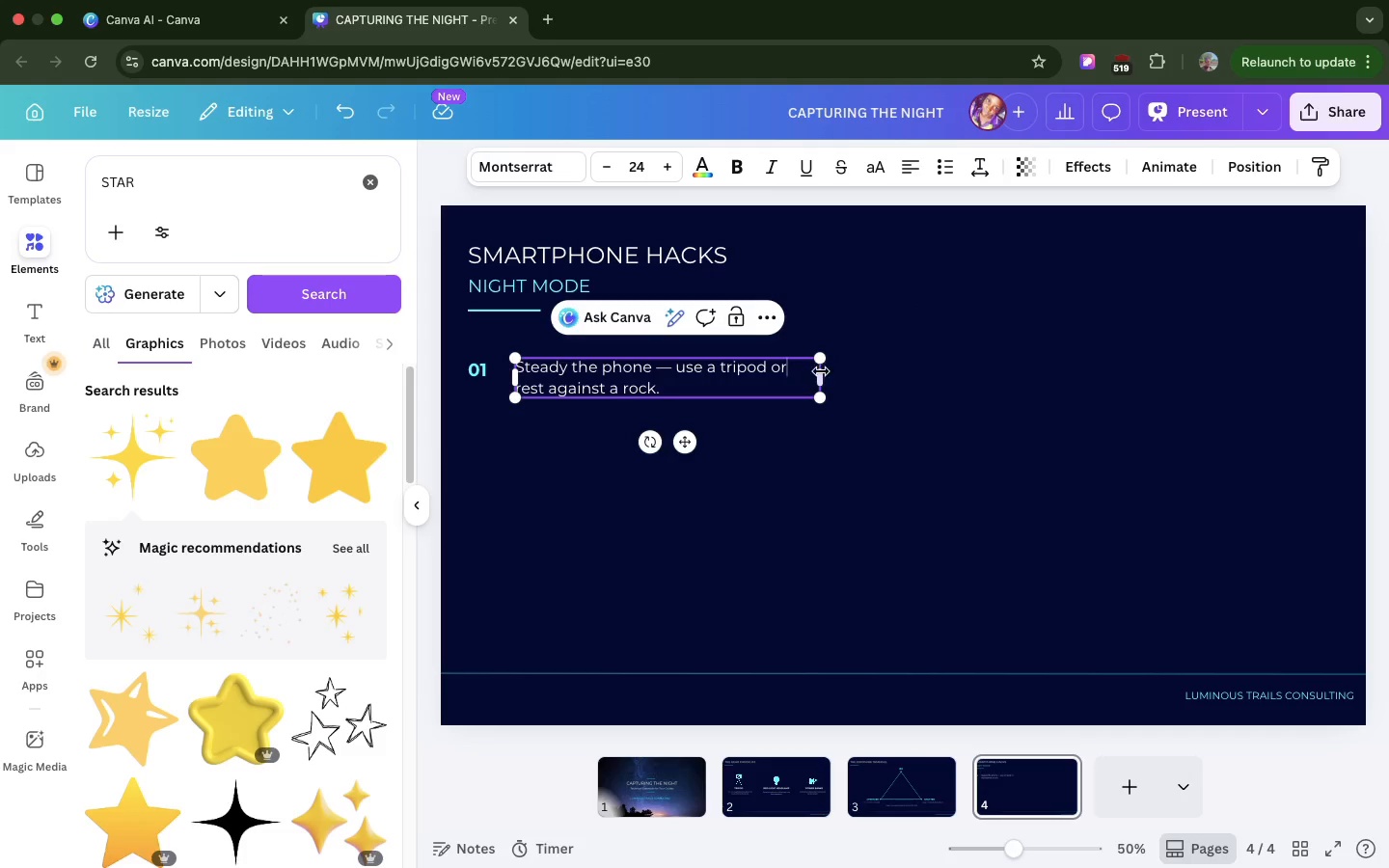 
wait(5.18)
 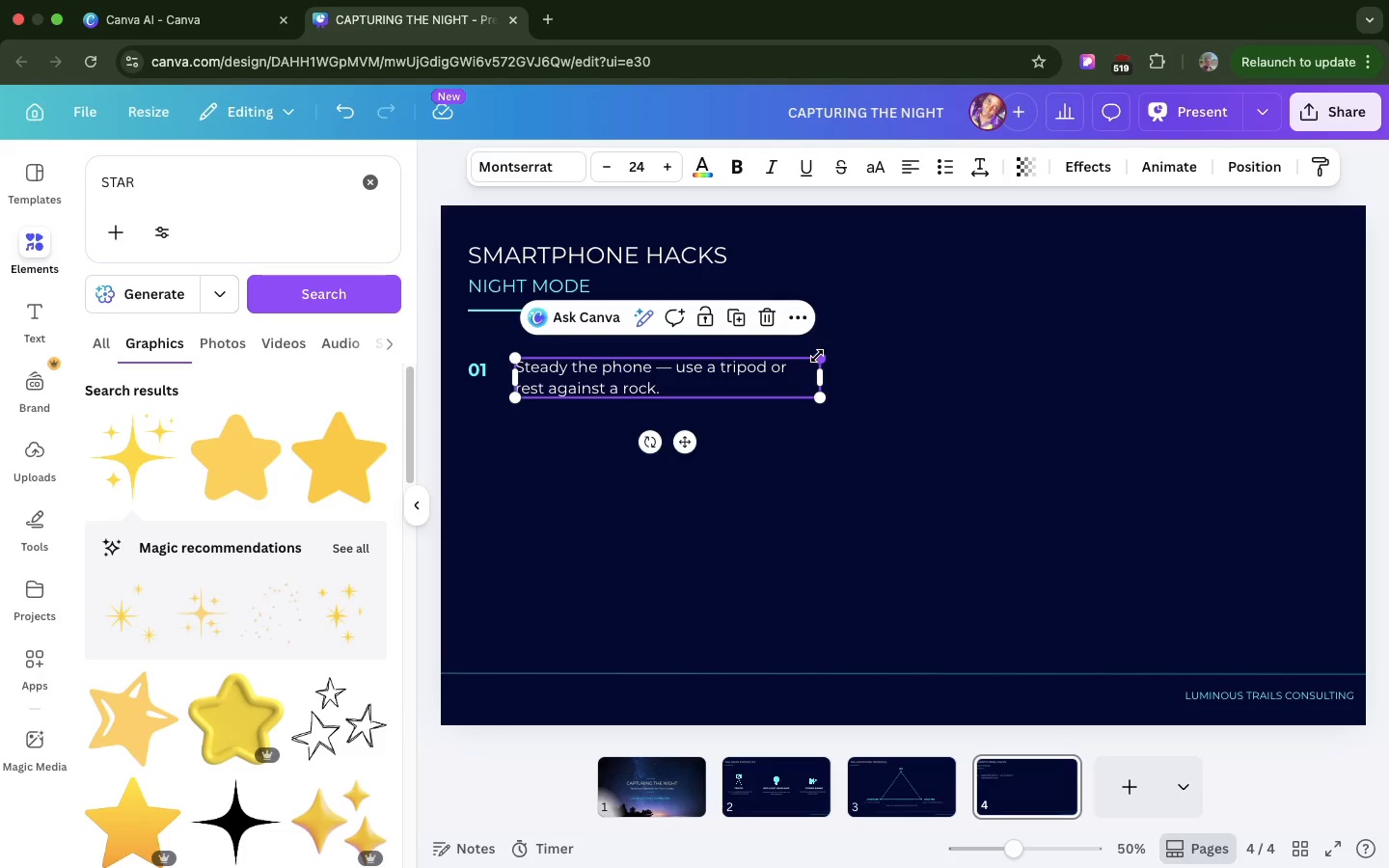 
left_click_drag(start_coordinate=[824, 369], to_coordinate=[868, 357])
 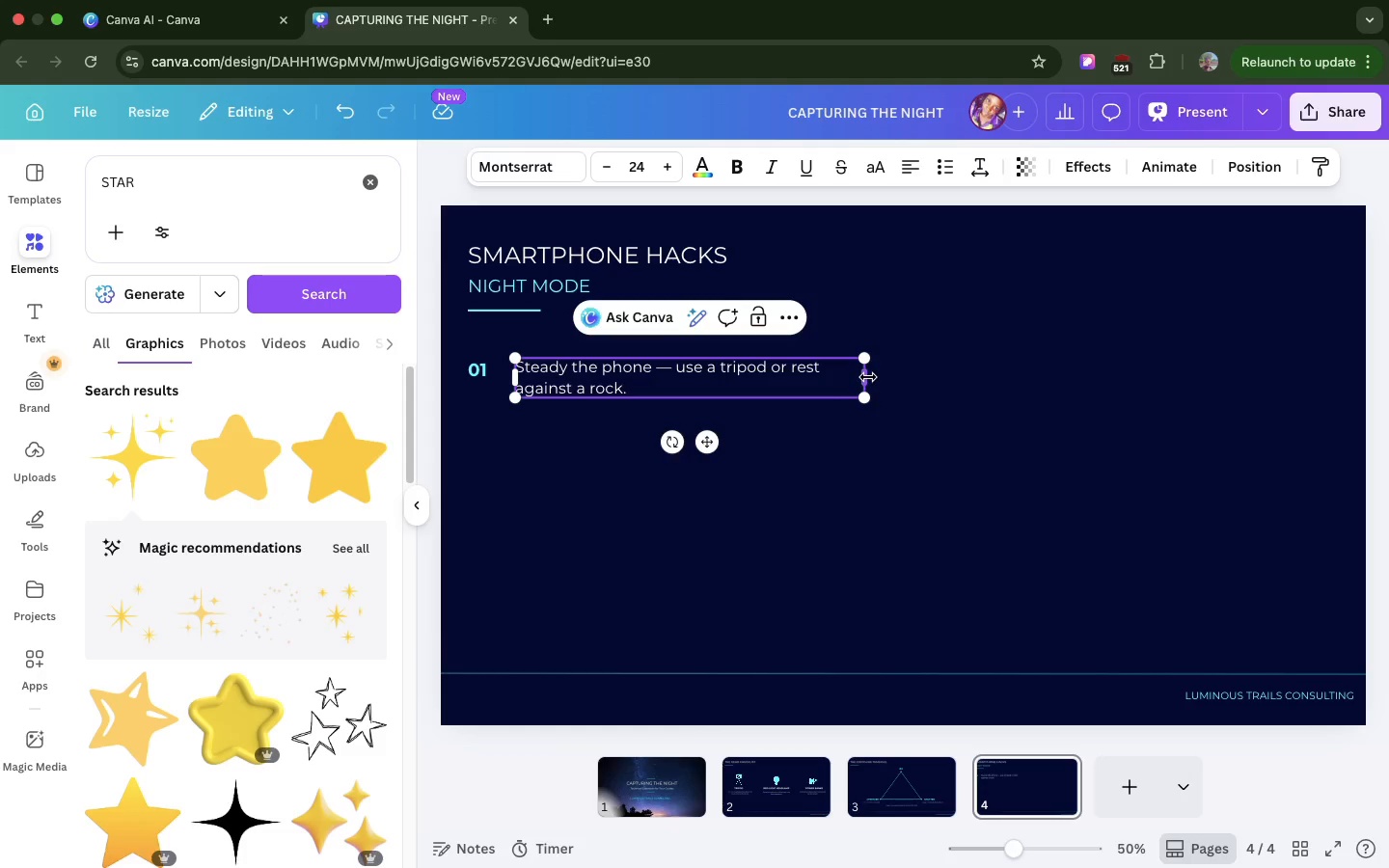 
left_click_drag(start_coordinate=[868, 377], to_coordinate=[957, 385])
 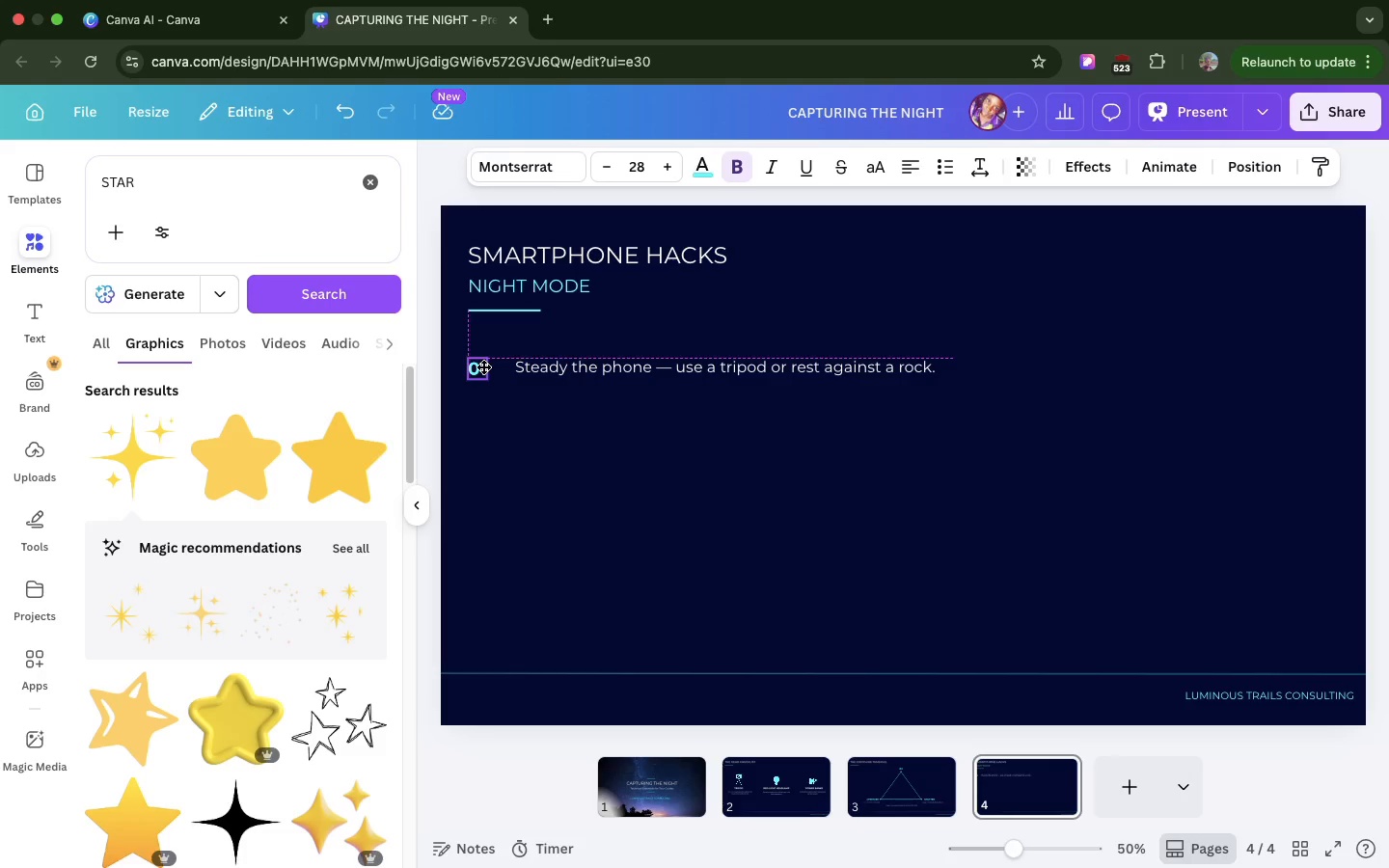 
wait(8.39)
 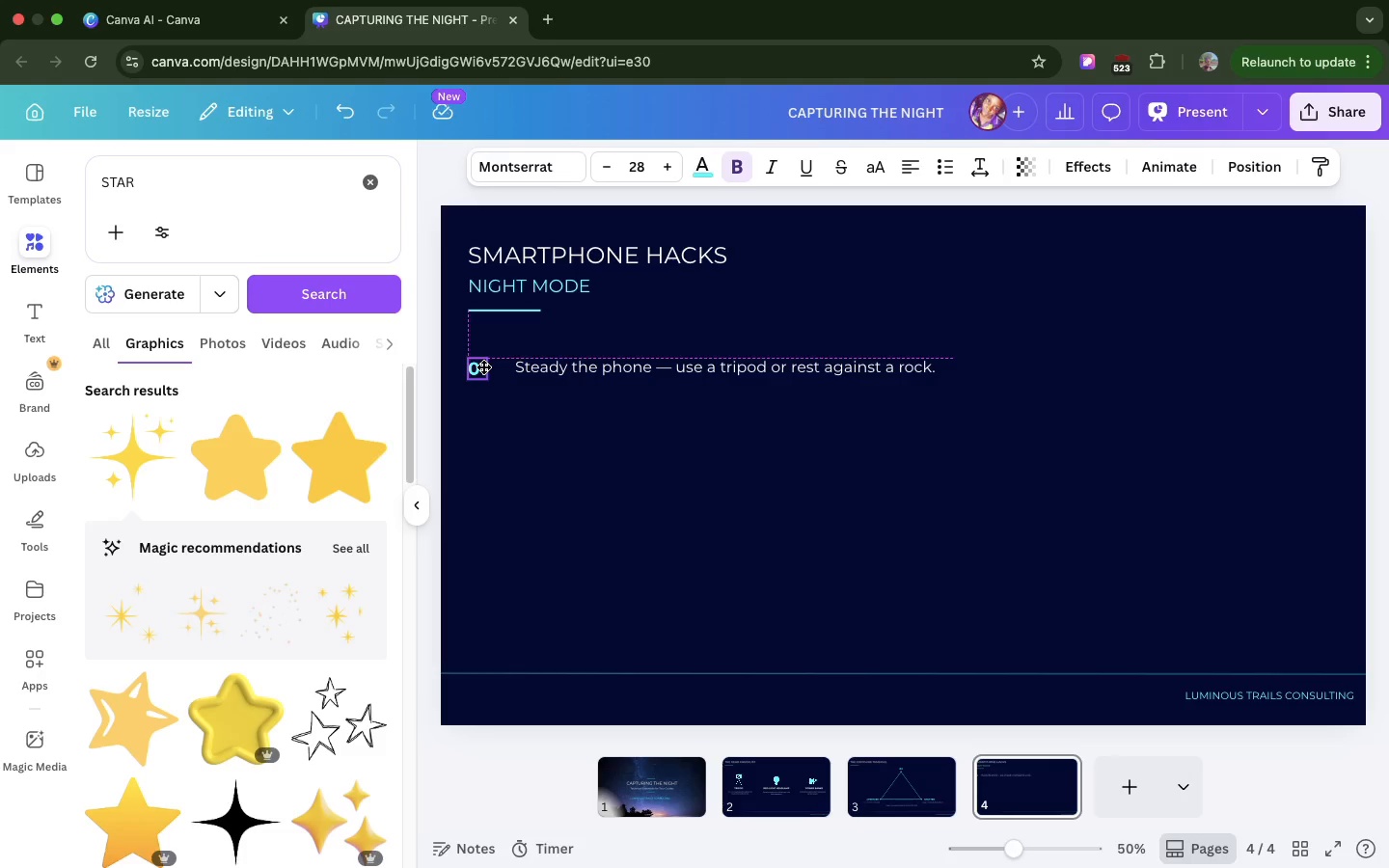 
left_click([638, 176])
 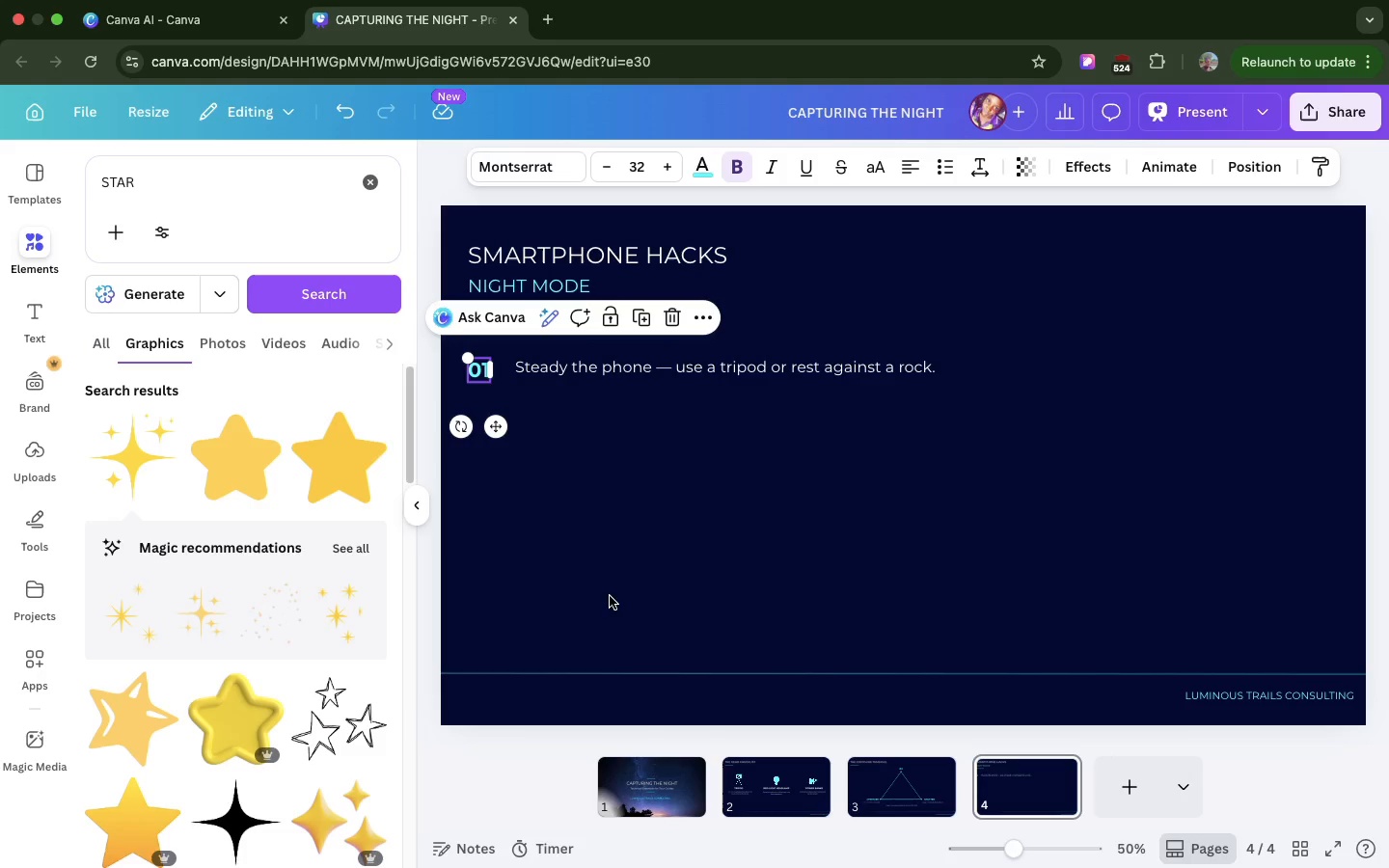 
left_click([610, 596])
 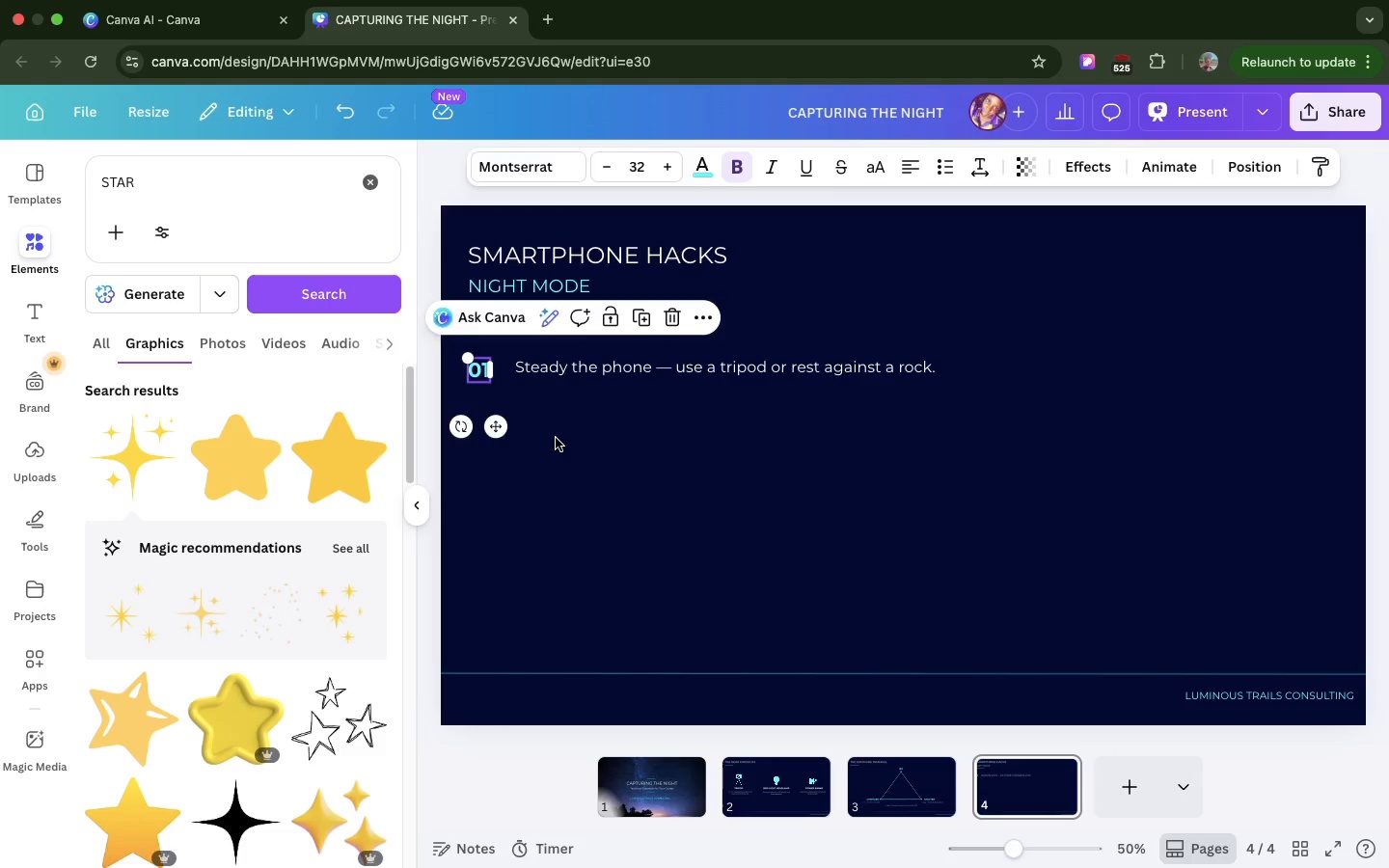 
left_click([556, 438])
 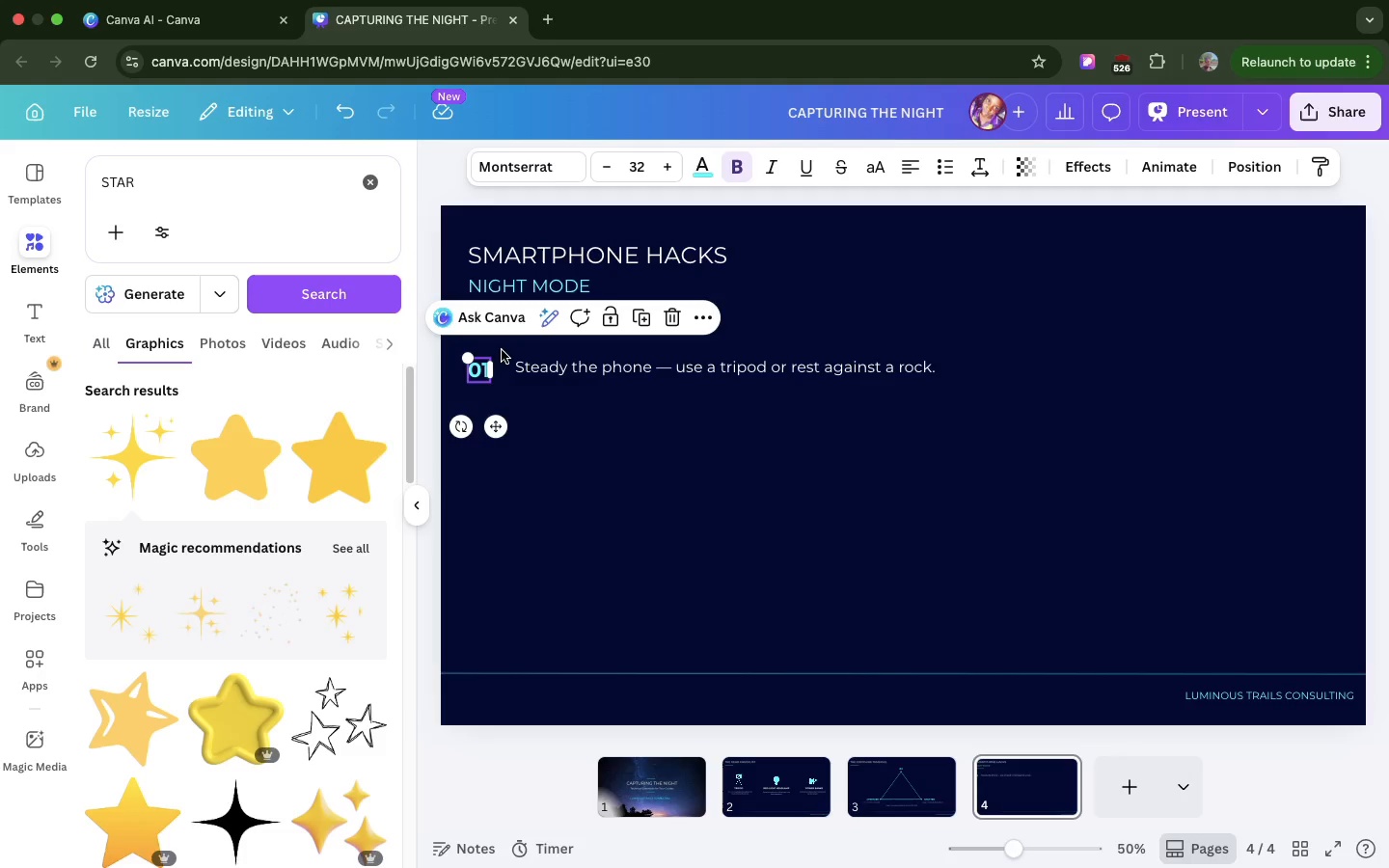 
left_click([485, 370])
 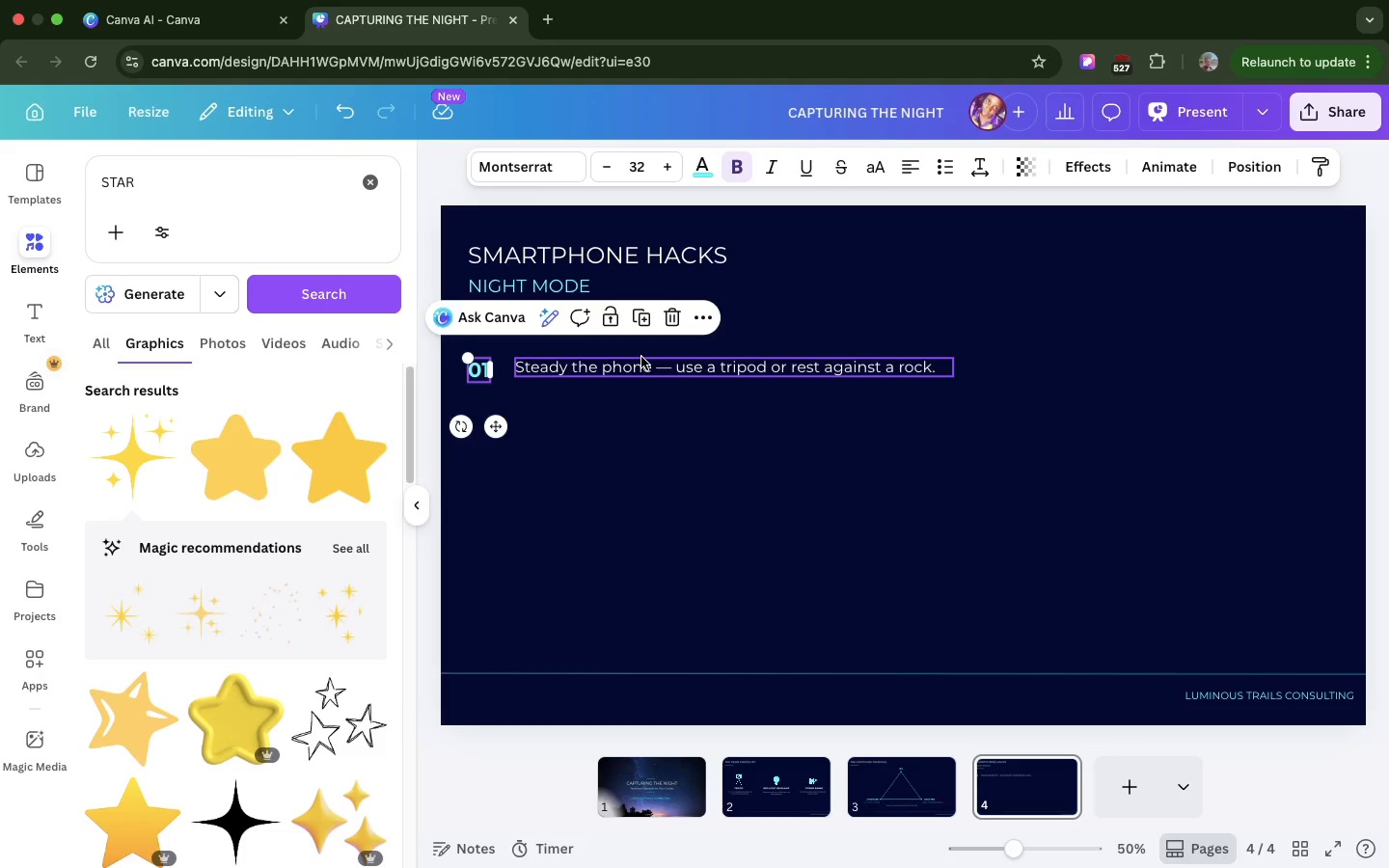 
left_click_drag(start_coordinate=[641, 357], to_coordinate=[649, 358])
 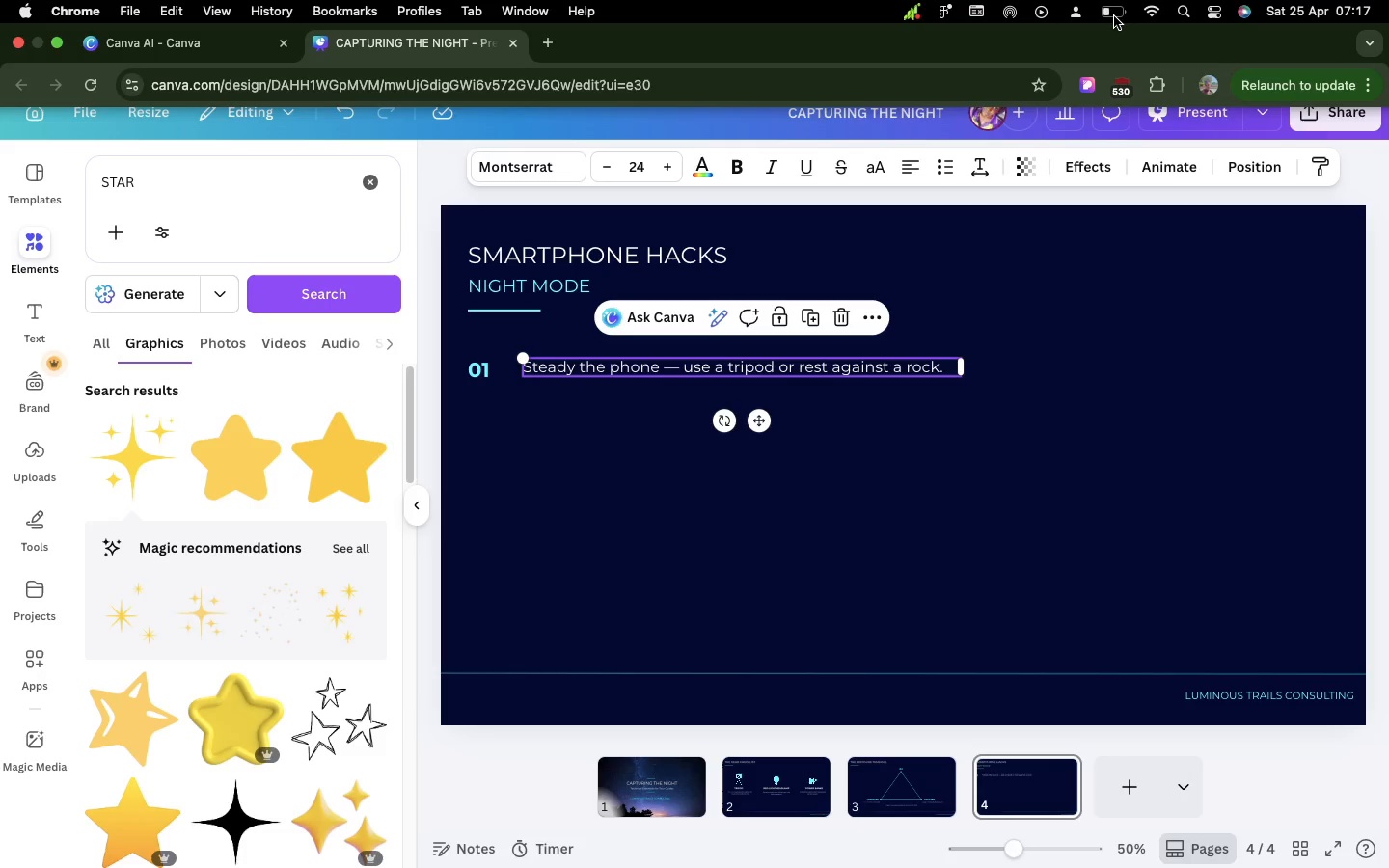 
left_click([1114, 16])
 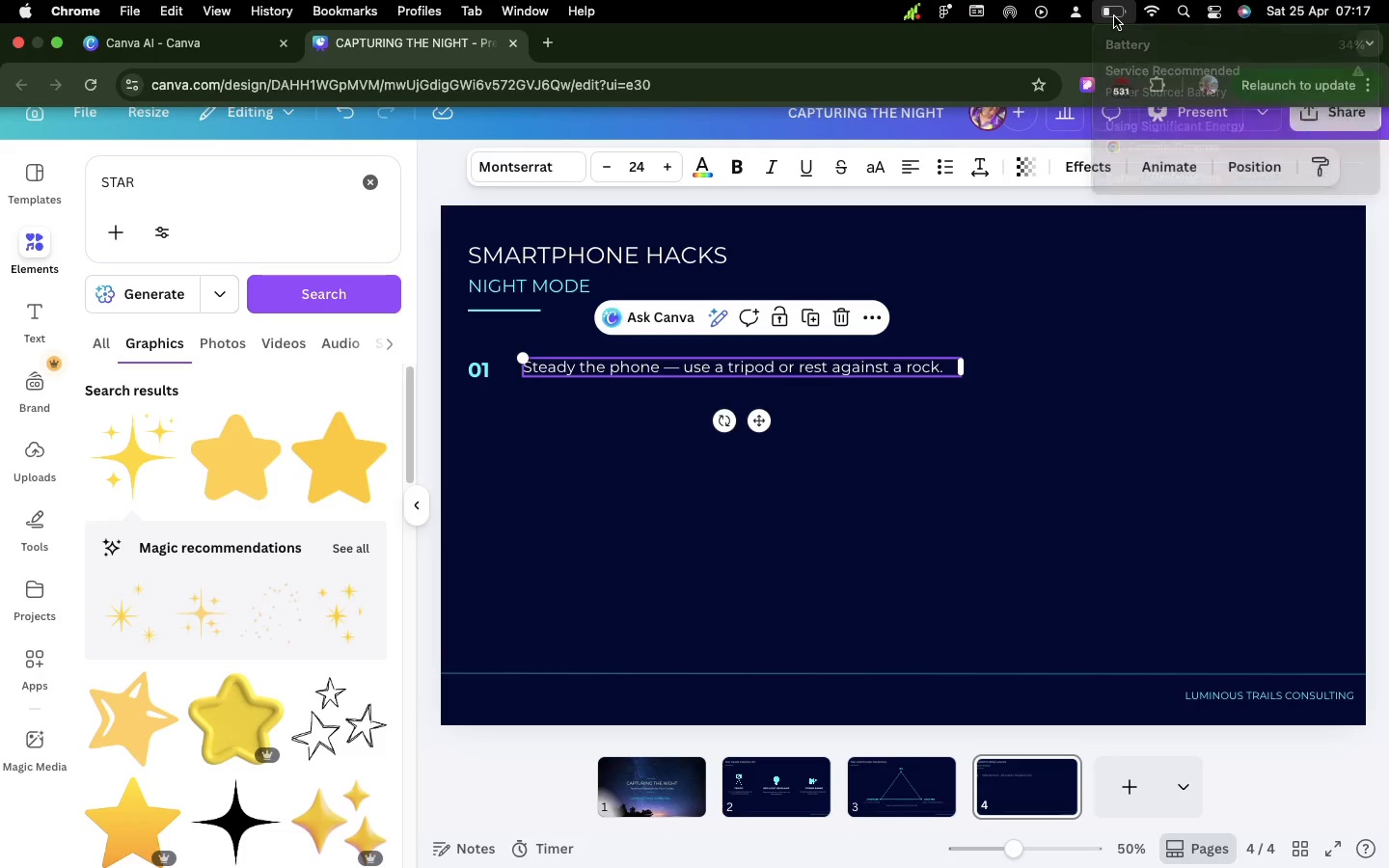 
left_click([1114, 16])
 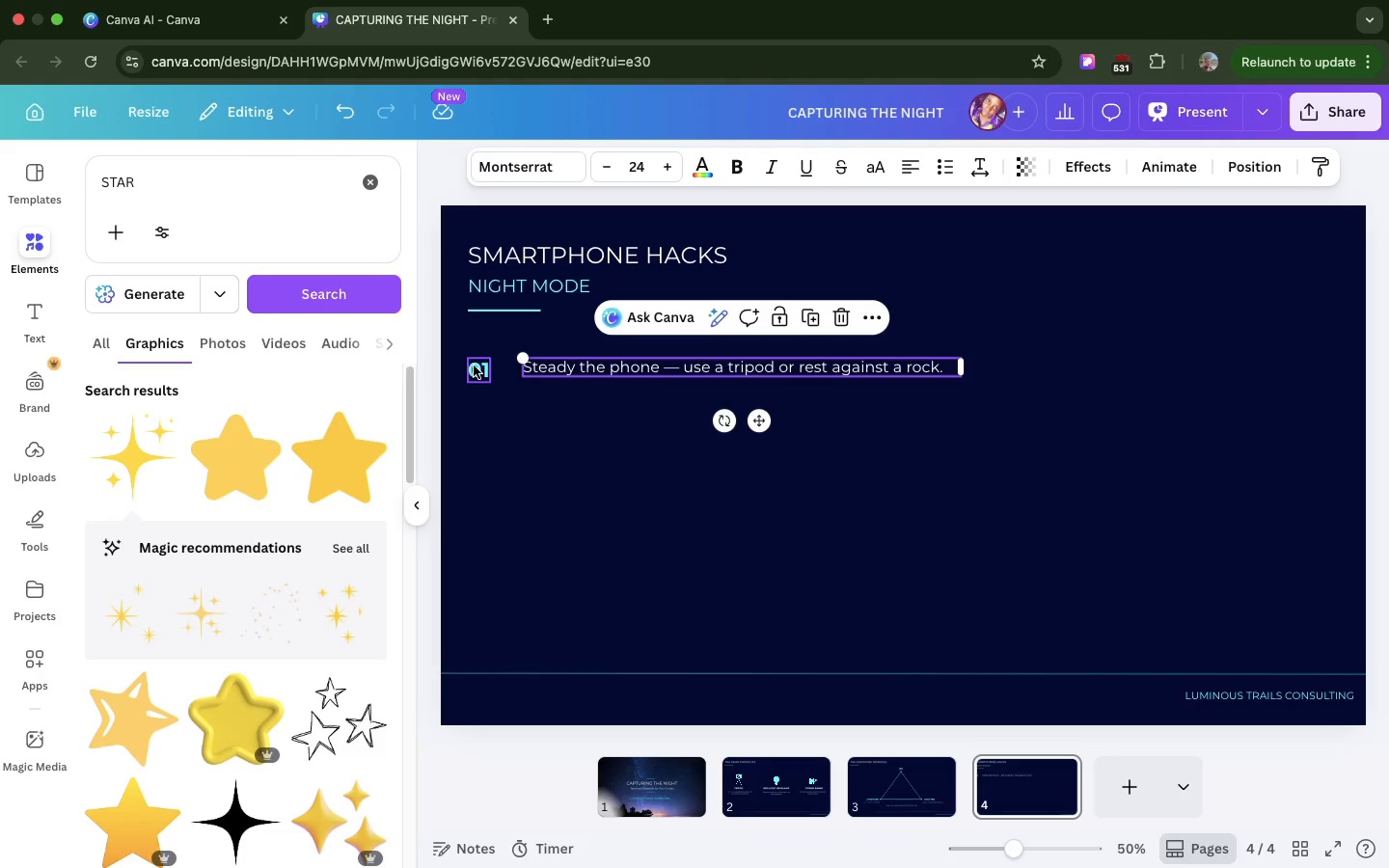 
hold_key(key=ShiftLeft, duration=0.68)
 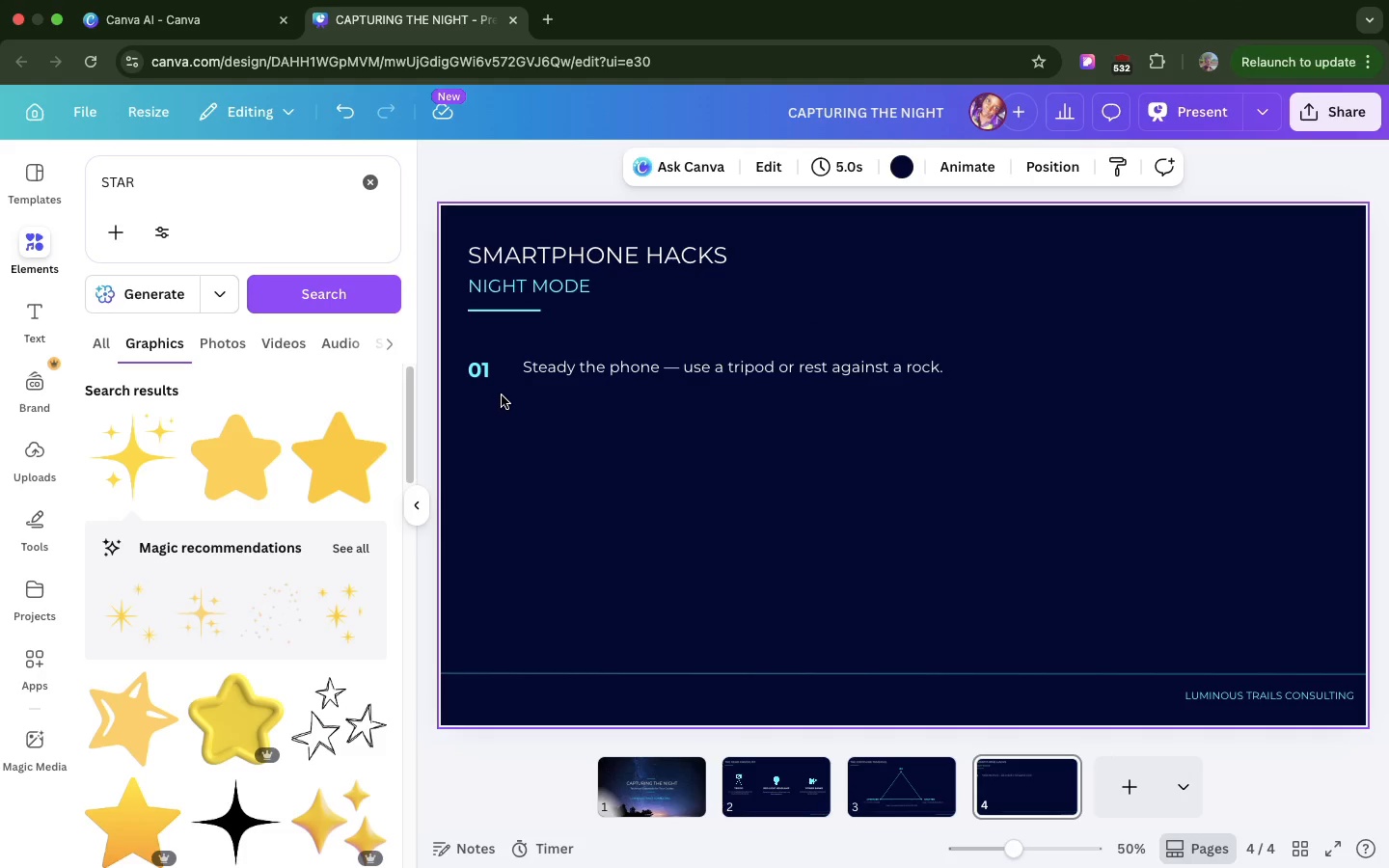 
left_click([504, 420])
 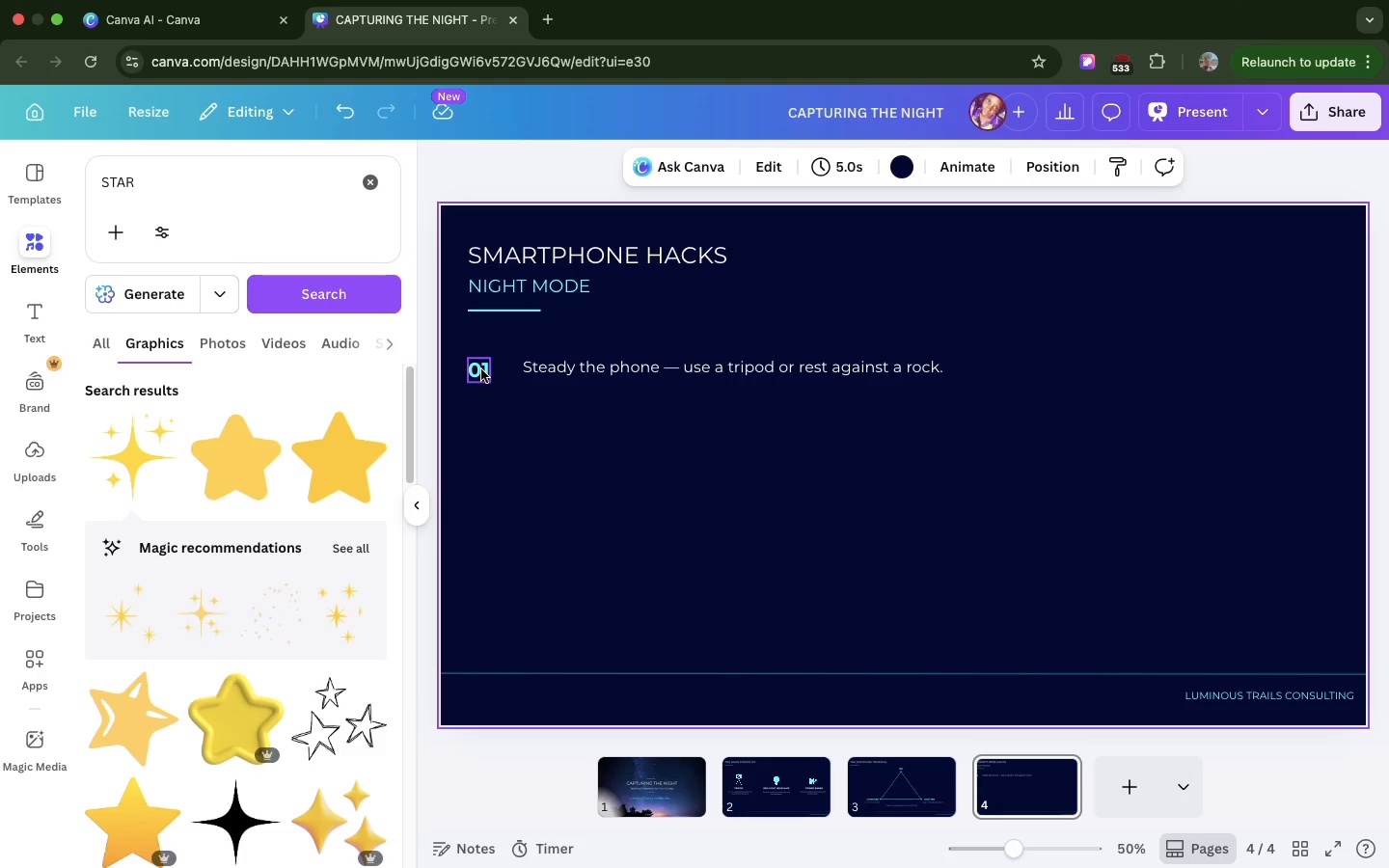 
left_click_drag(start_coordinate=[481, 369], to_coordinate=[486, 366])
 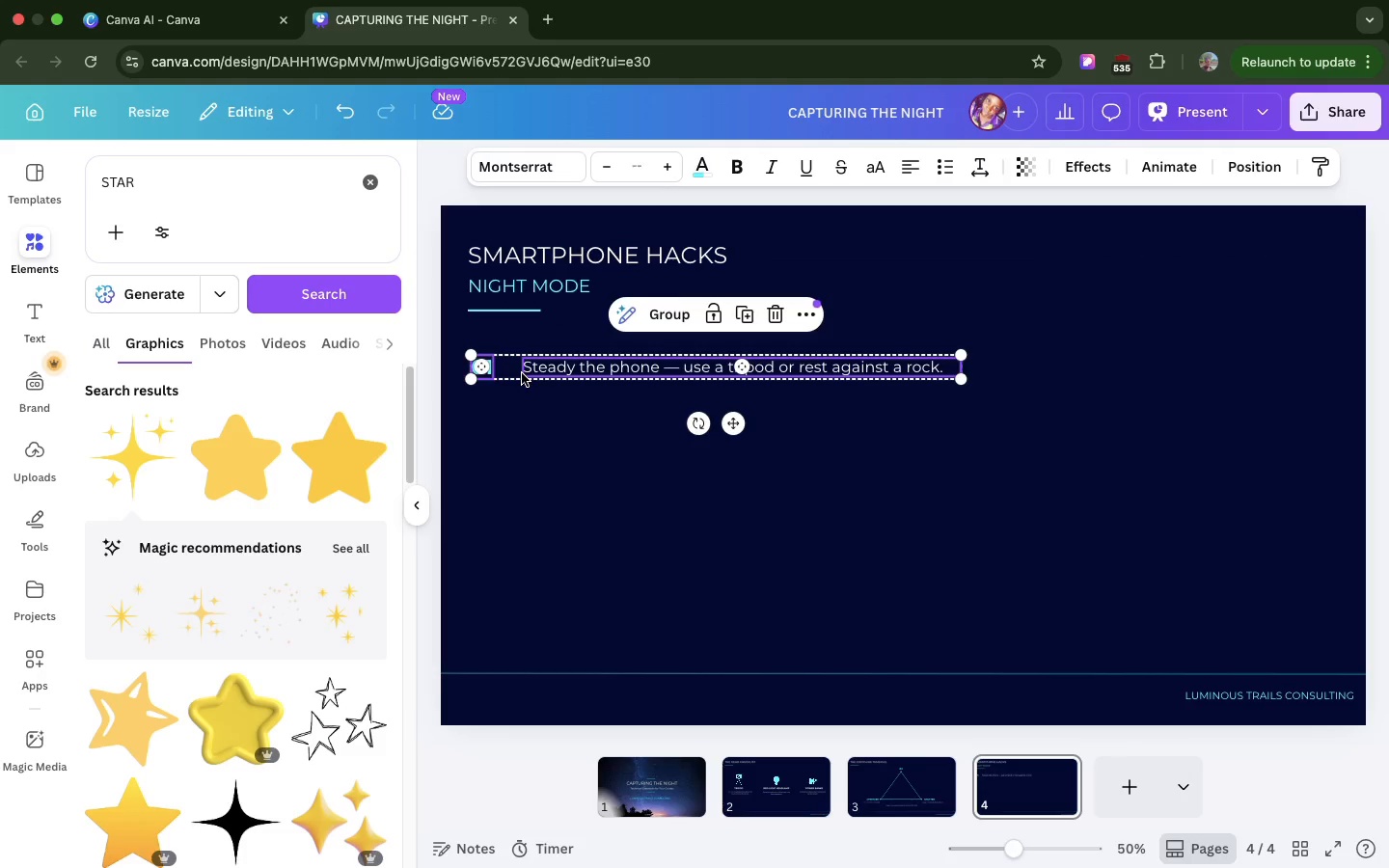 
hold_key(key=ShiftLeft, duration=0.94)
 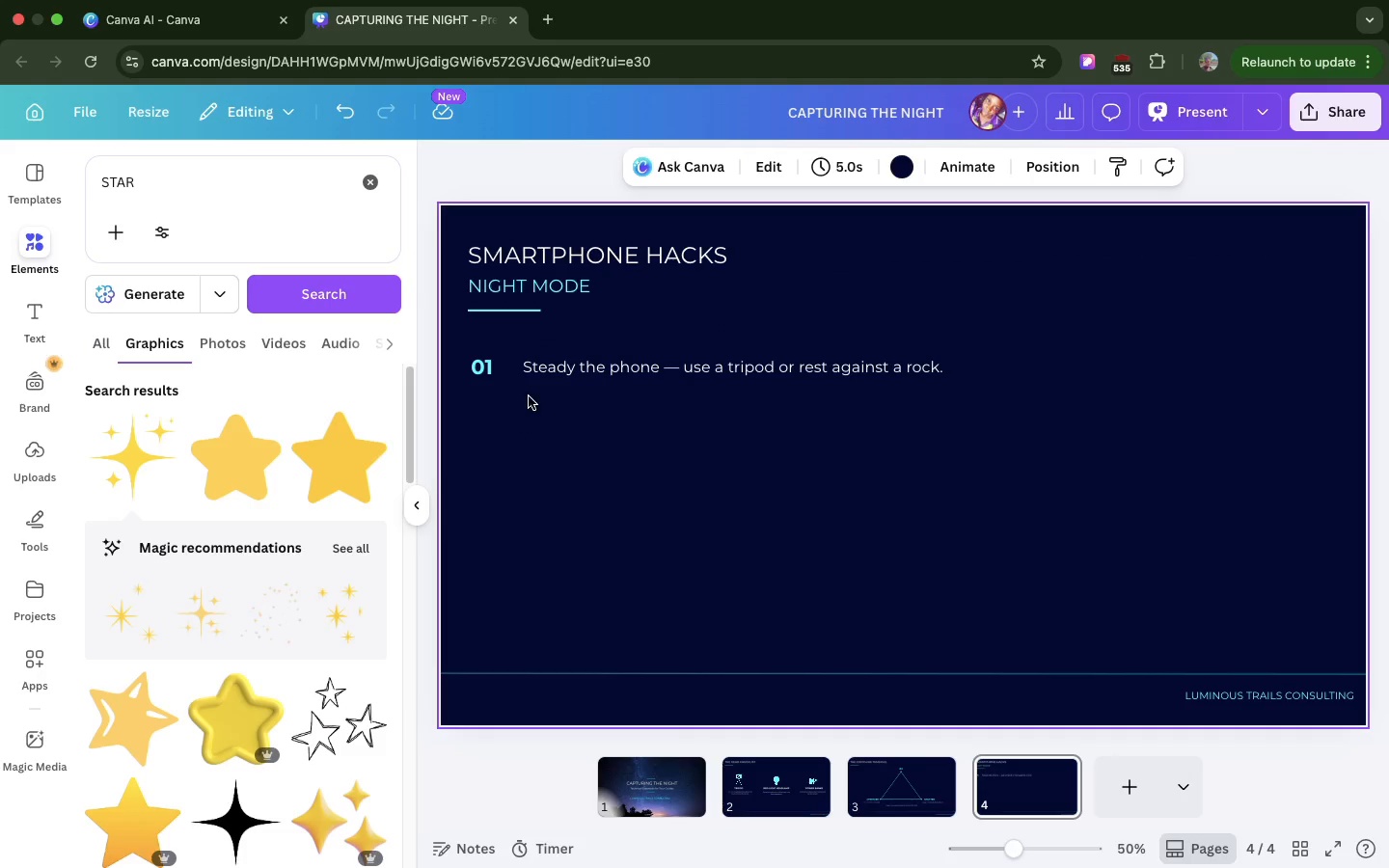 
left_click([518, 414])
 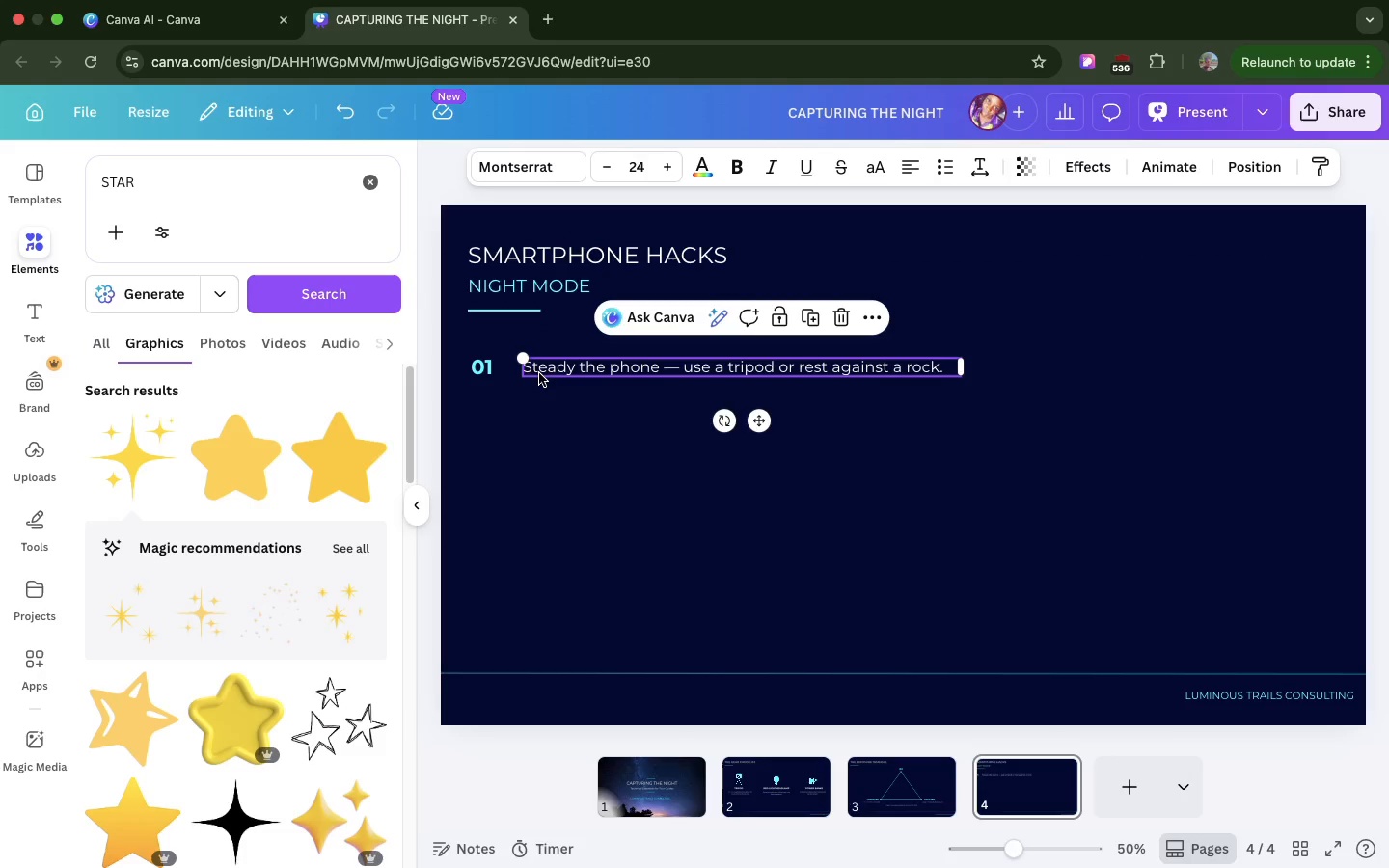 
left_click_drag(start_coordinate=[539, 373], to_coordinate=[528, 373])
 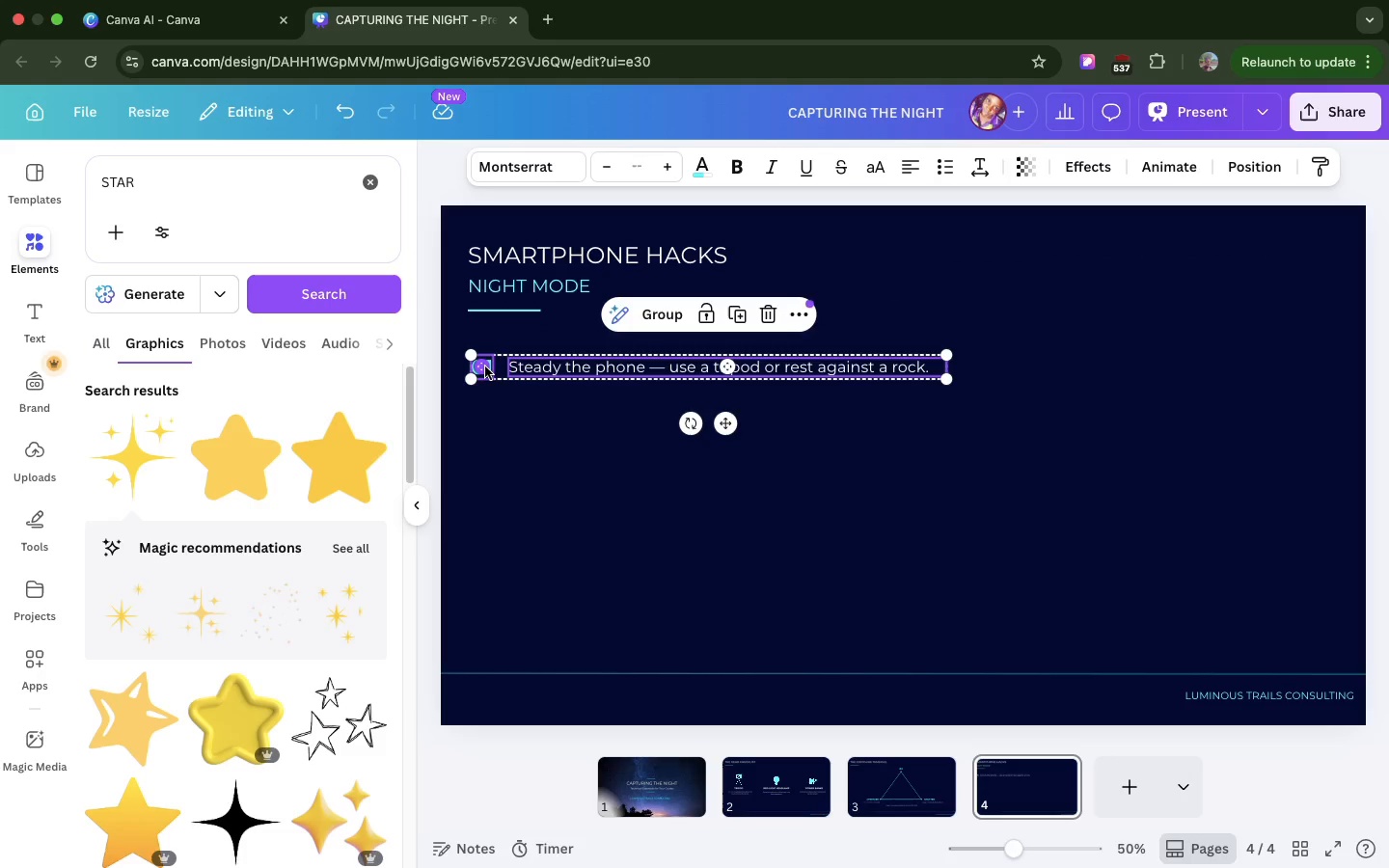 
hold_key(key=ShiftLeft, duration=0.52)
left_click([484, 367])
 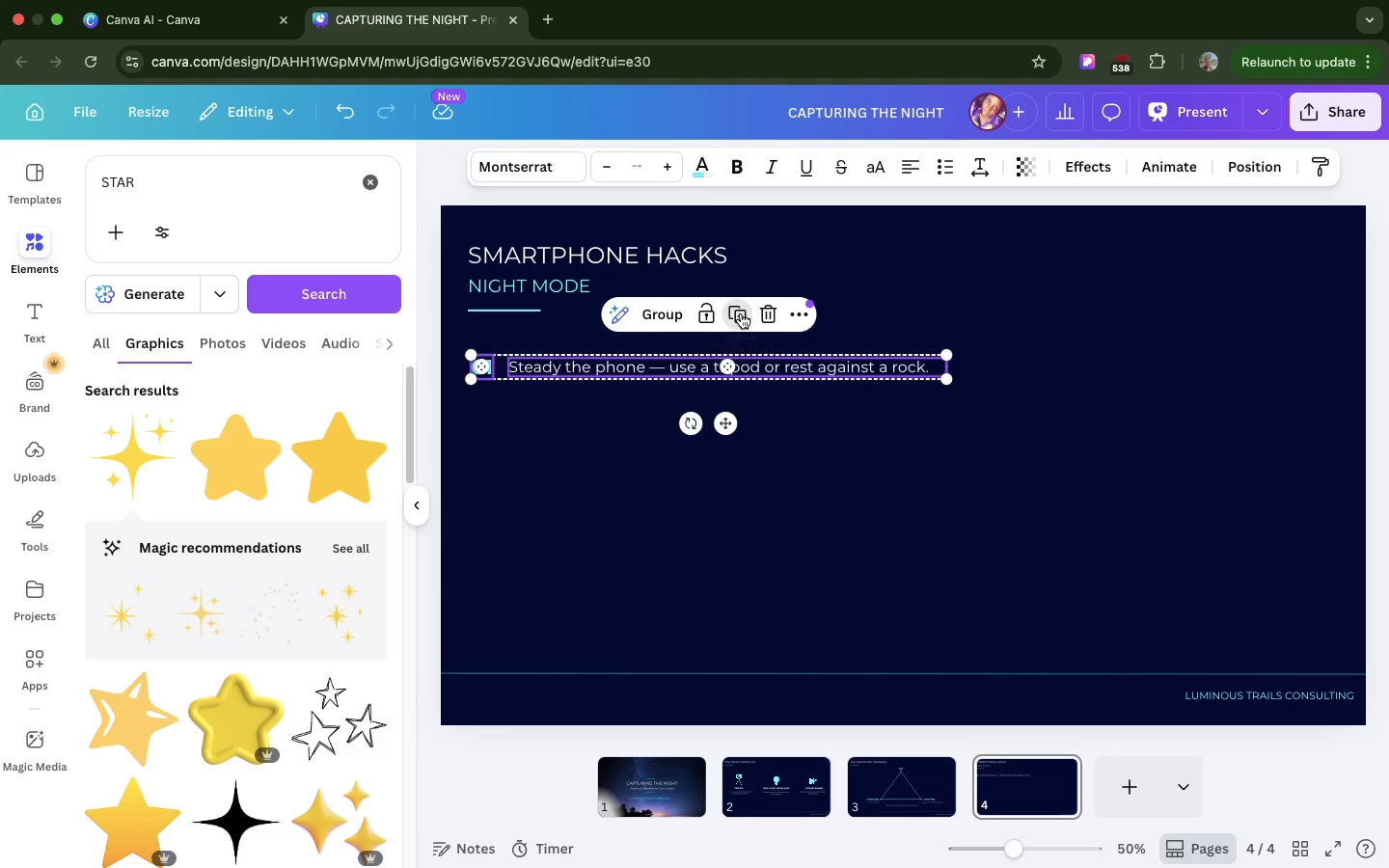 
left_click([741, 313])
 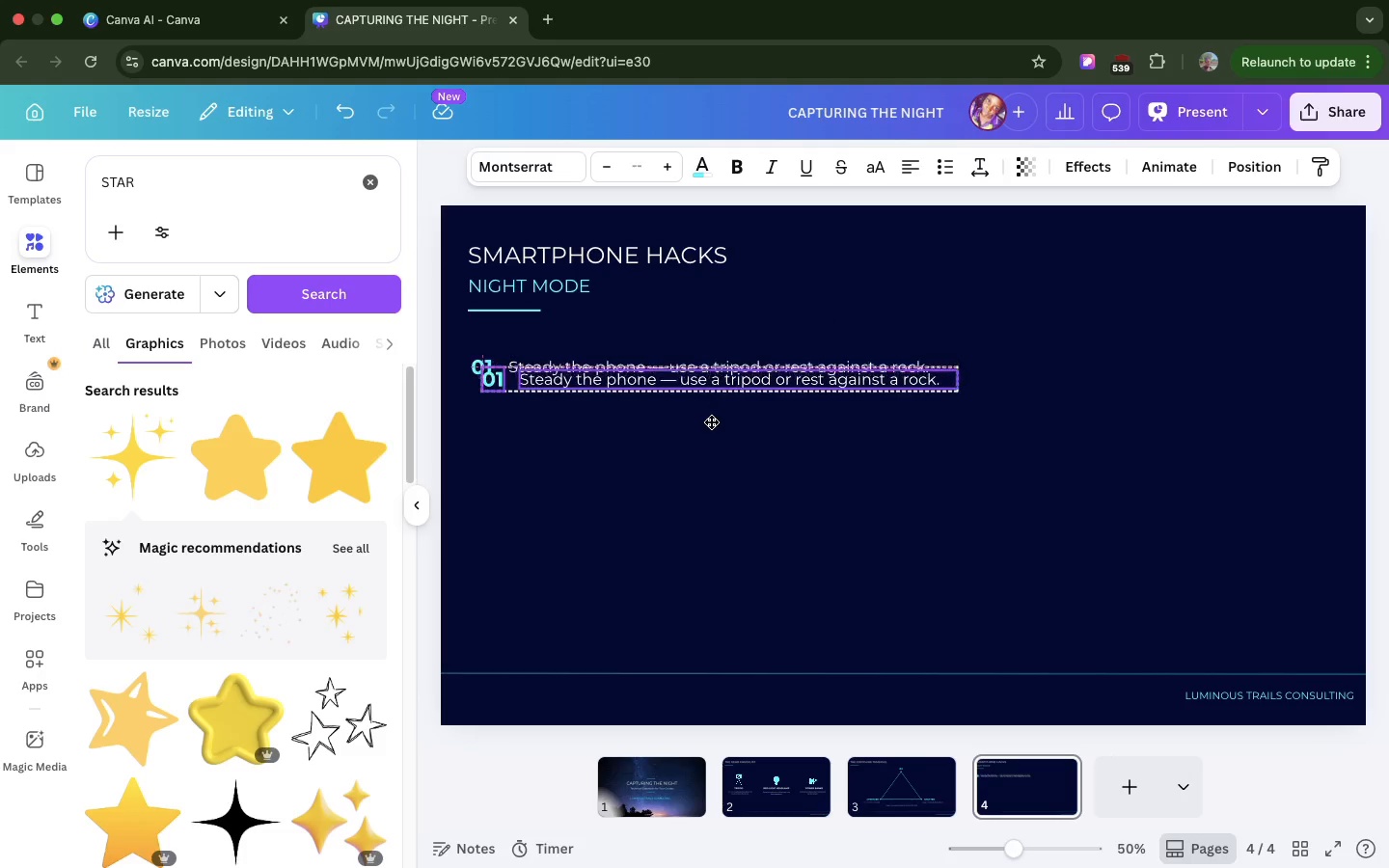 
left_click_drag(start_coordinate=[714, 376], to_coordinate=[703, 432])
 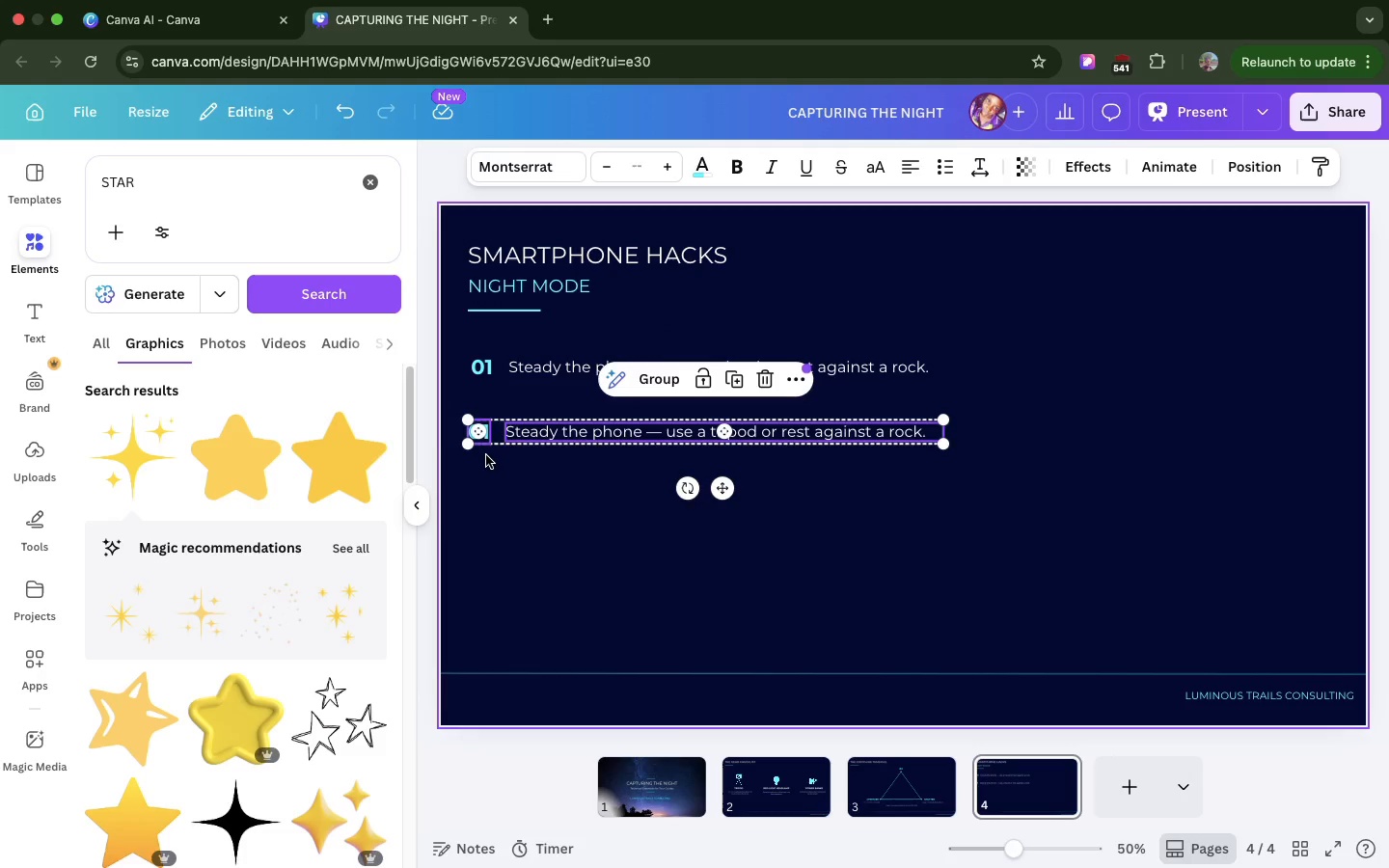 
left_click([484, 458])
 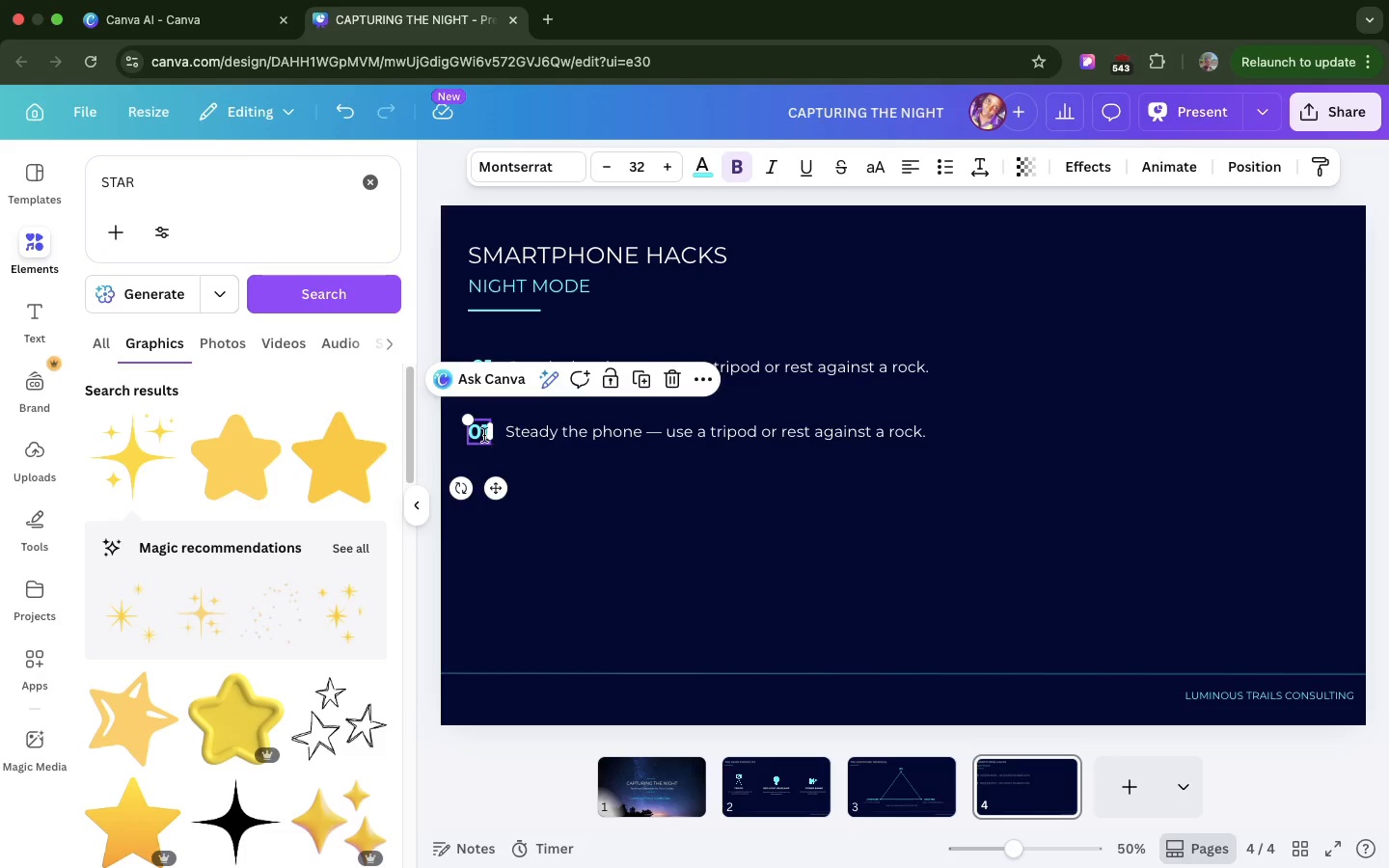 
double_click([484, 435])
 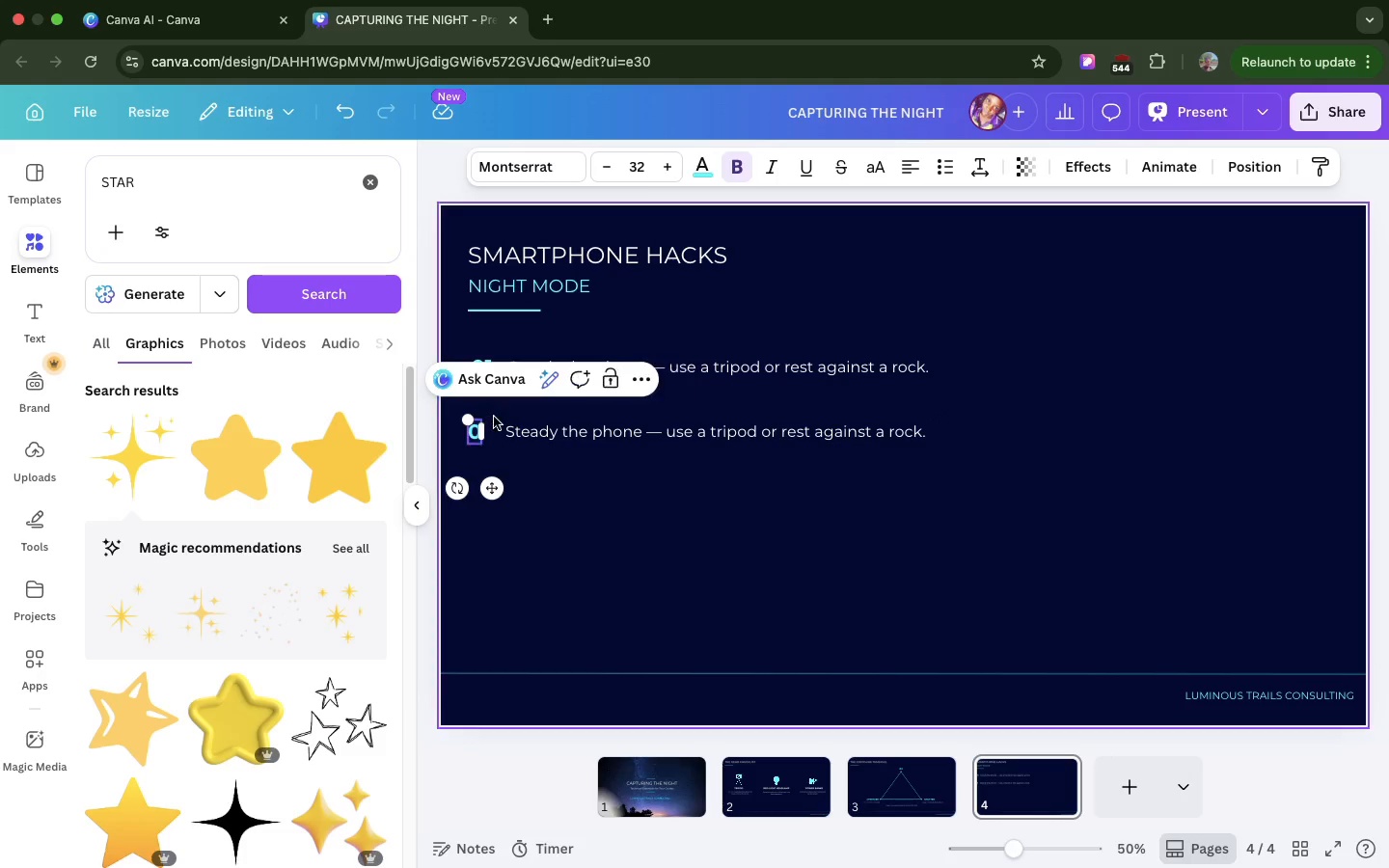 
type(02)
 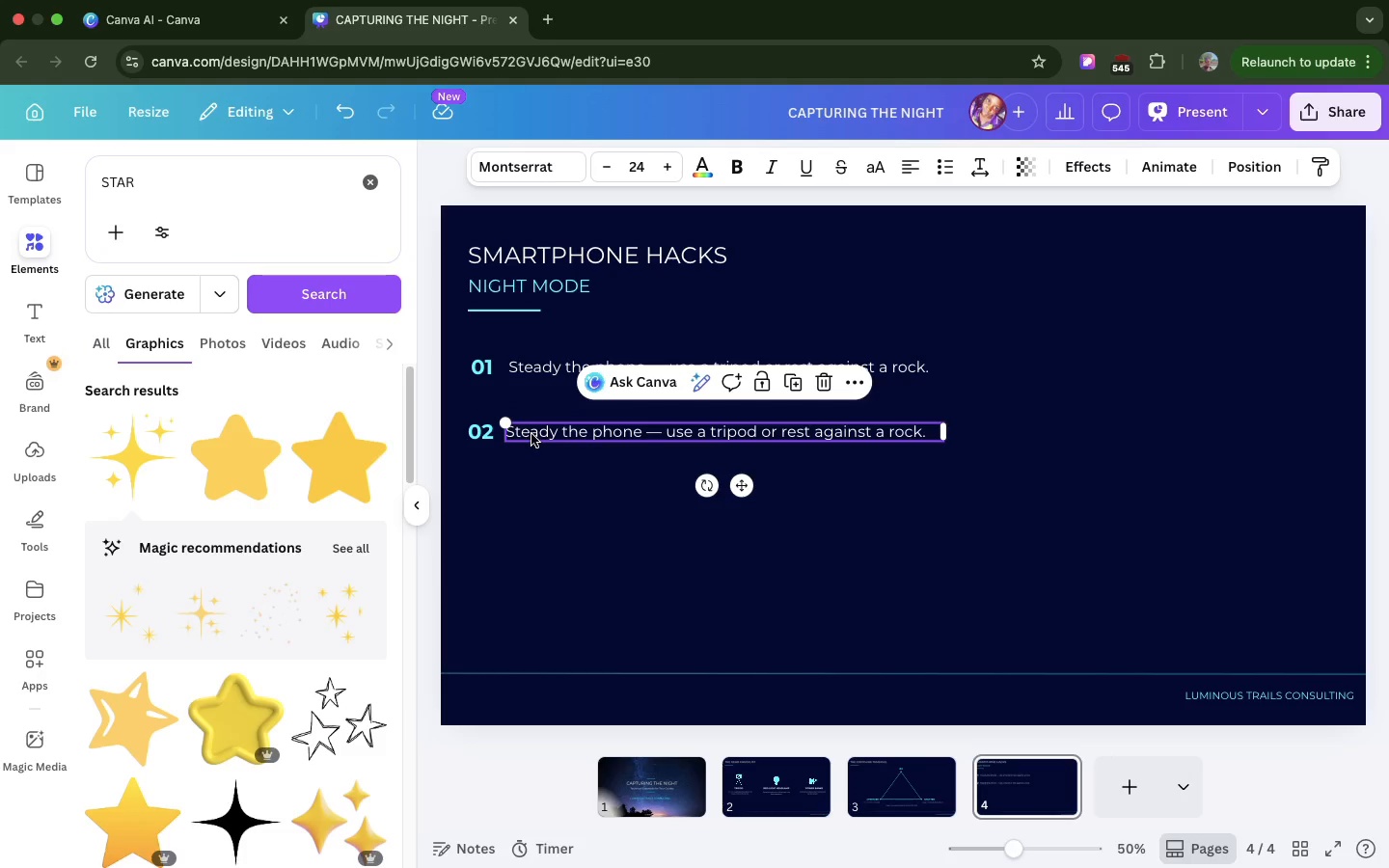 
left_click([531, 434])
 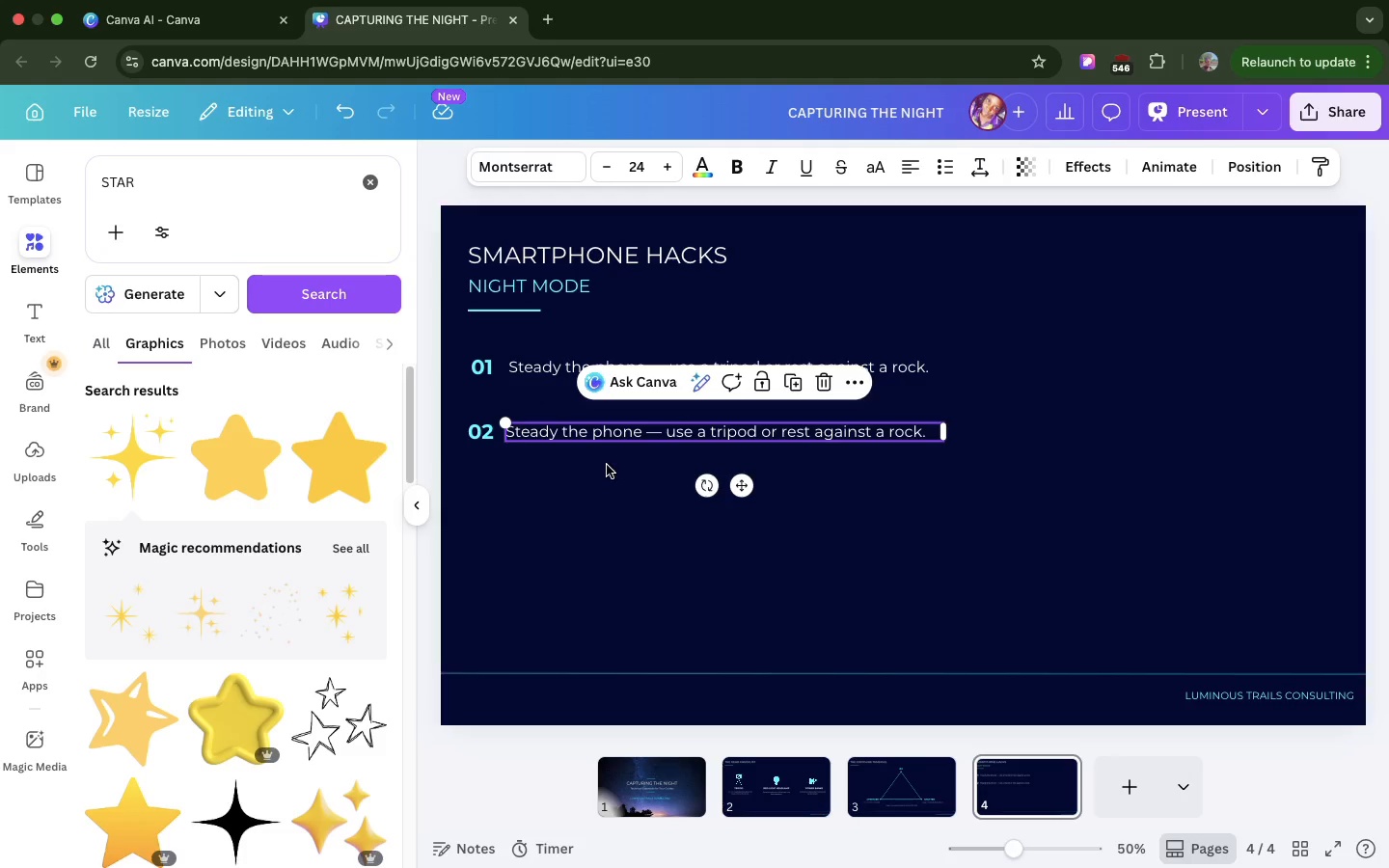 
wait(6.78)
 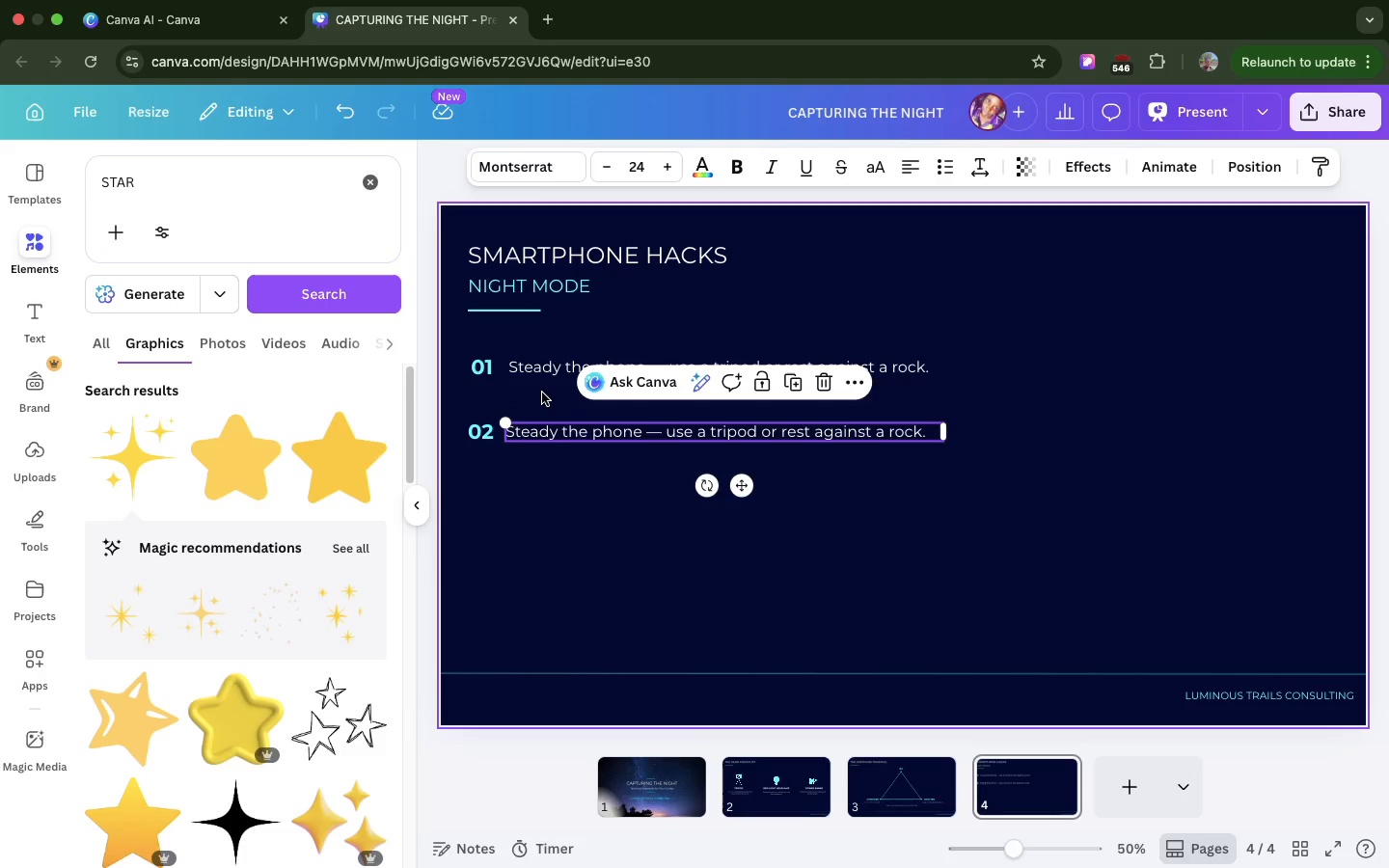 
double_click([593, 431])
 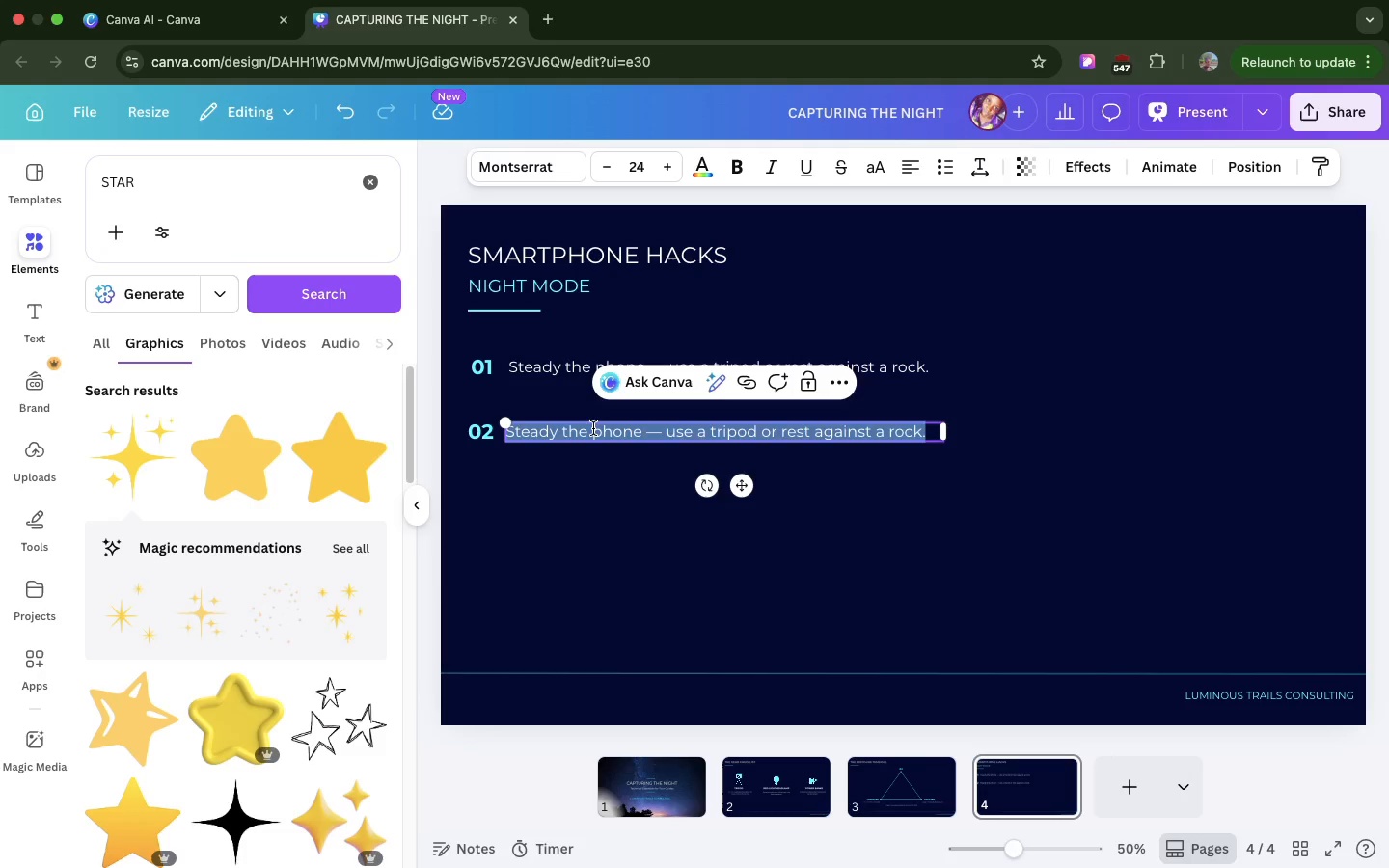 
key(Meta+V)
 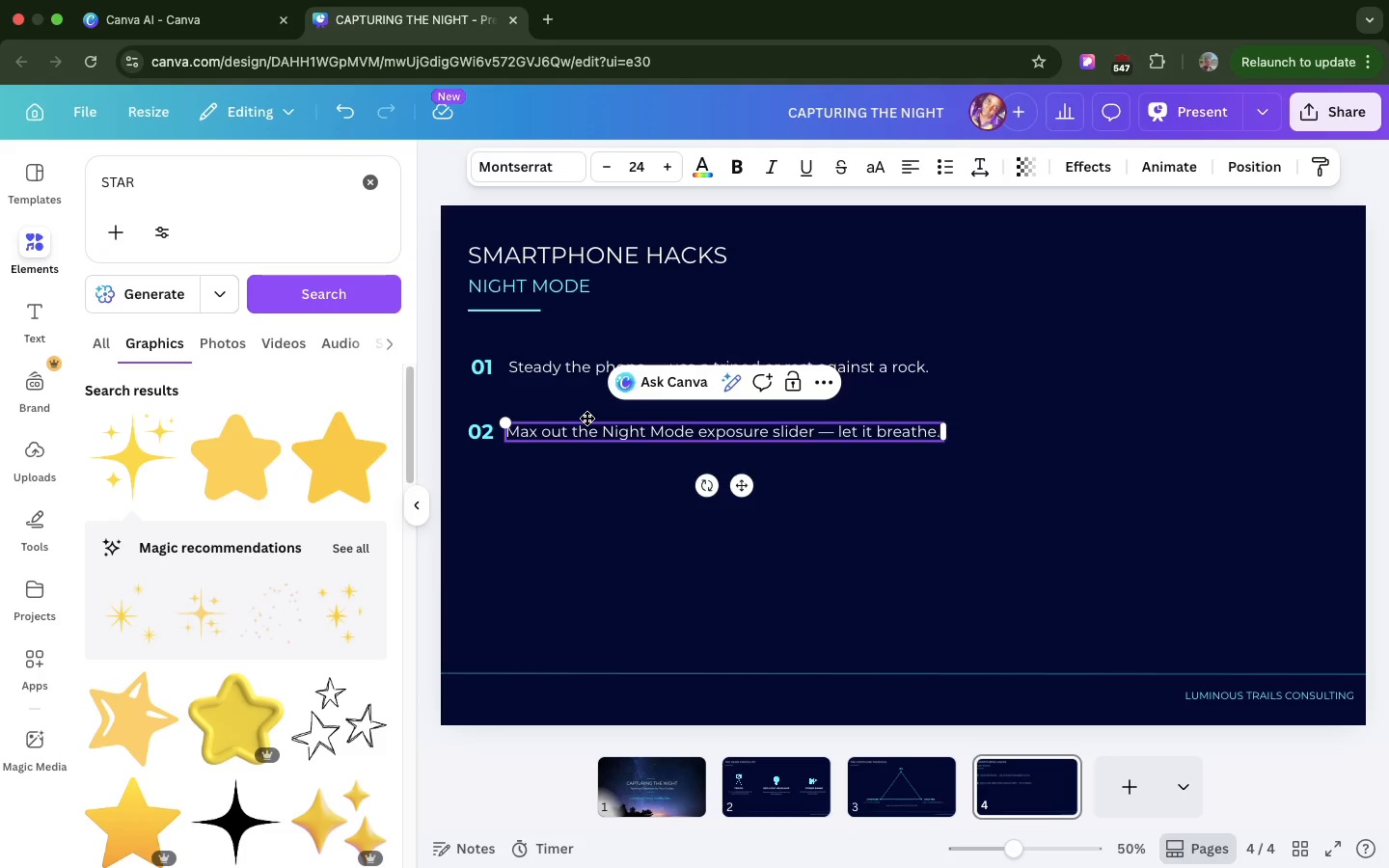 
key(Backspace)
 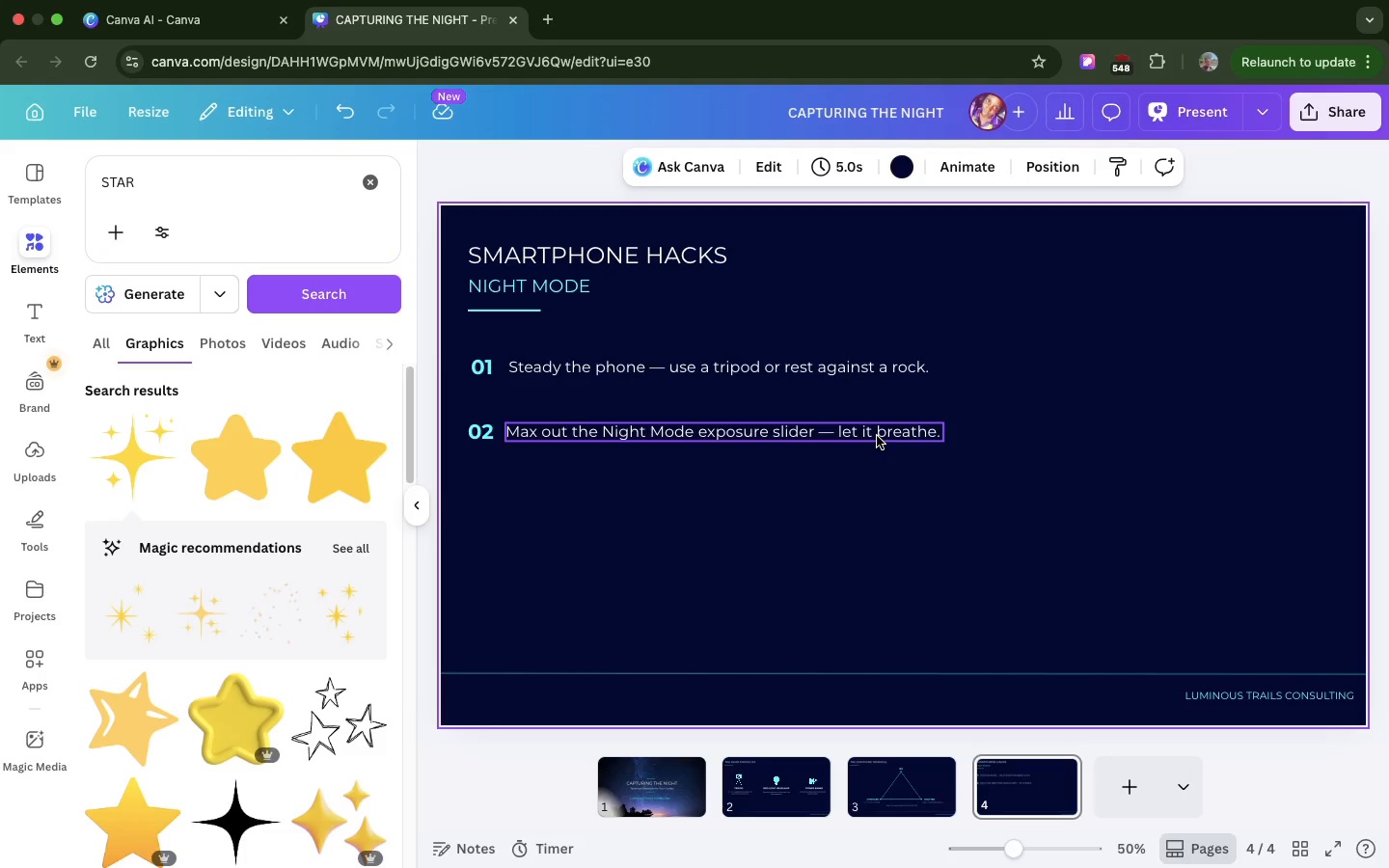 
hold_key(key=ShiftLeft, duration=2.05)
left_click([877, 436])
 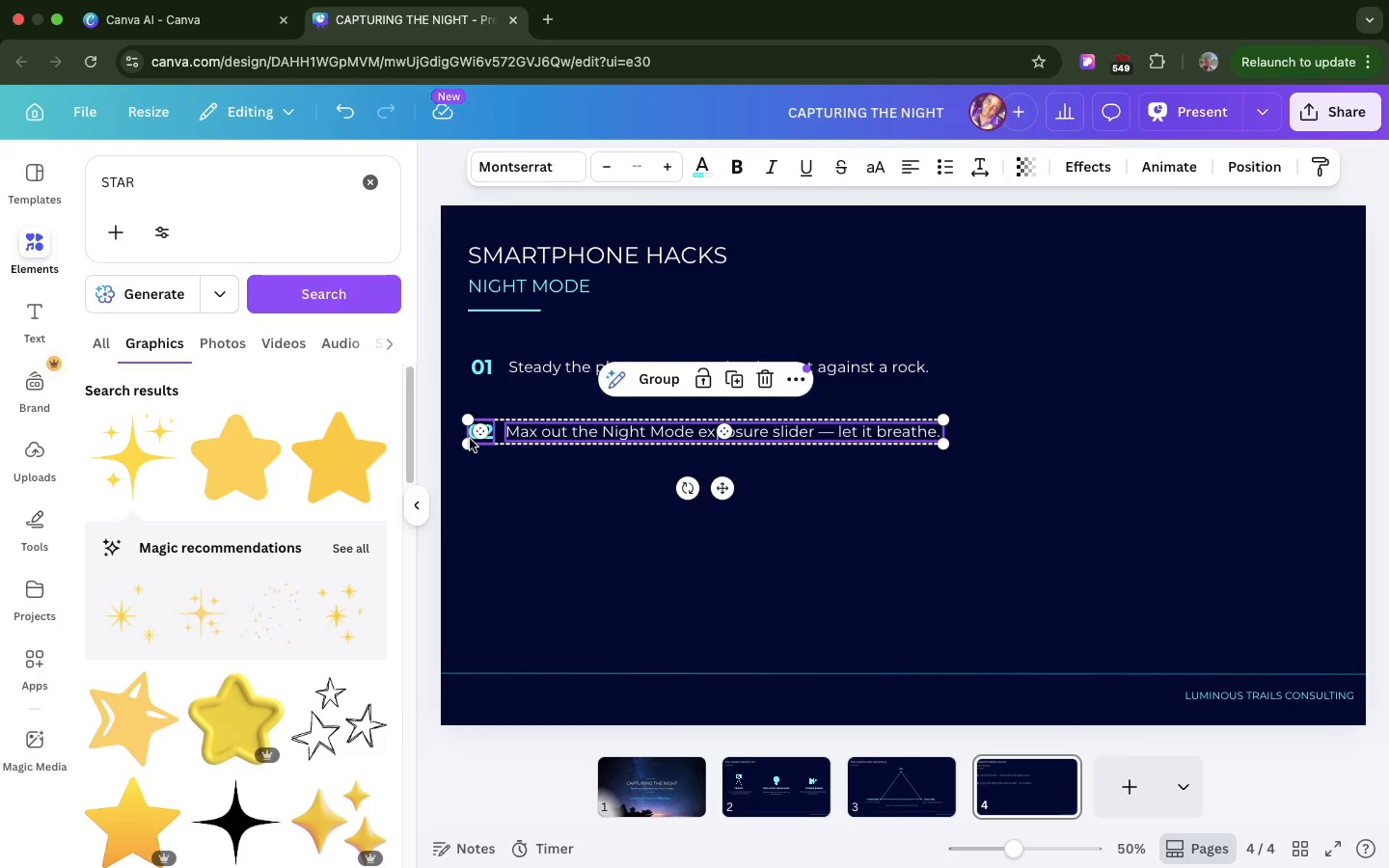 
left_click([470, 439])
 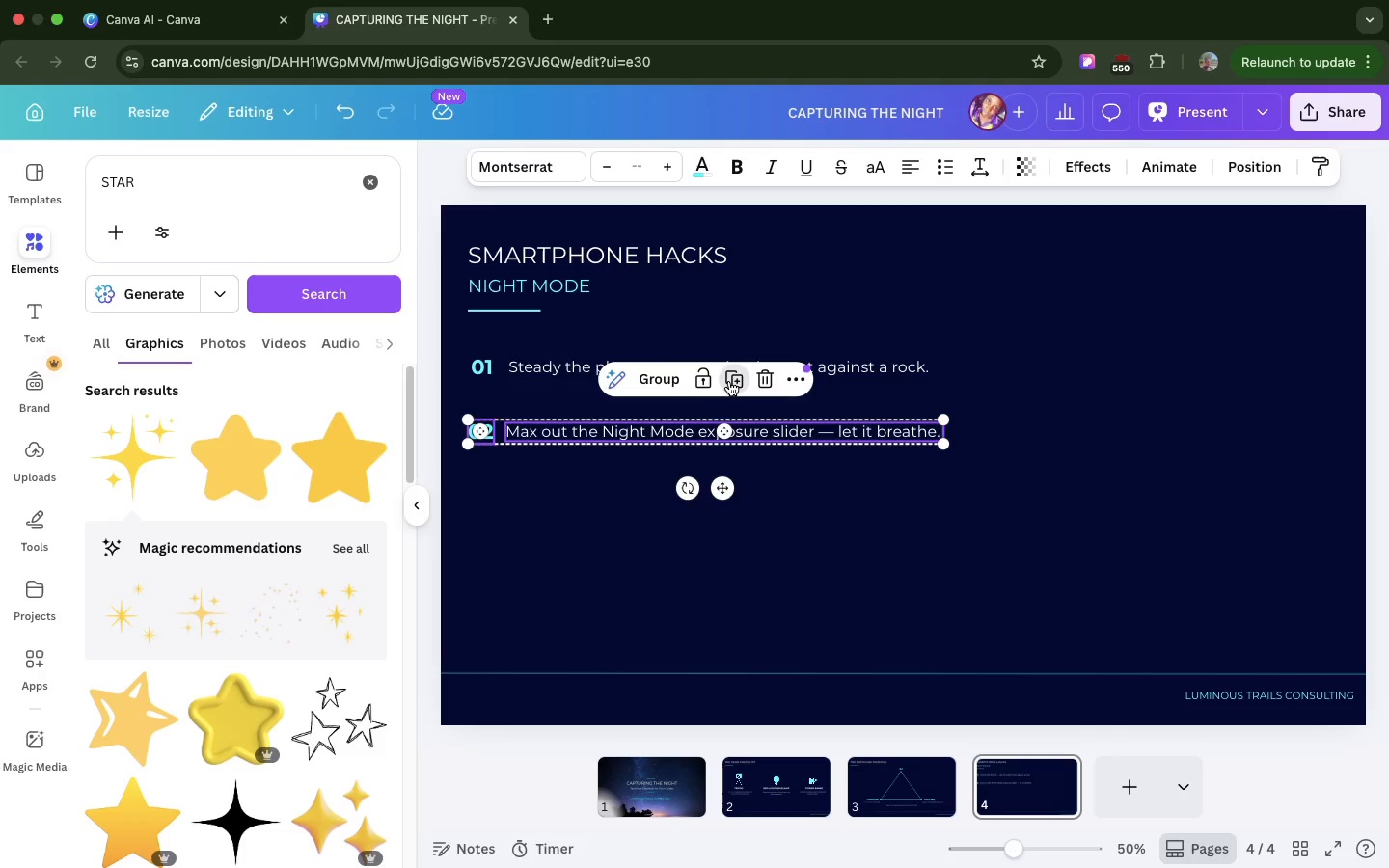 
left_click([729, 381])
 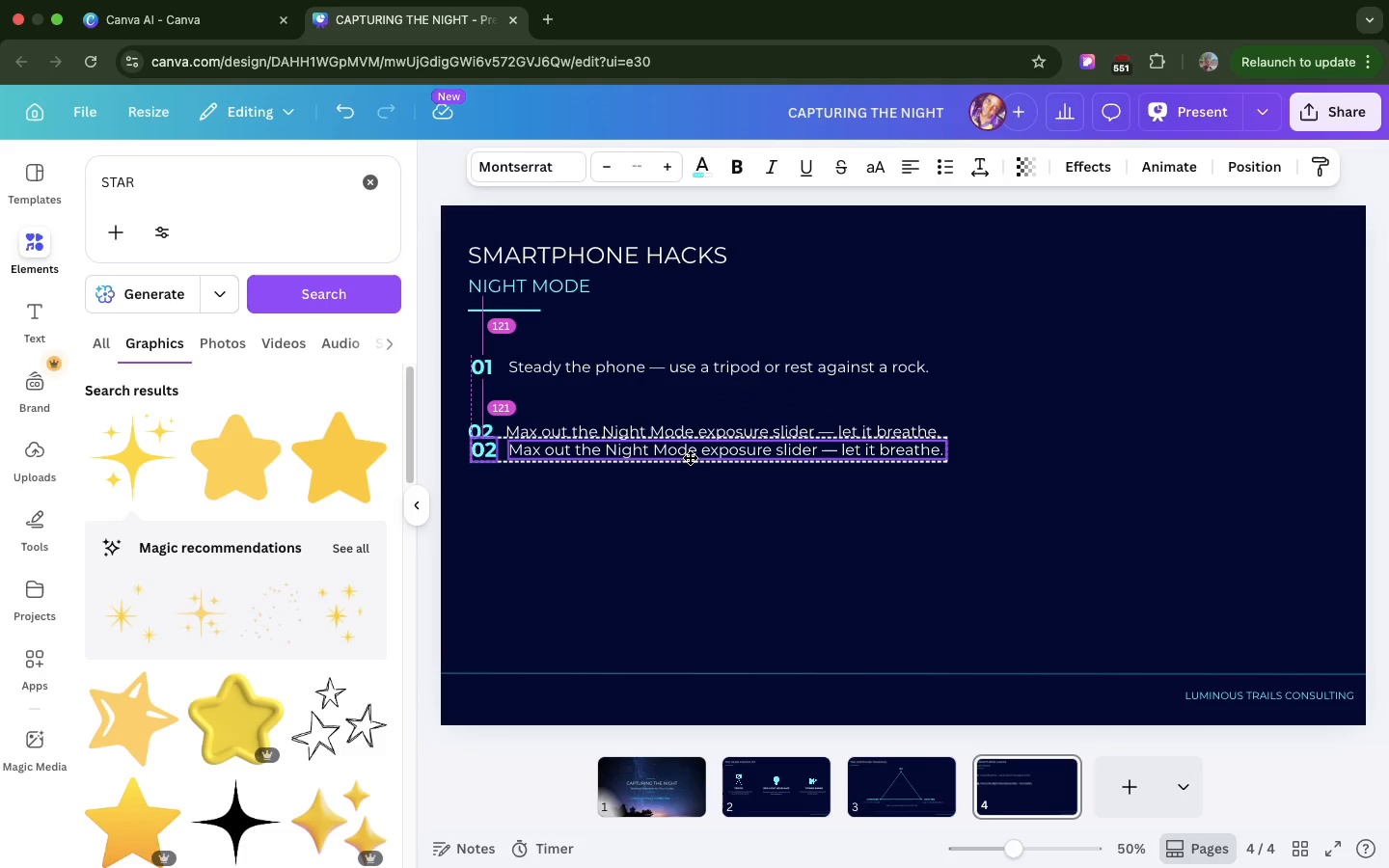 
left_click_drag(start_coordinate=[693, 437], to_coordinate=[683, 512])
 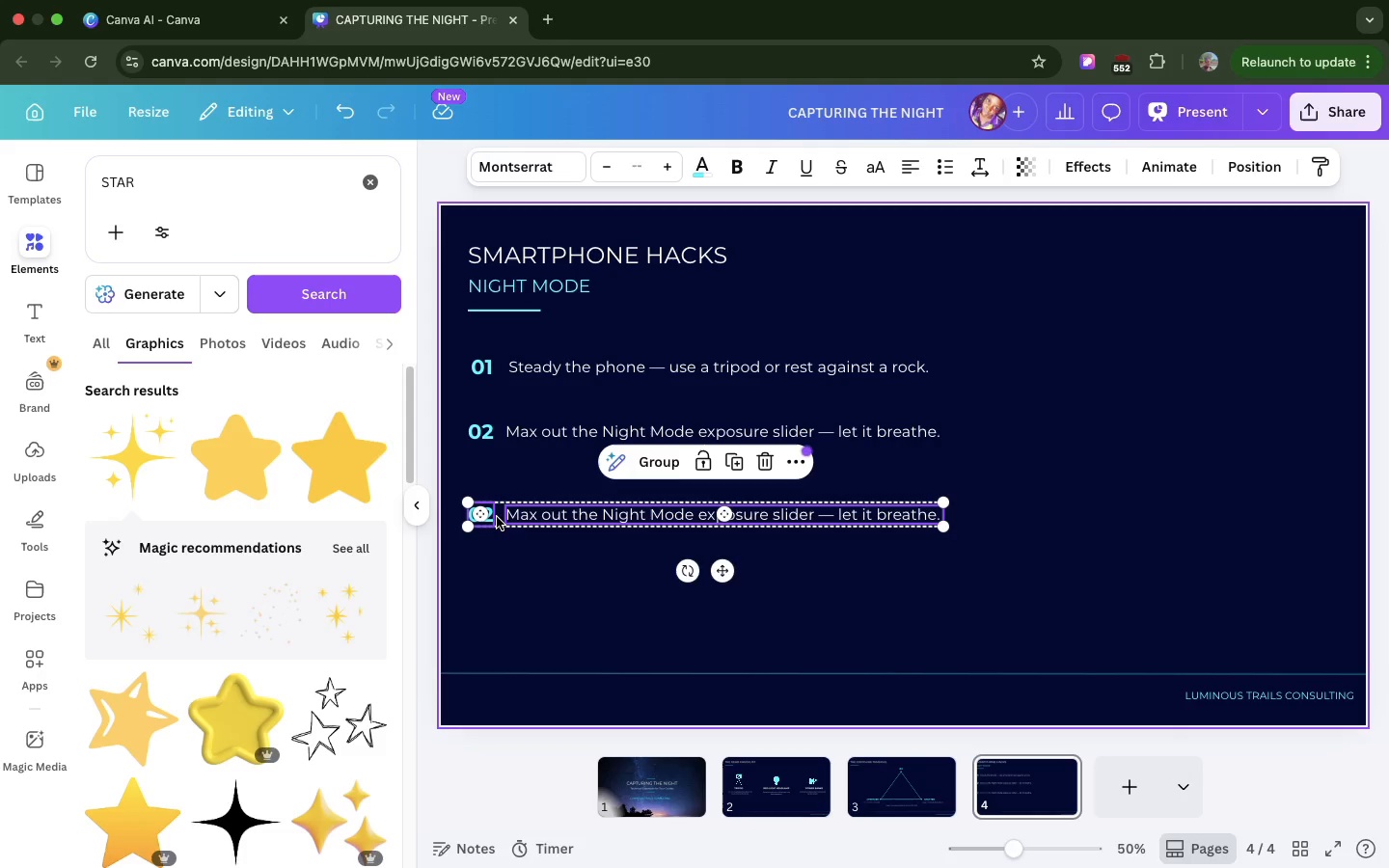 
left_click([497, 517])
 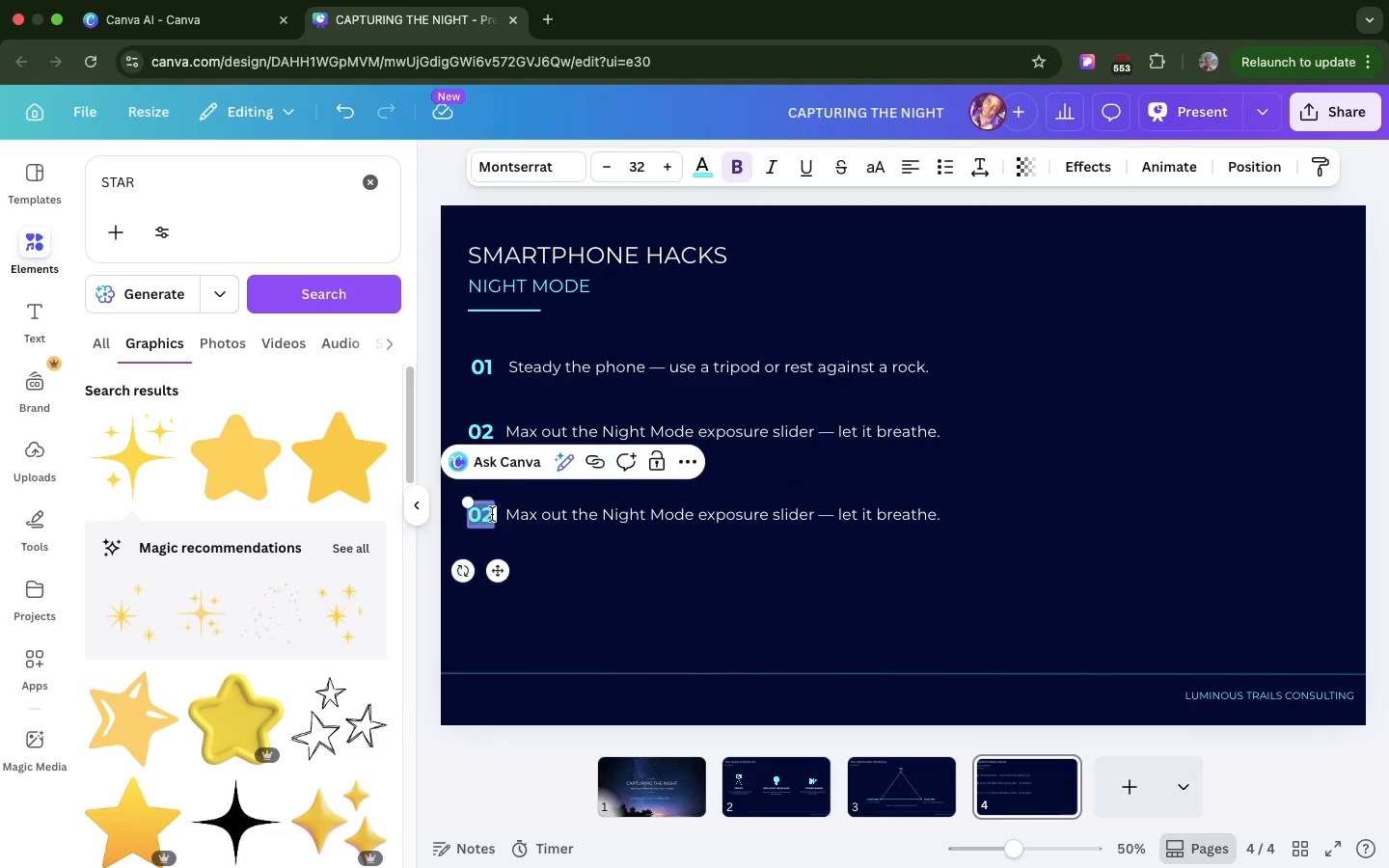 
double_click([492, 514])
 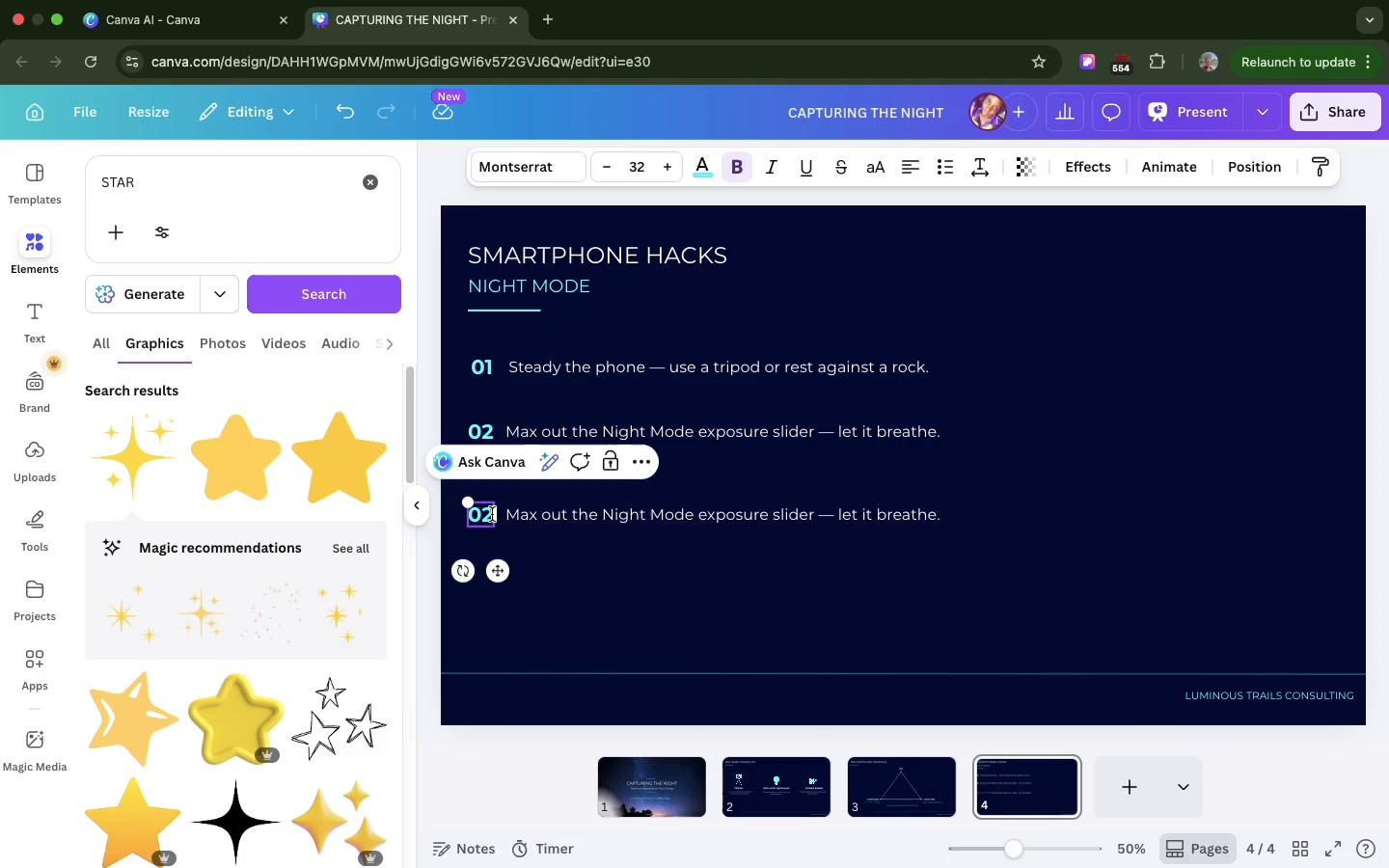 
left_click([492, 514])
 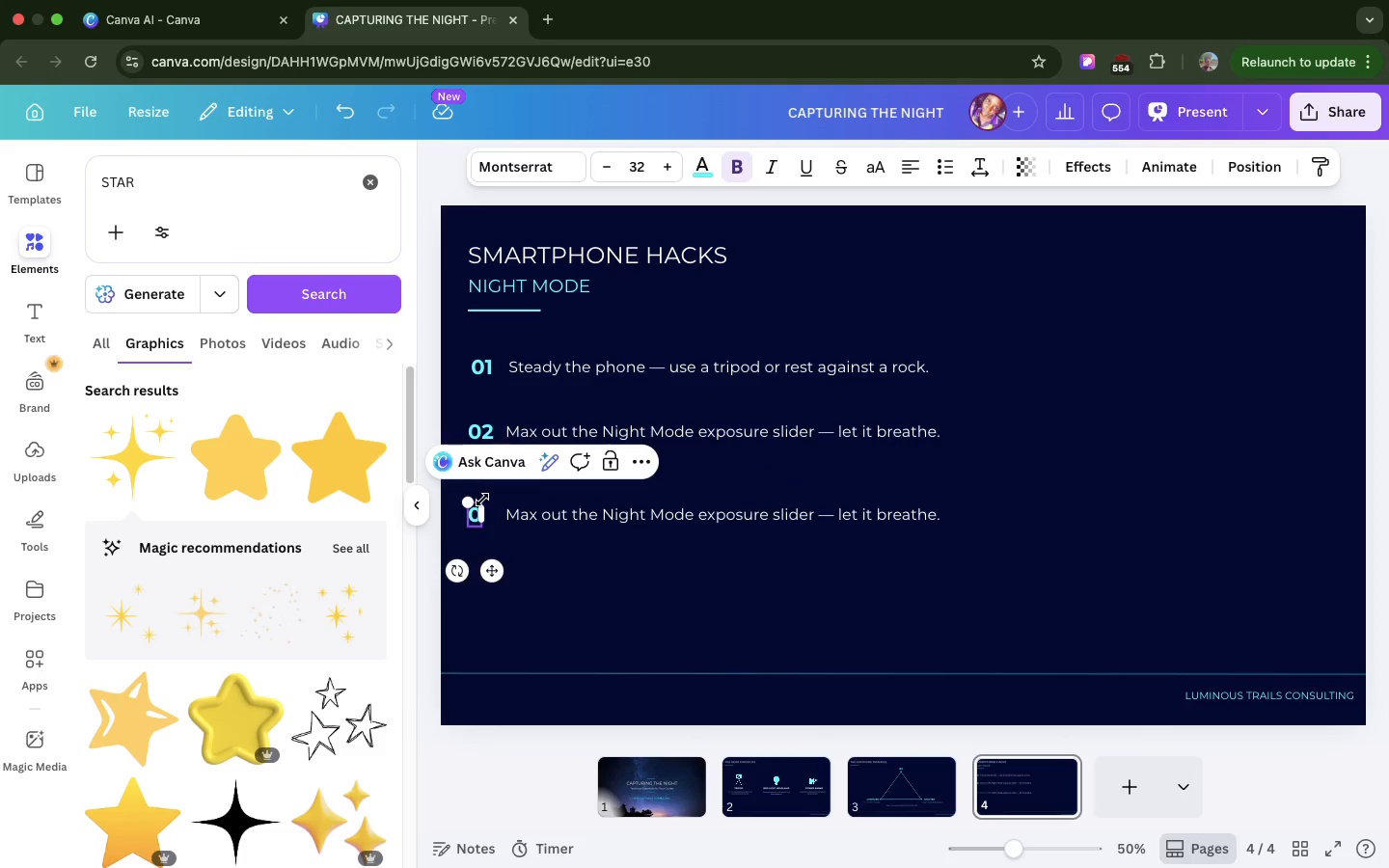 
key(Backspace)
 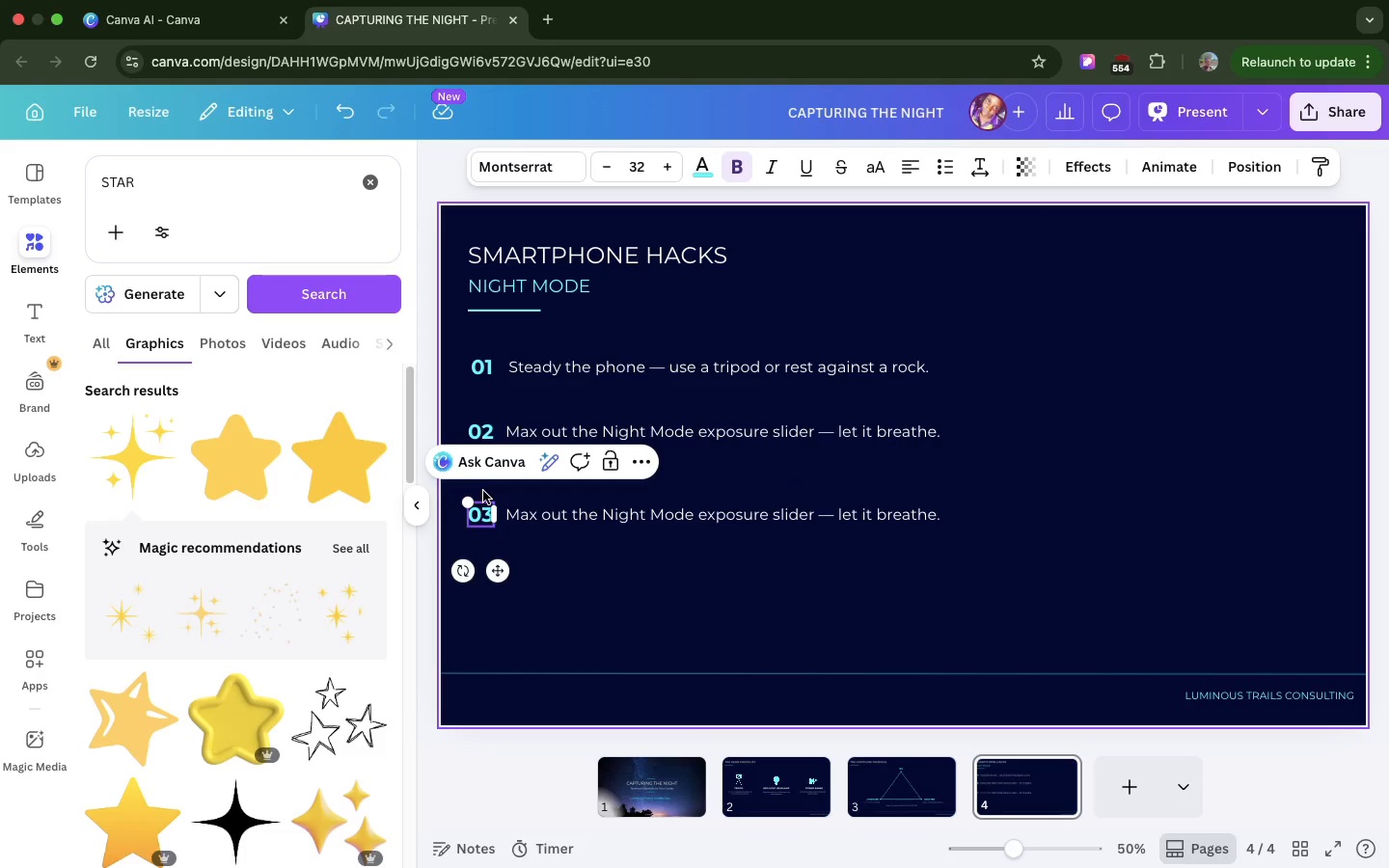 
hold_key(key=3, duration=0.4)
 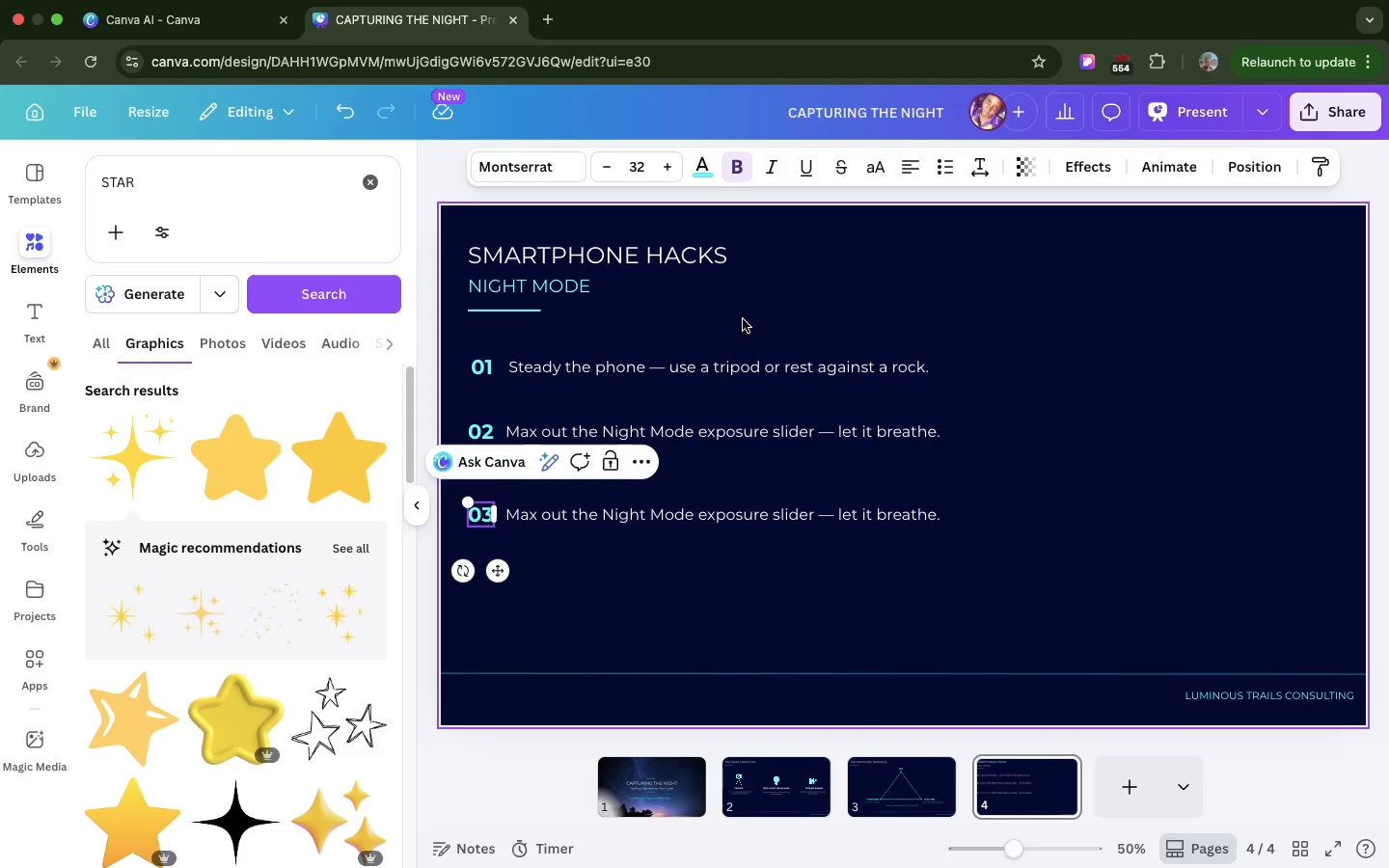 
wait(14.88)
 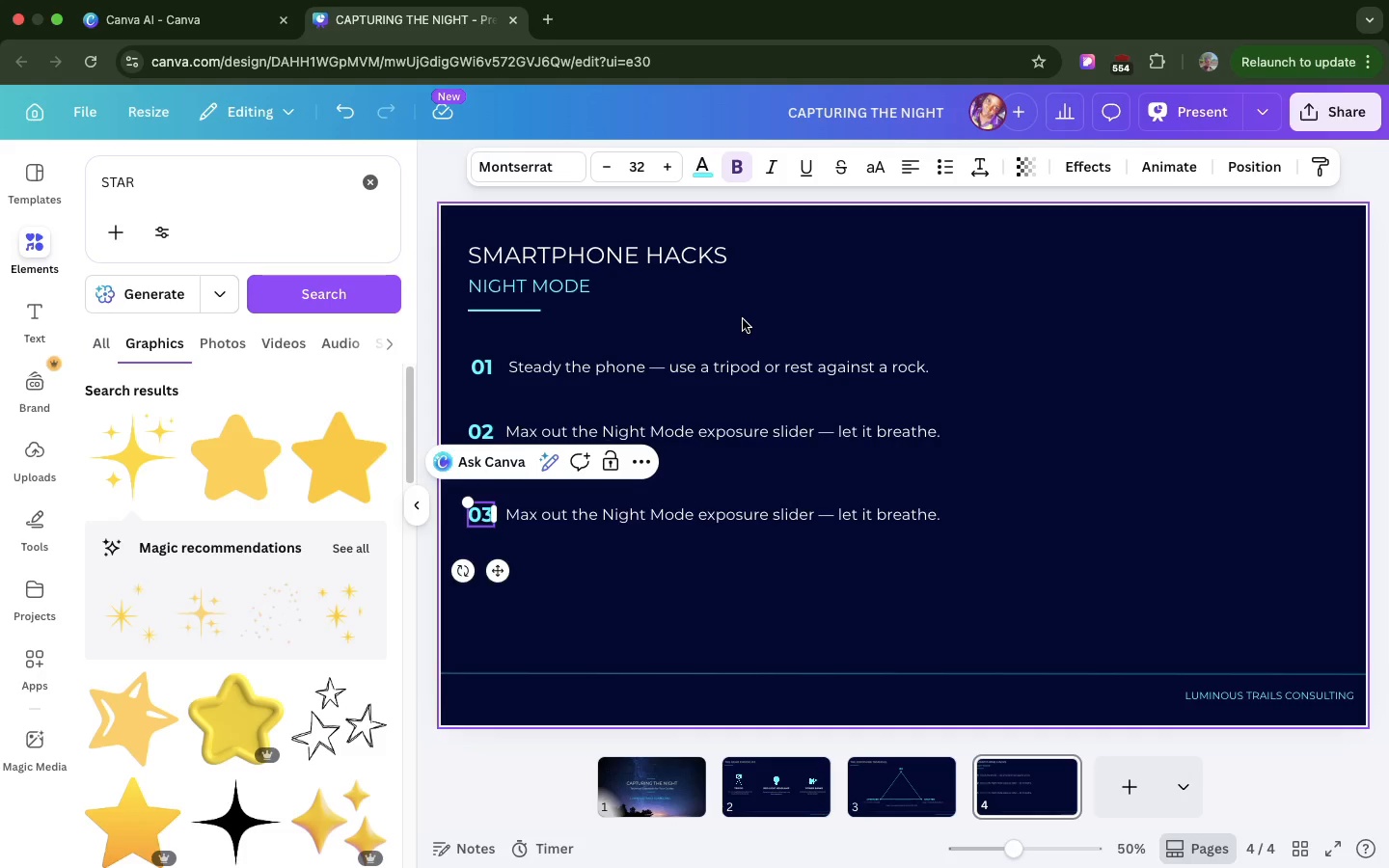 
key(Meta+V)
 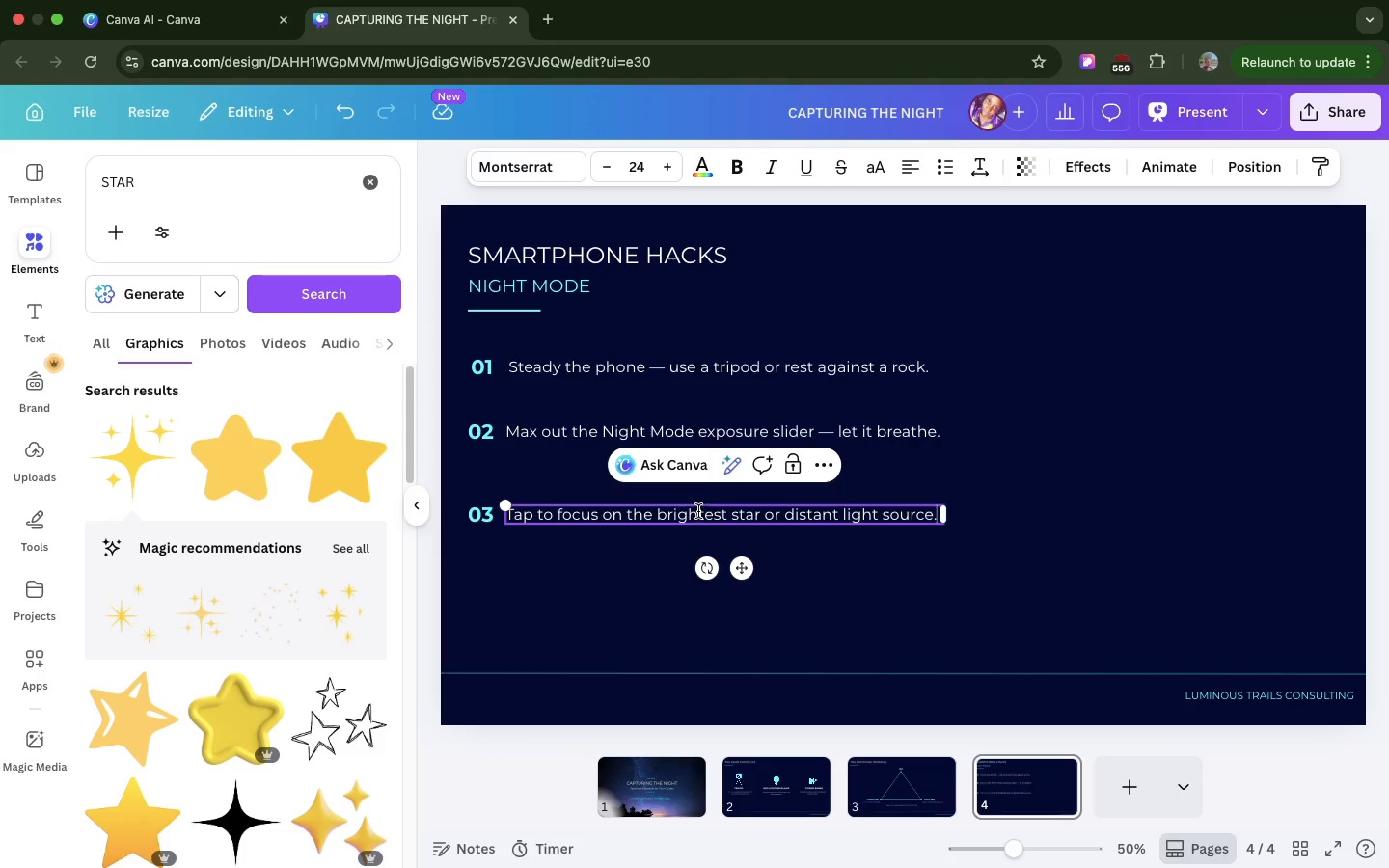 
key(Backspace)
 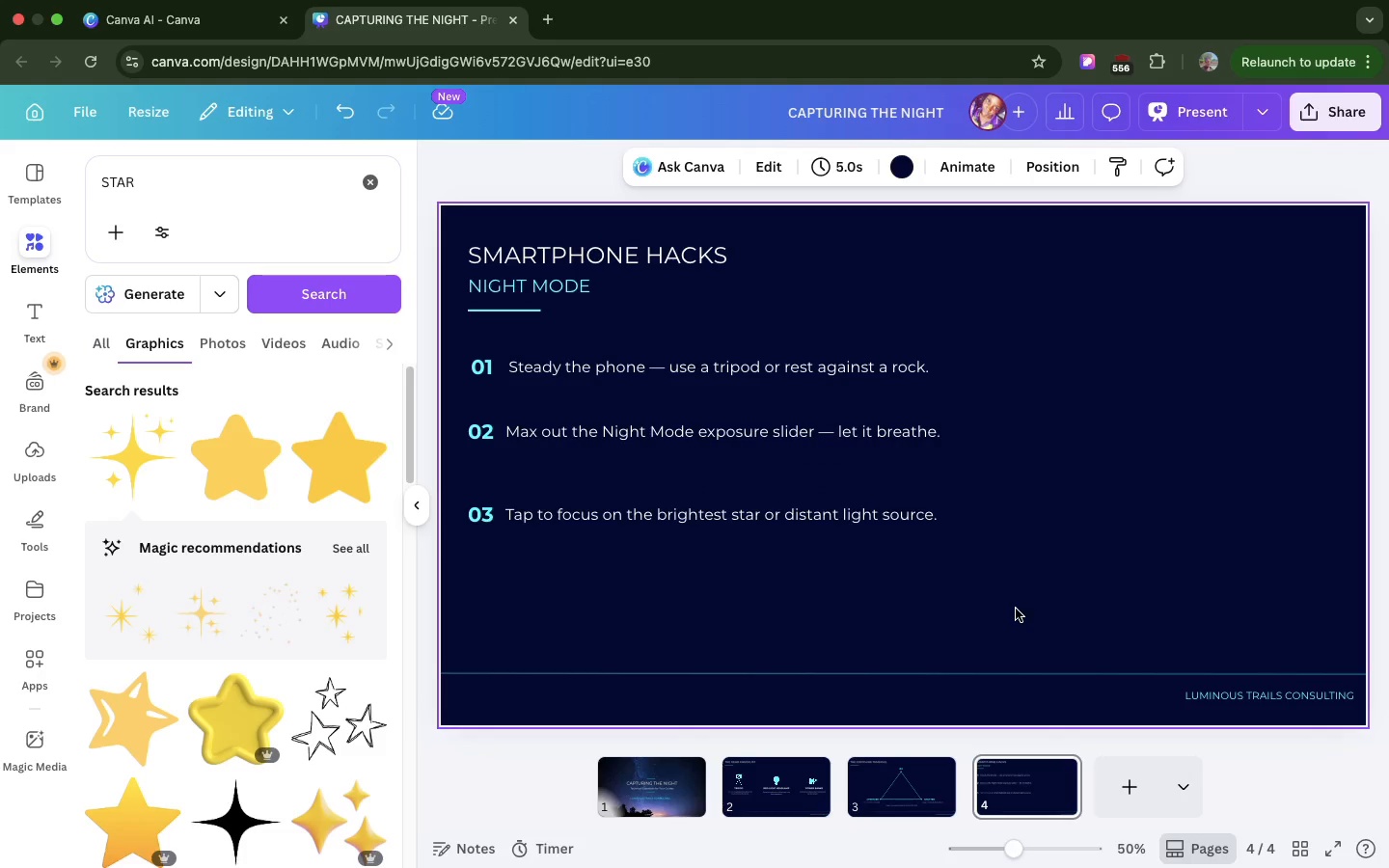 
left_click_drag(start_coordinate=[1015, 610], to_coordinate=[462, 345])
 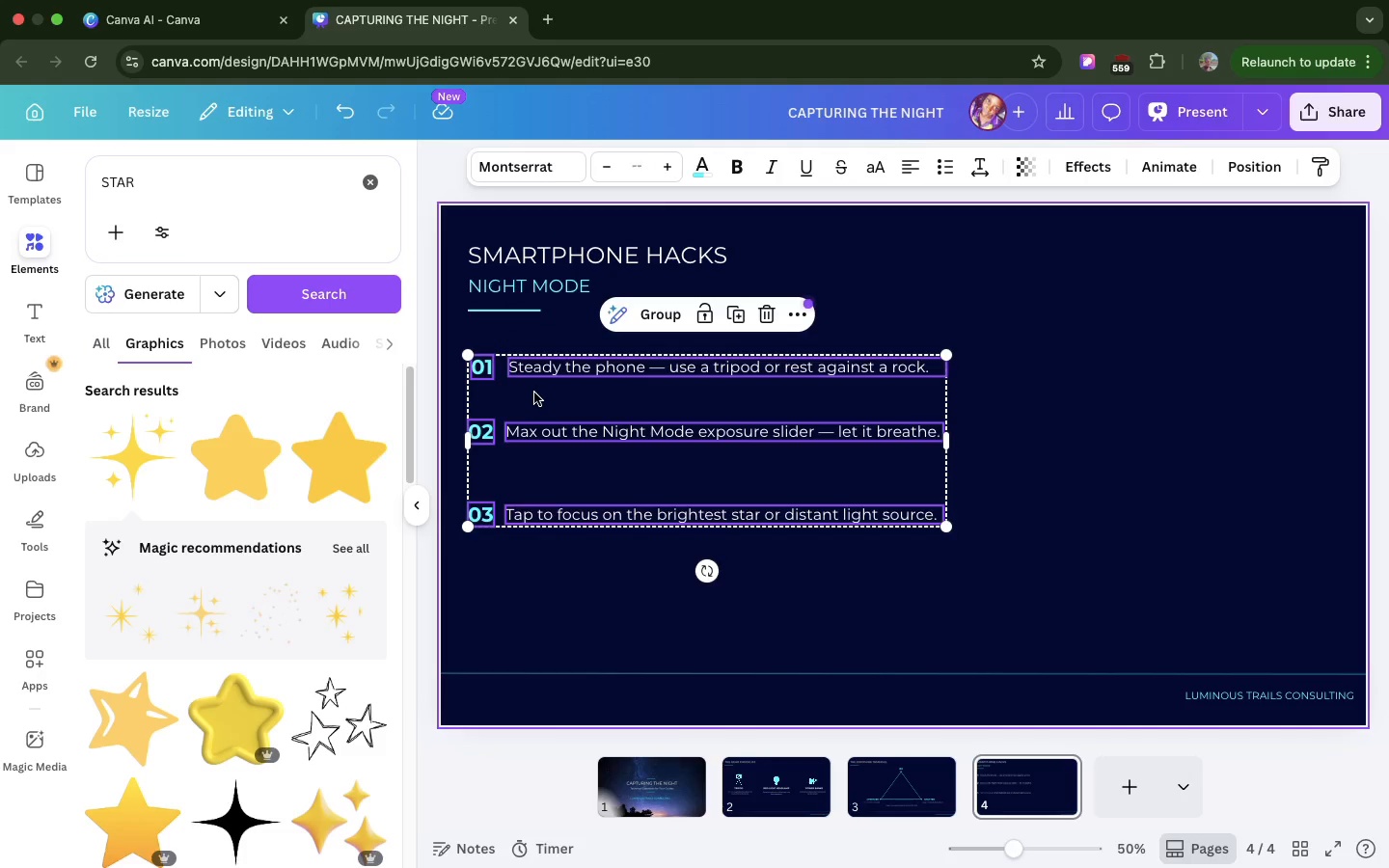 
left_click_drag(start_coordinate=[534, 389], to_coordinate=[534, 414])
 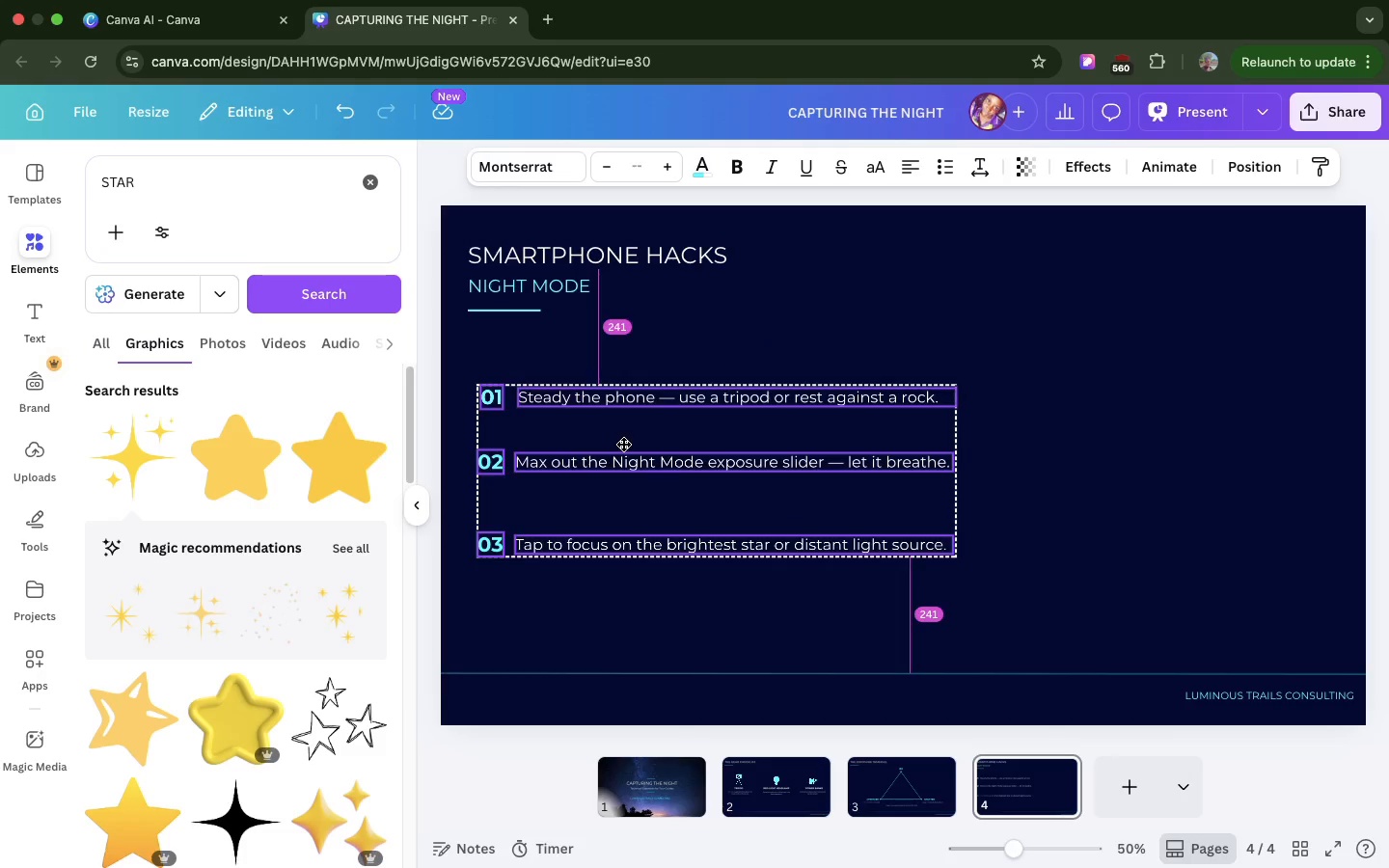 
left_click_drag(start_coordinate=[570, 412], to_coordinate=[573, 428])
 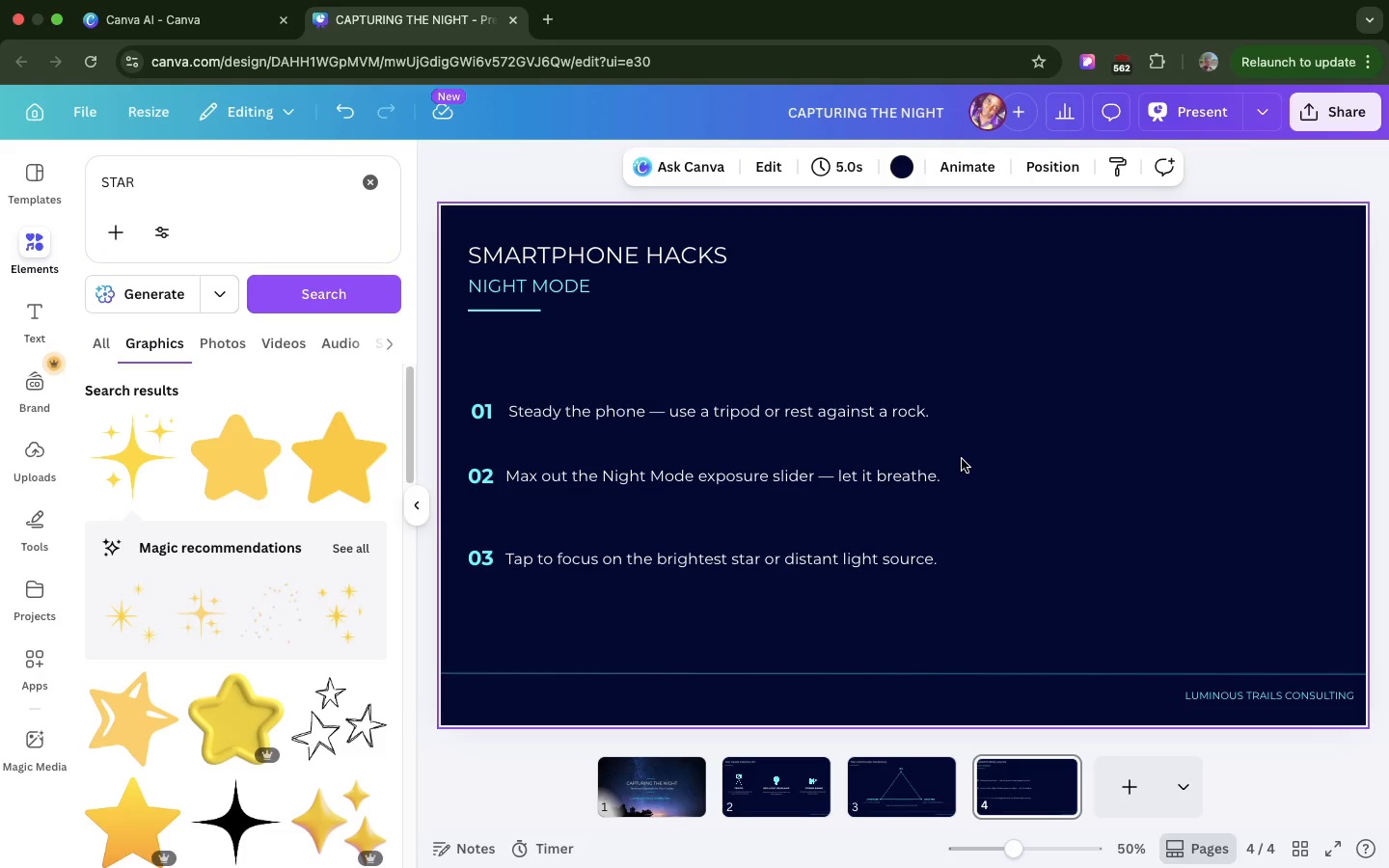 
left_click([960, 461])
 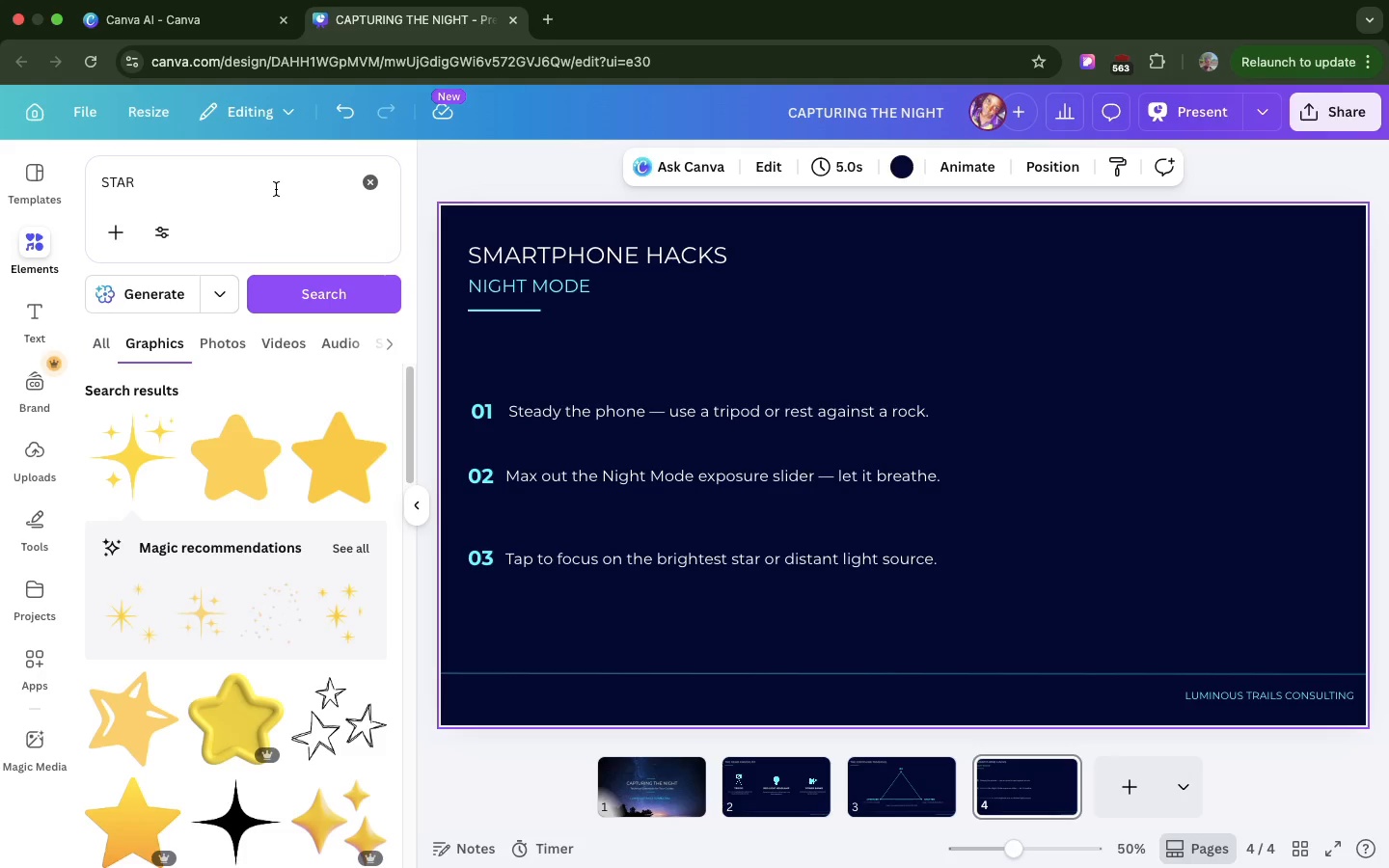 
wait(5.24)
 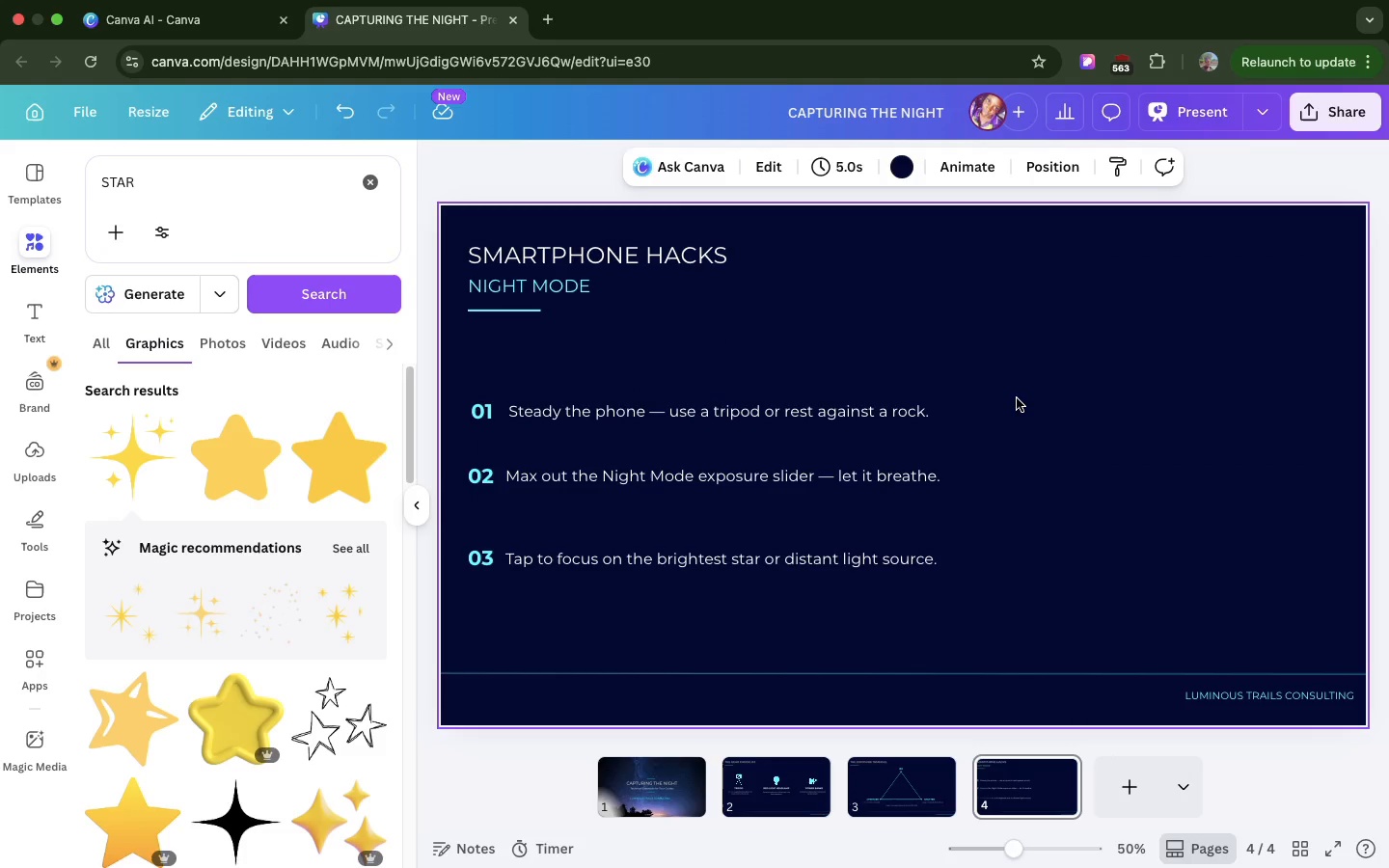 
double_click([270, 175])
 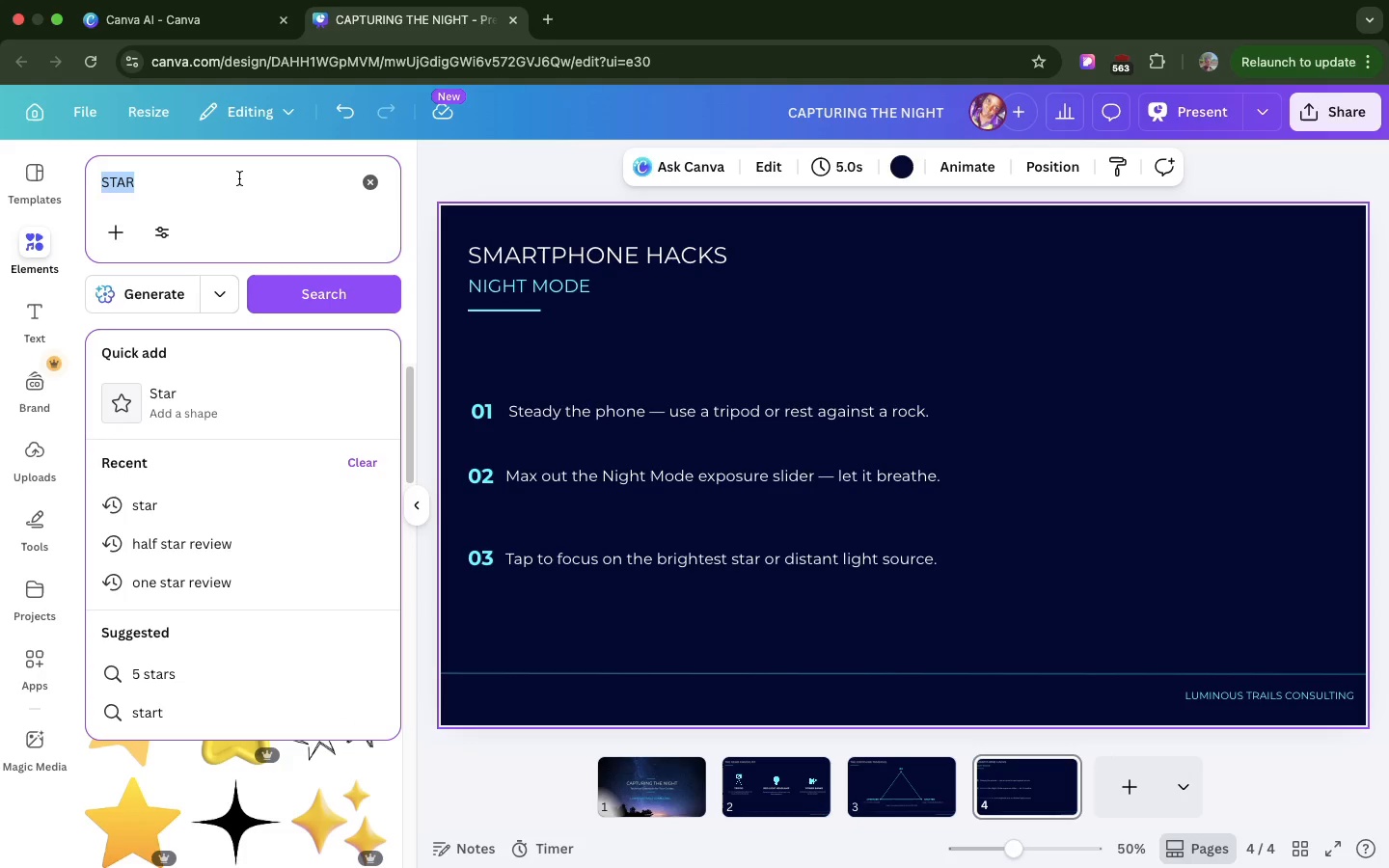 
left_click([238, 174])
 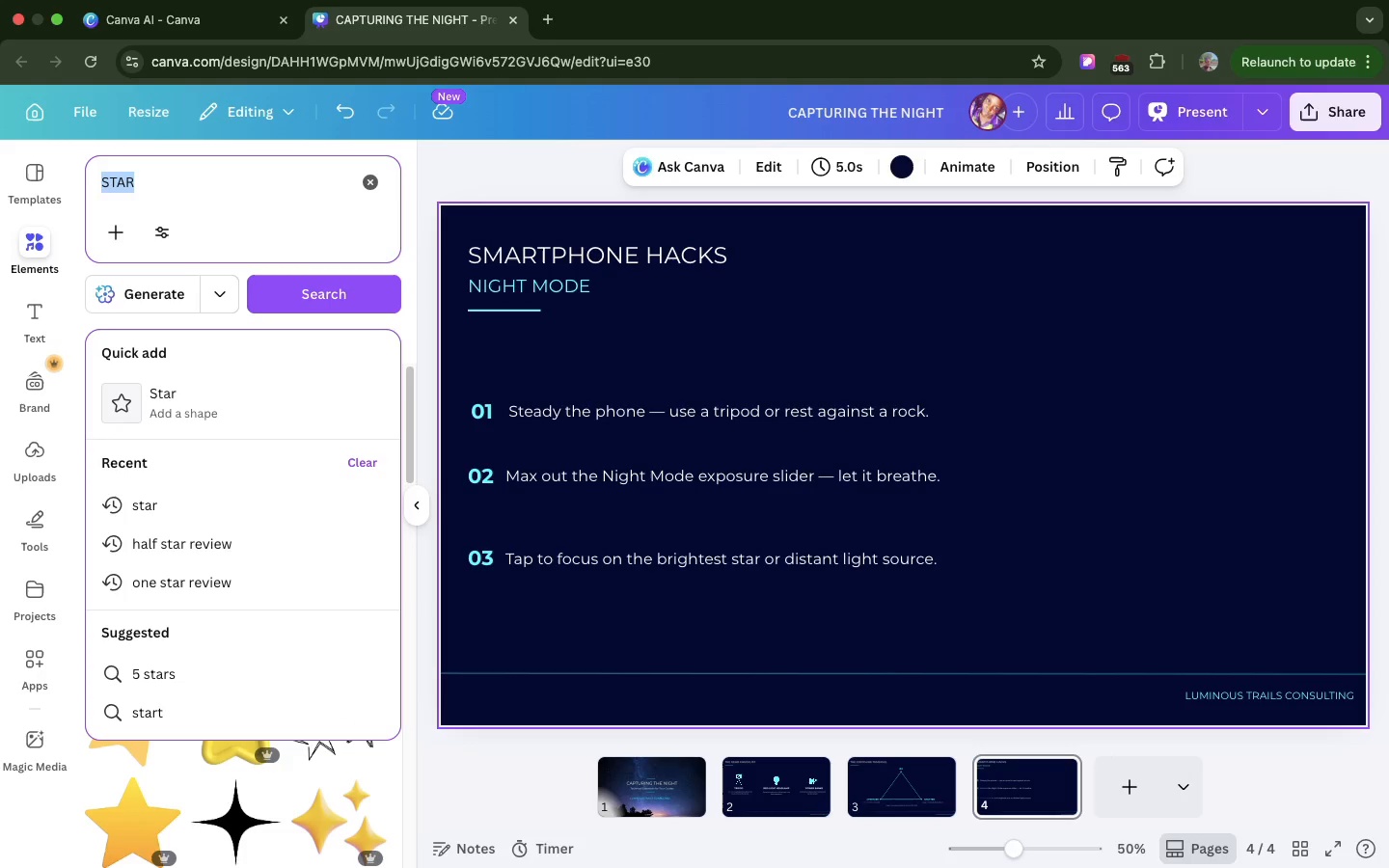 
type(FRAME)
 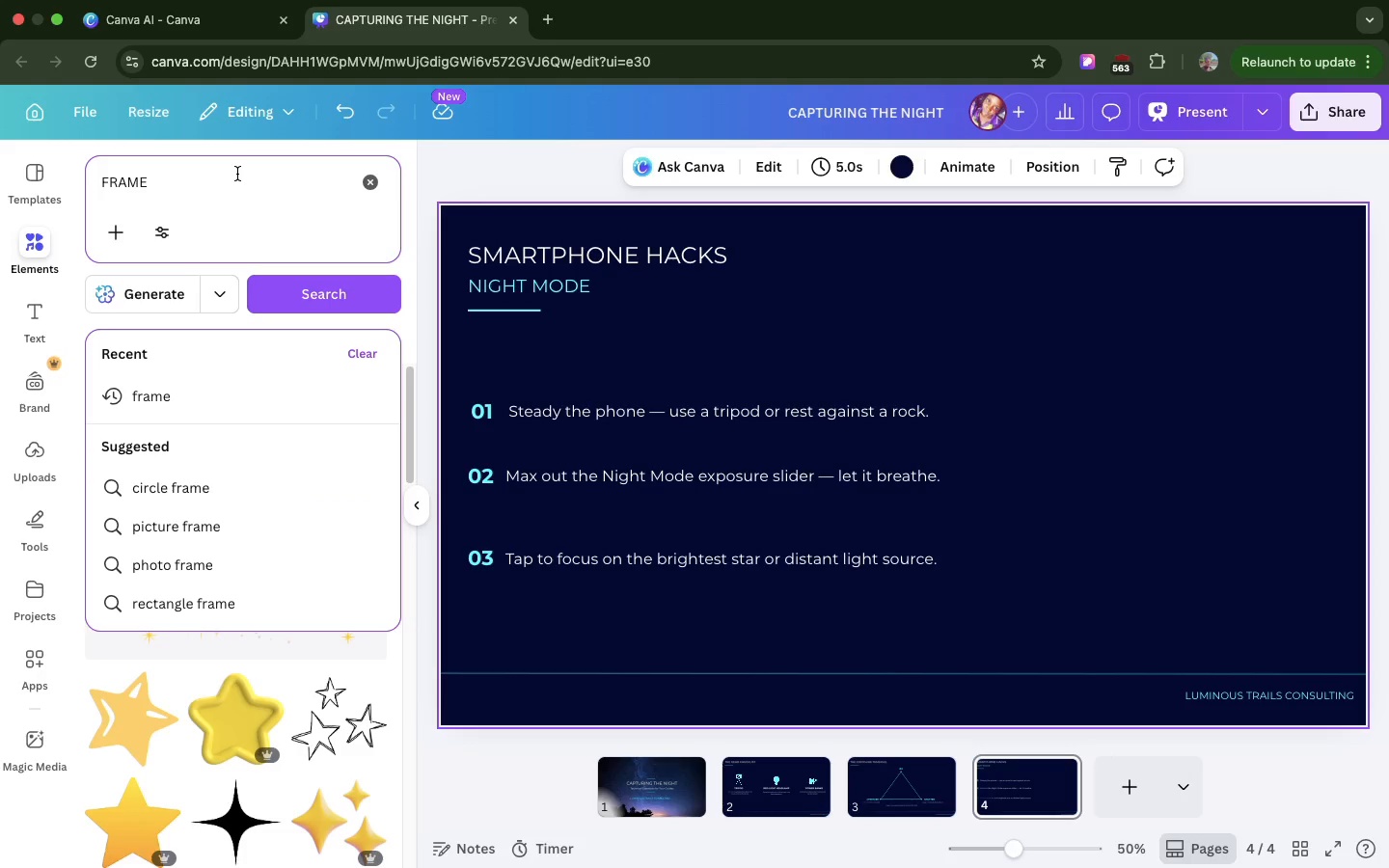 
key(Enter)
 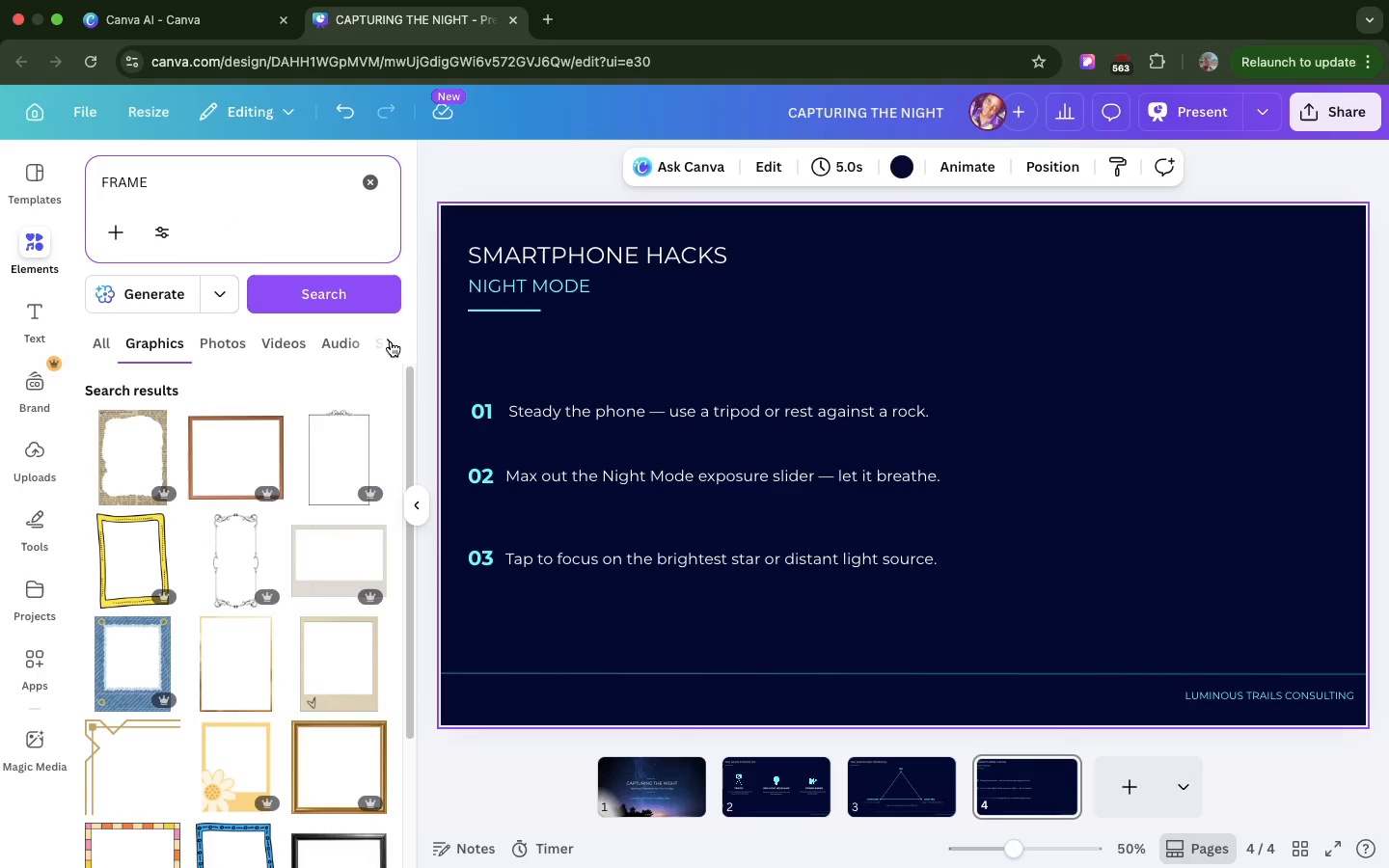 
left_click([391, 341])
 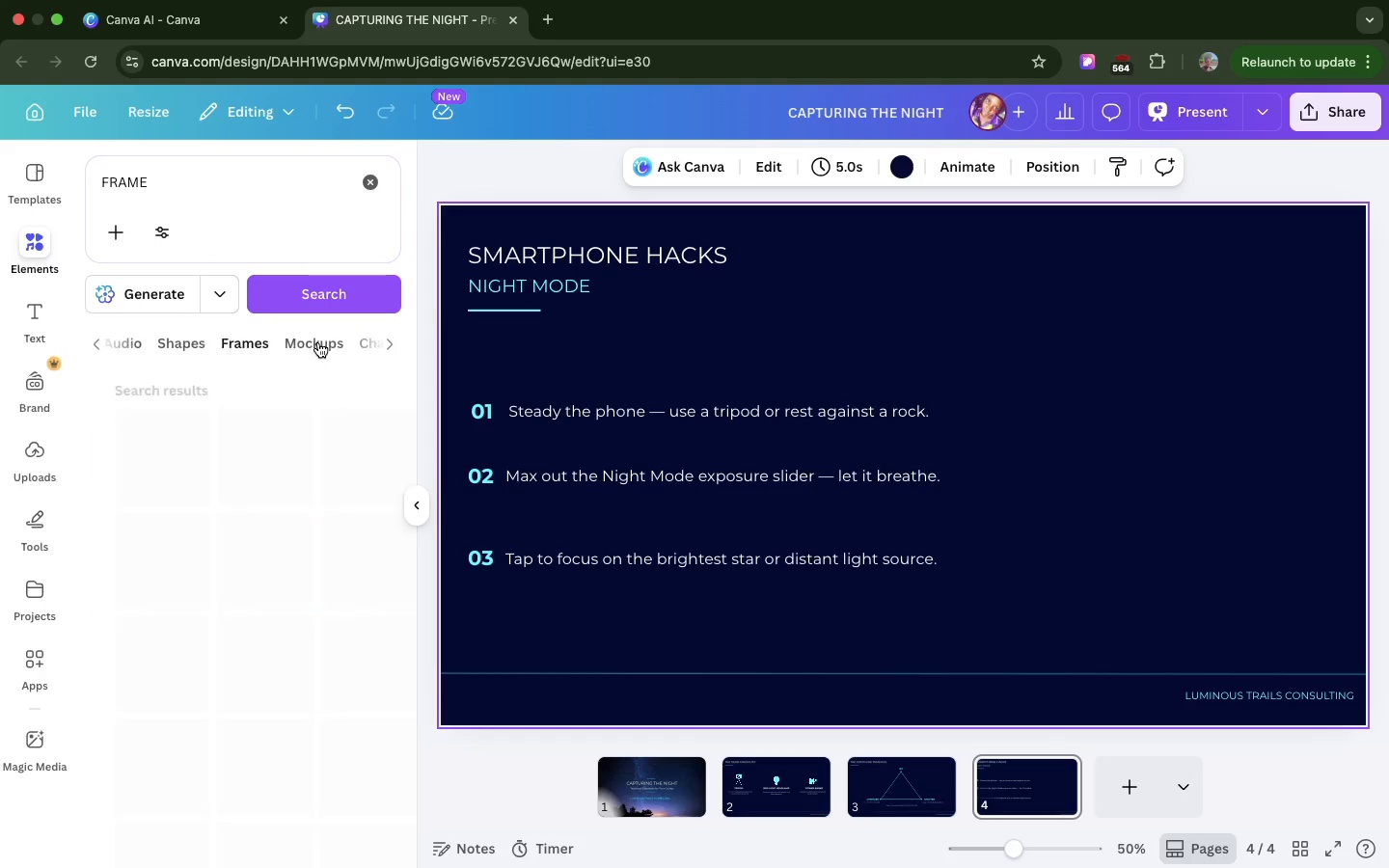 
left_click([318, 342])
 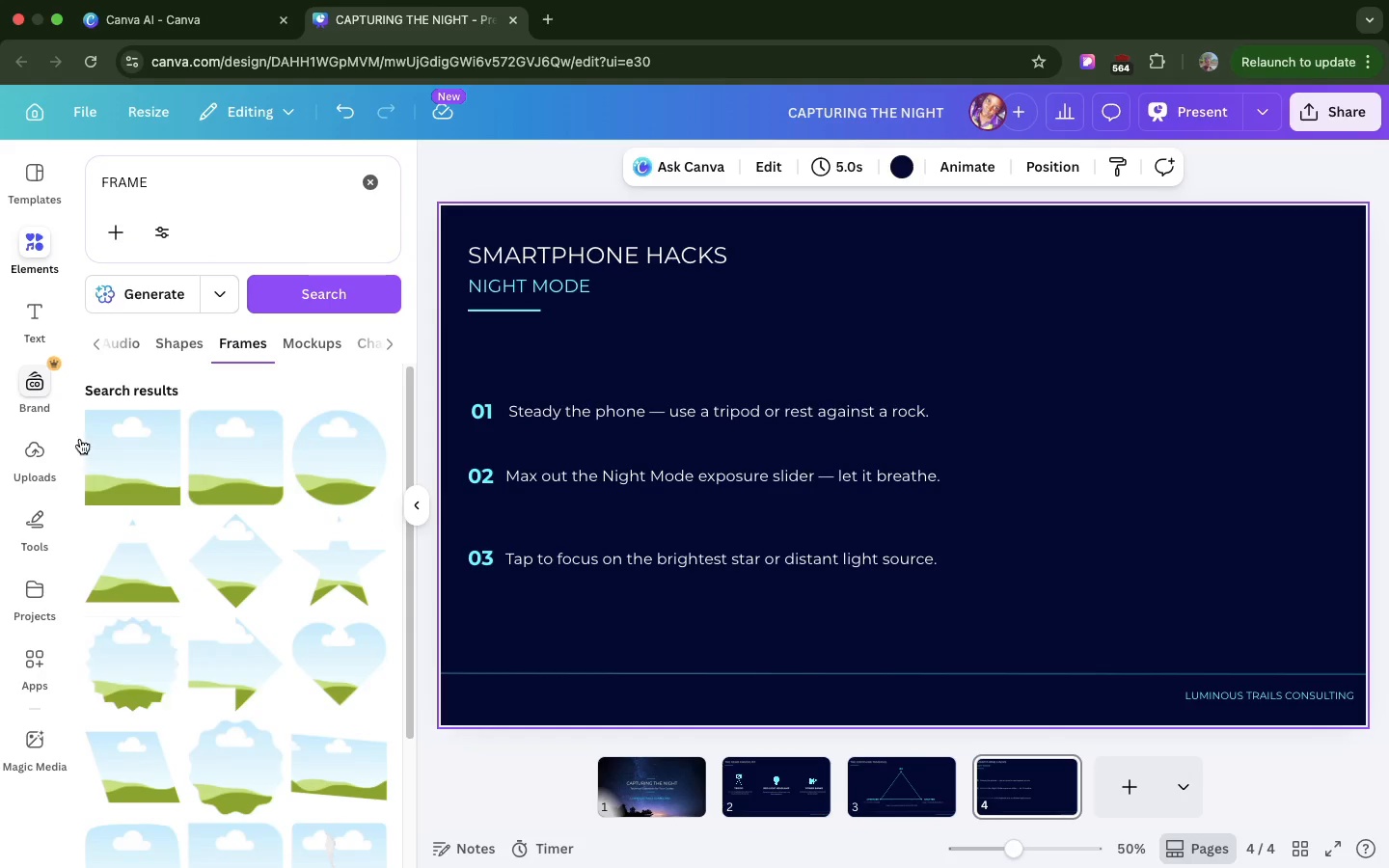 
wait(7.45)
 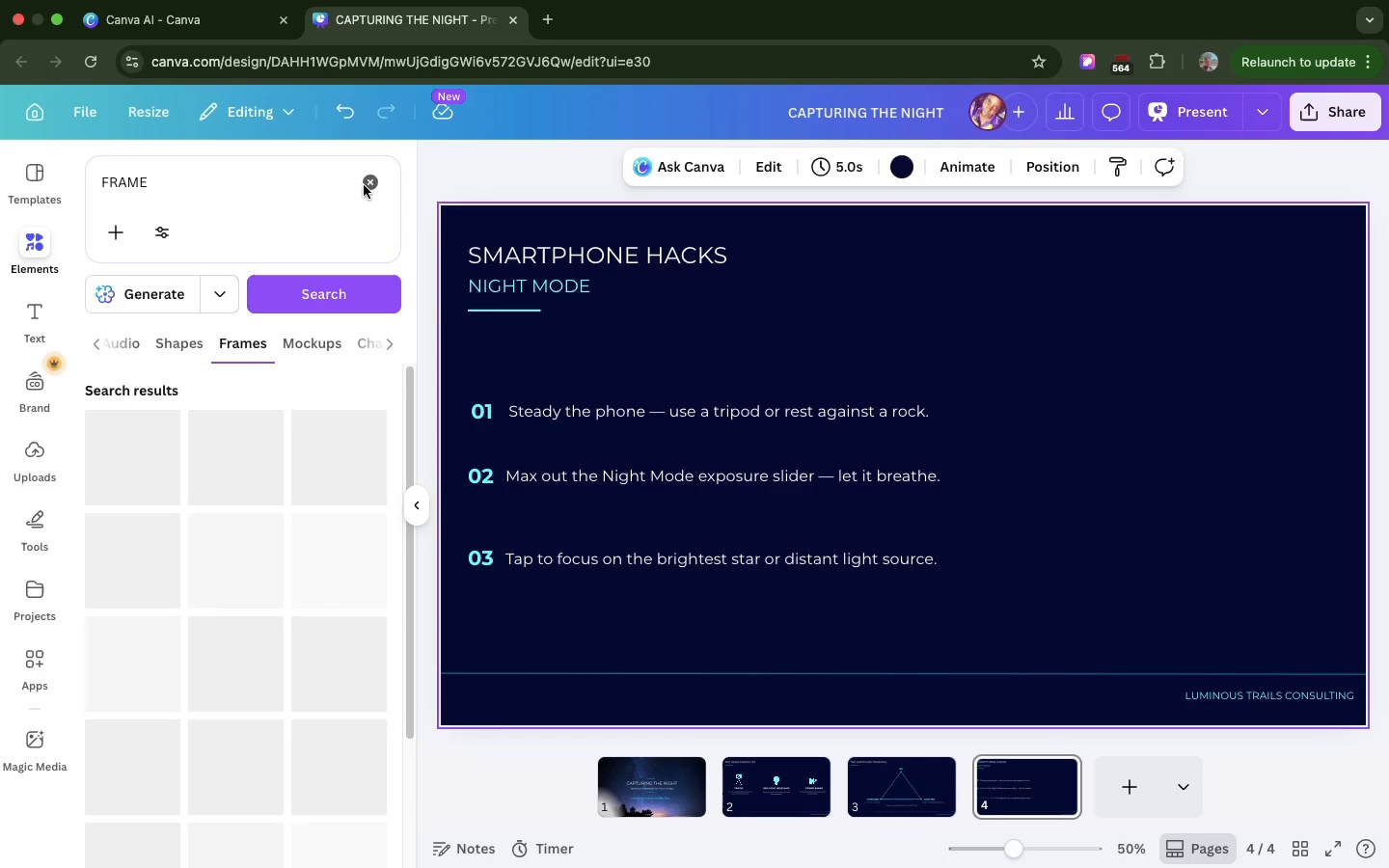 
left_click_drag(start_coordinate=[142, 466], to_coordinate=[1101, 366])
 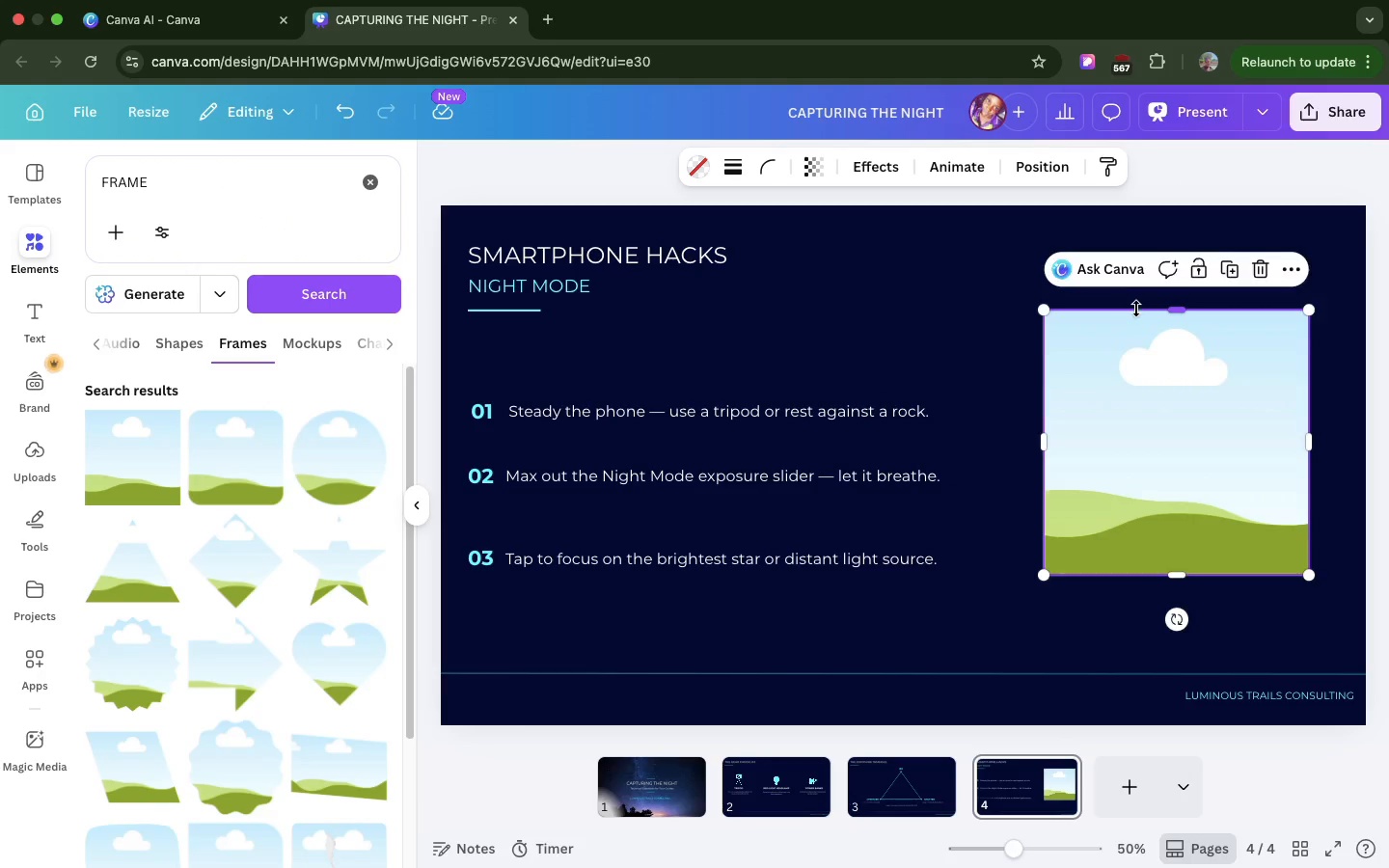 
left_click_drag(start_coordinate=[1133, 315], to_coordinate=[1150, 208])
 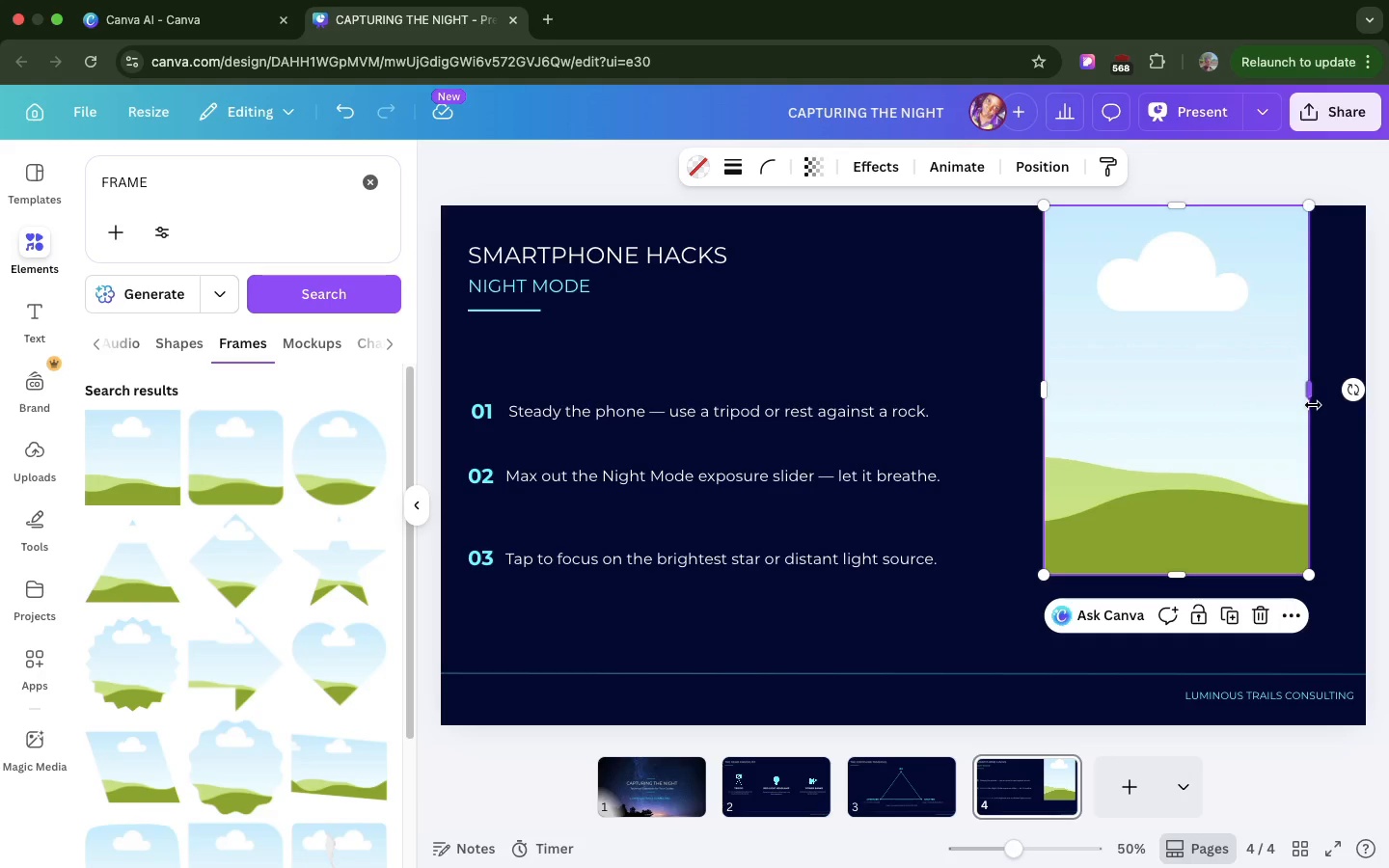 
left_click_drag(start_coordinate=[1313, 398], to_coordinate=[1367, 399])
 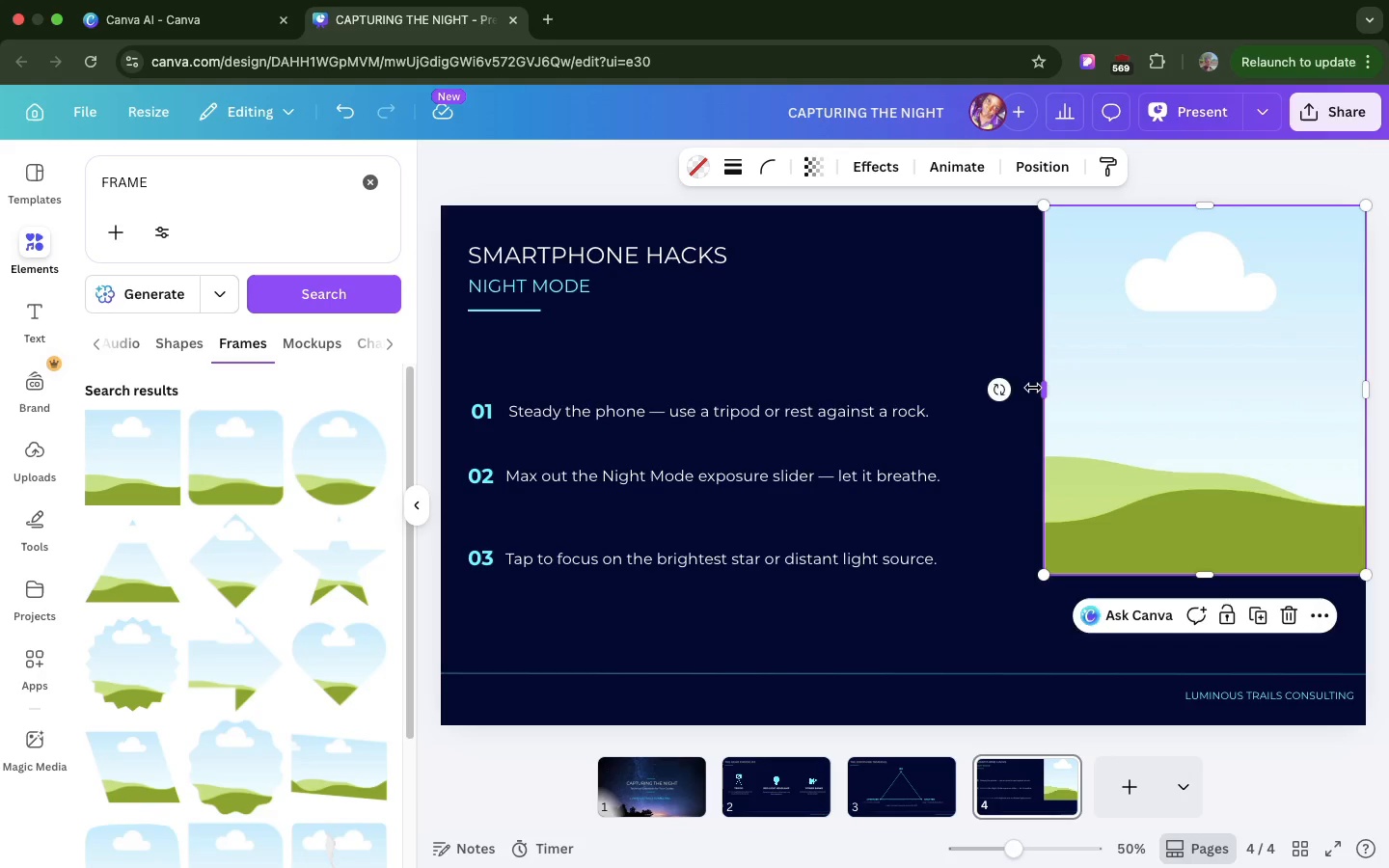 
left_click_drag(start_coordinate=[1043, 385], to_coordinate=[1025, 389])
 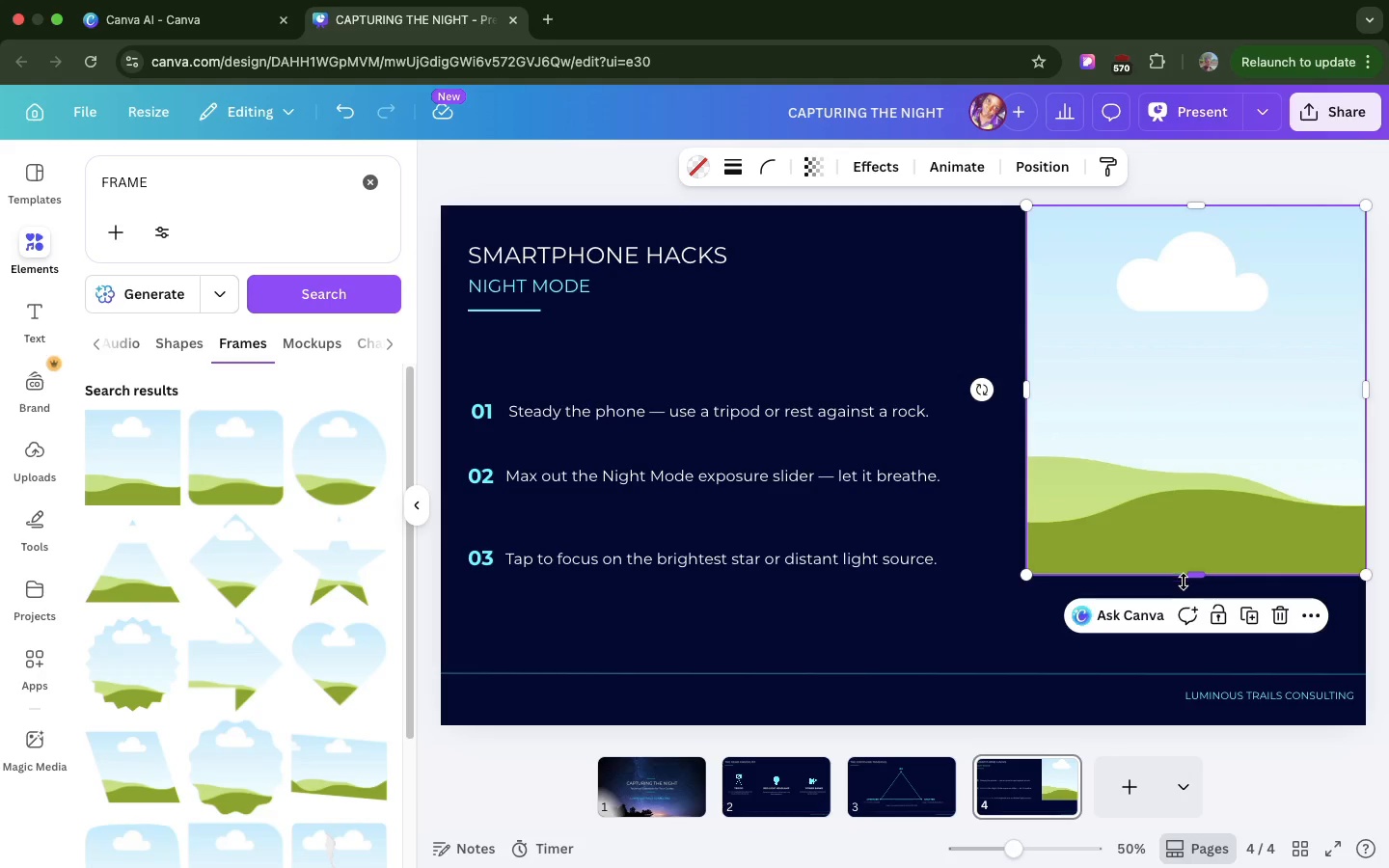 
left_click_drag(start_coordinate=[1185, 576], to_coordinate=[1169, 672])
 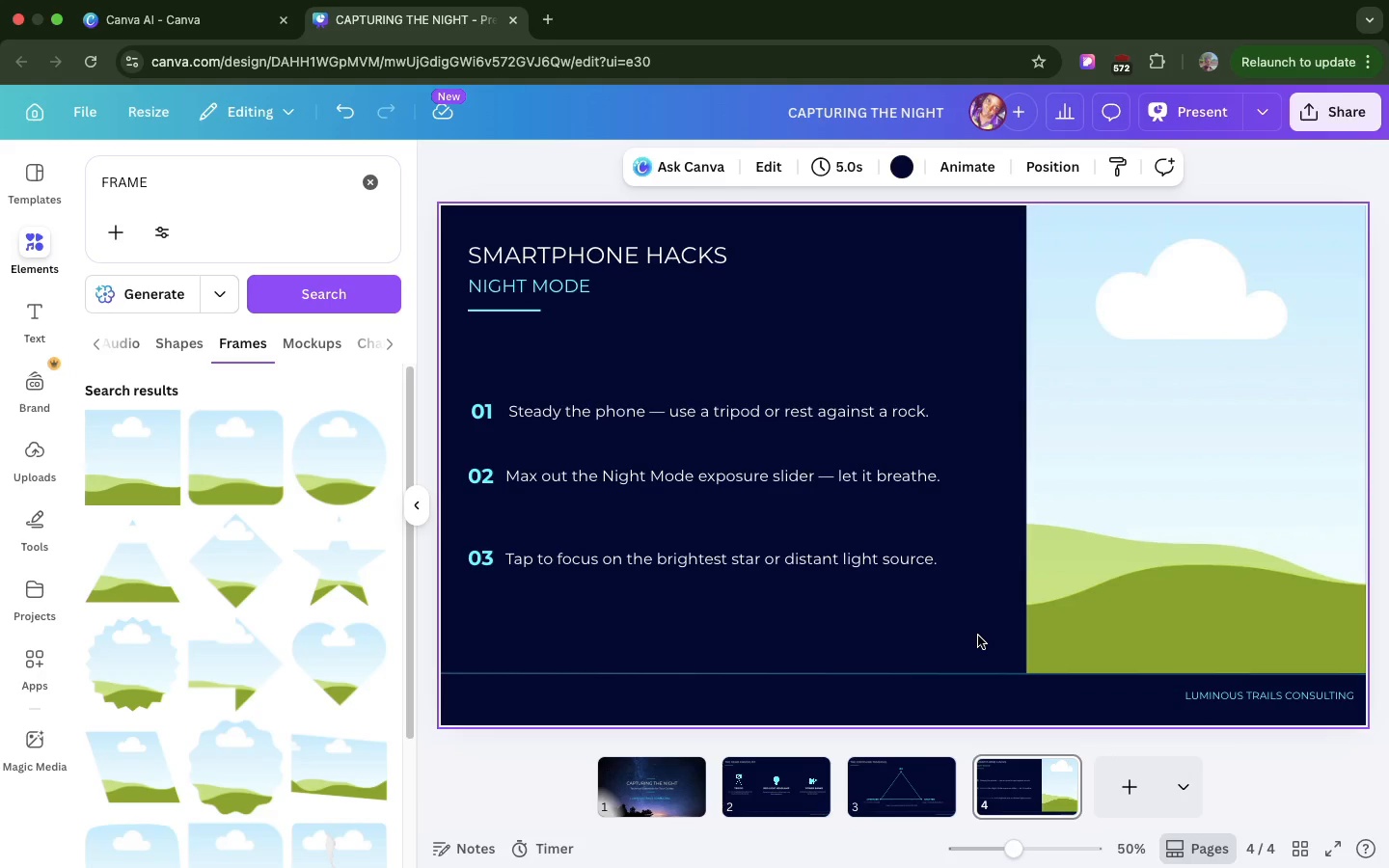 
left_click([978, 636])
 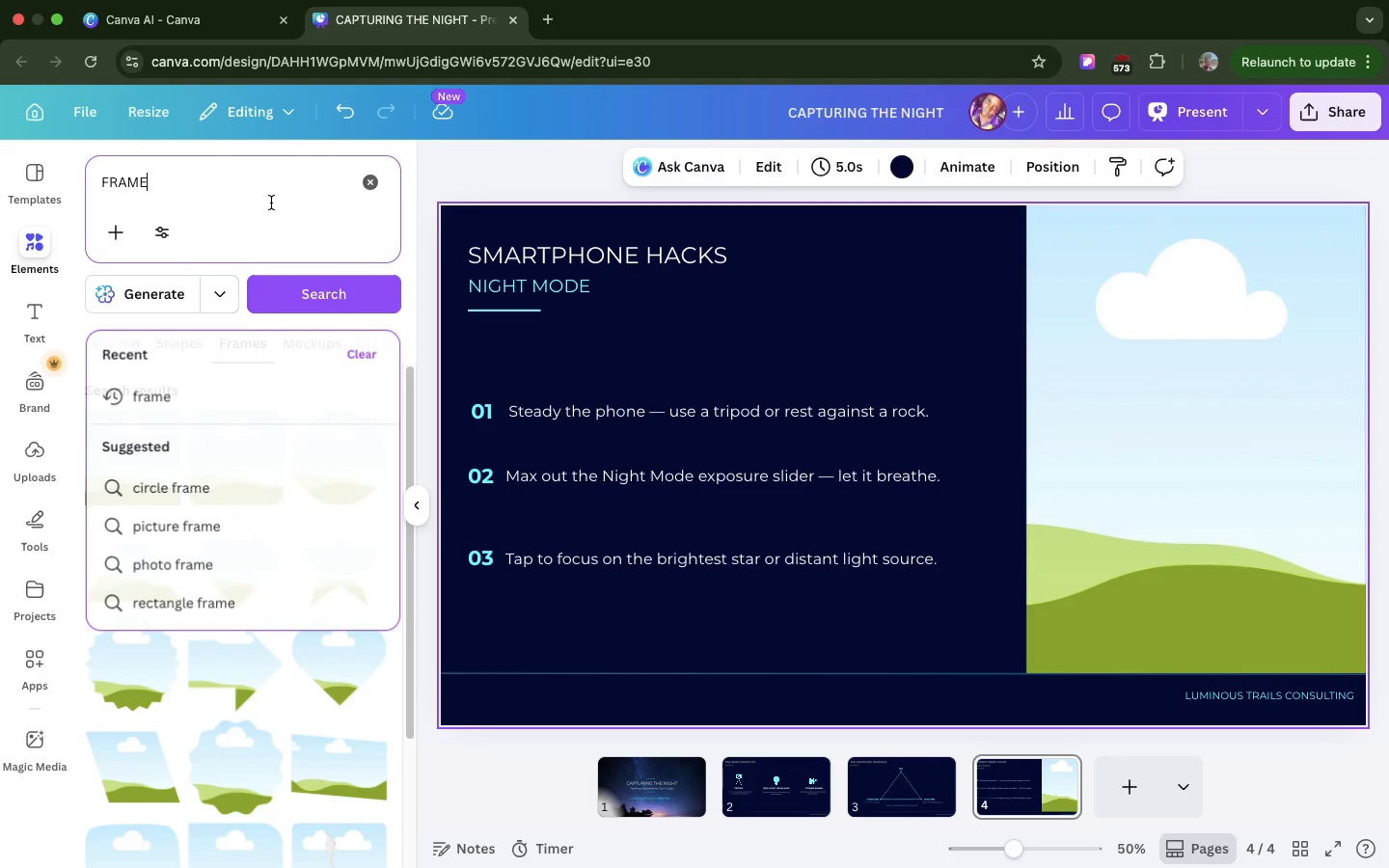 
double_click([271, 203])
 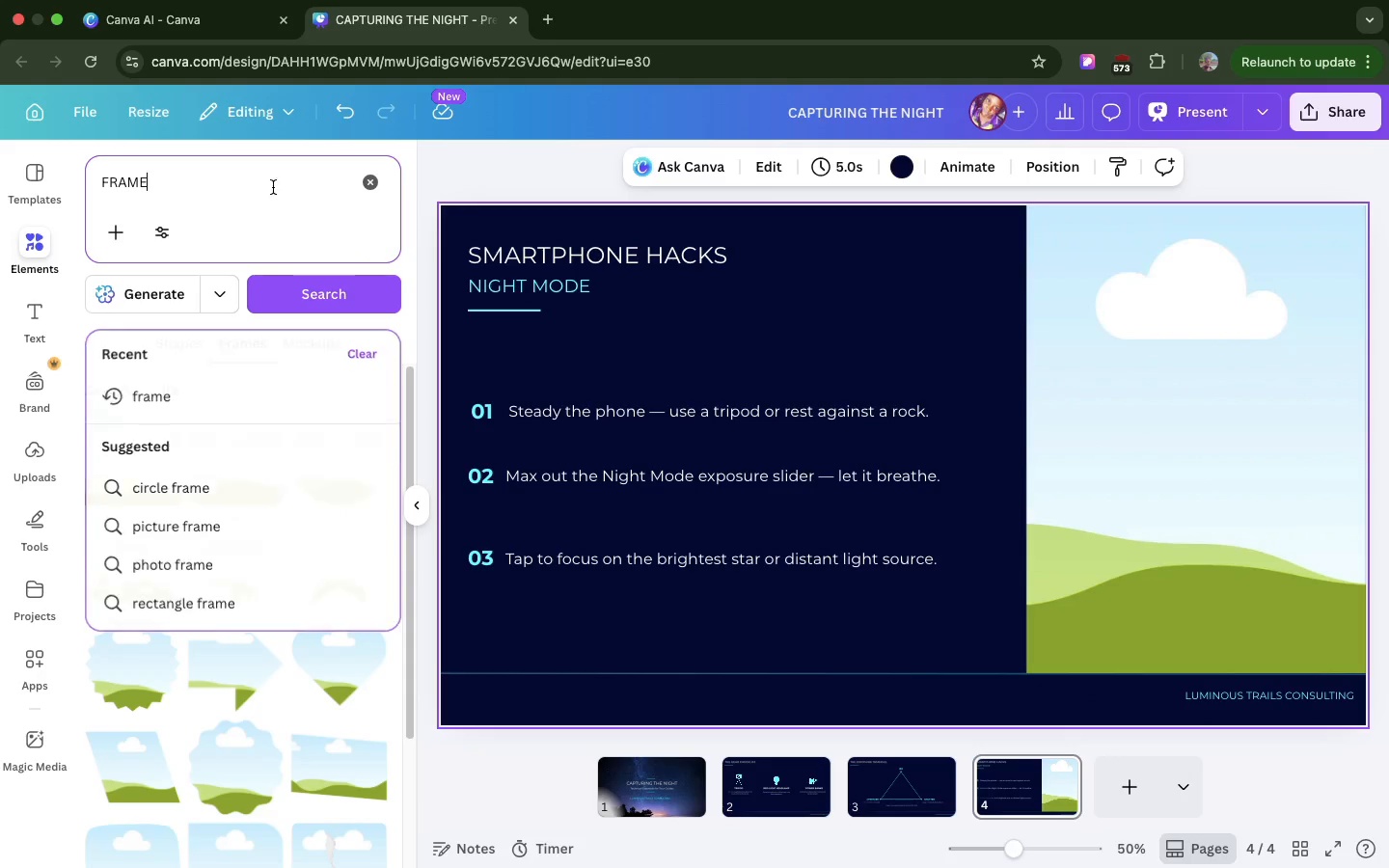 
left_click([261, 159])
 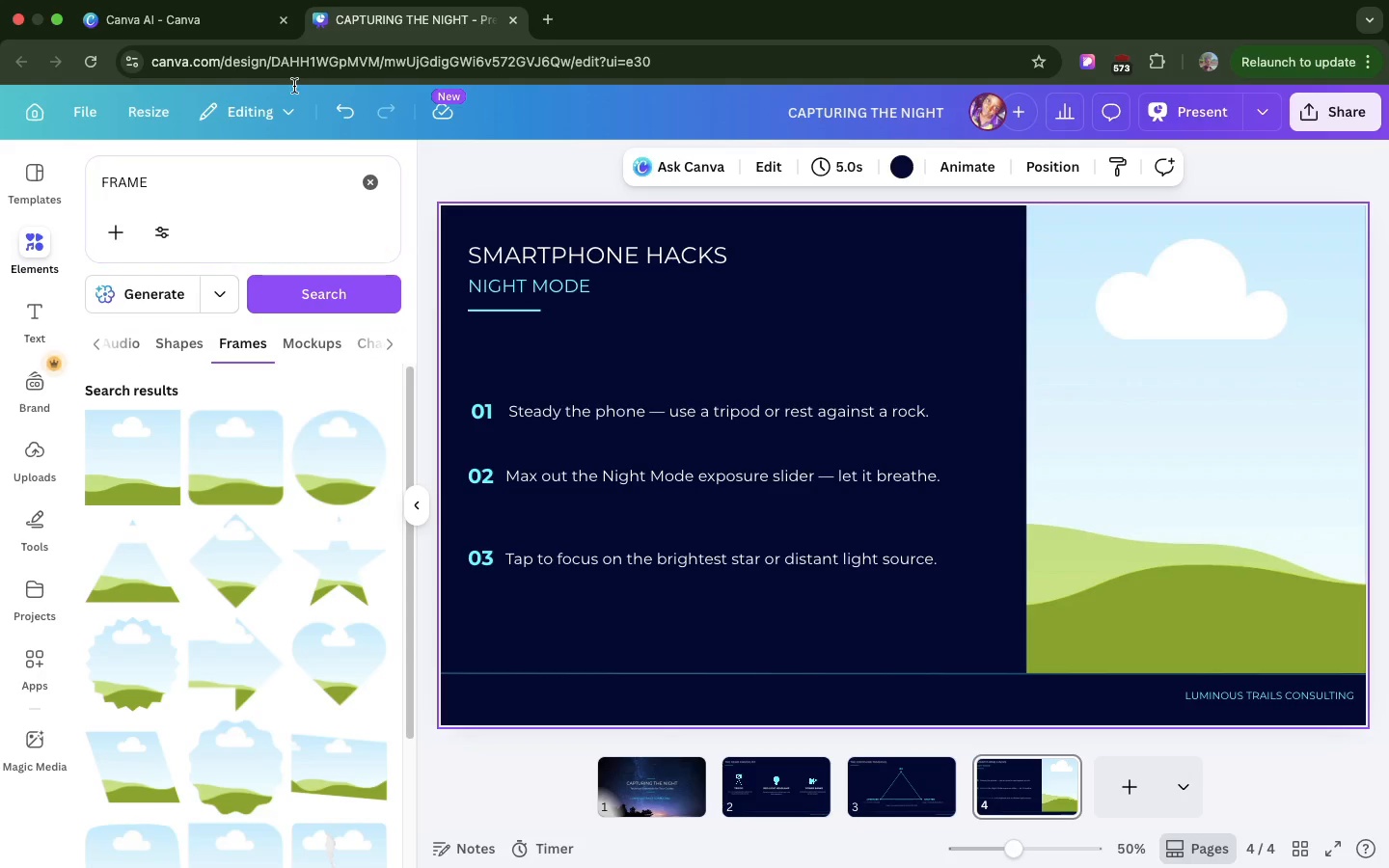 
left_click_drag(start_coordinate=[260, 171], to_coordinate=[281, 203])
 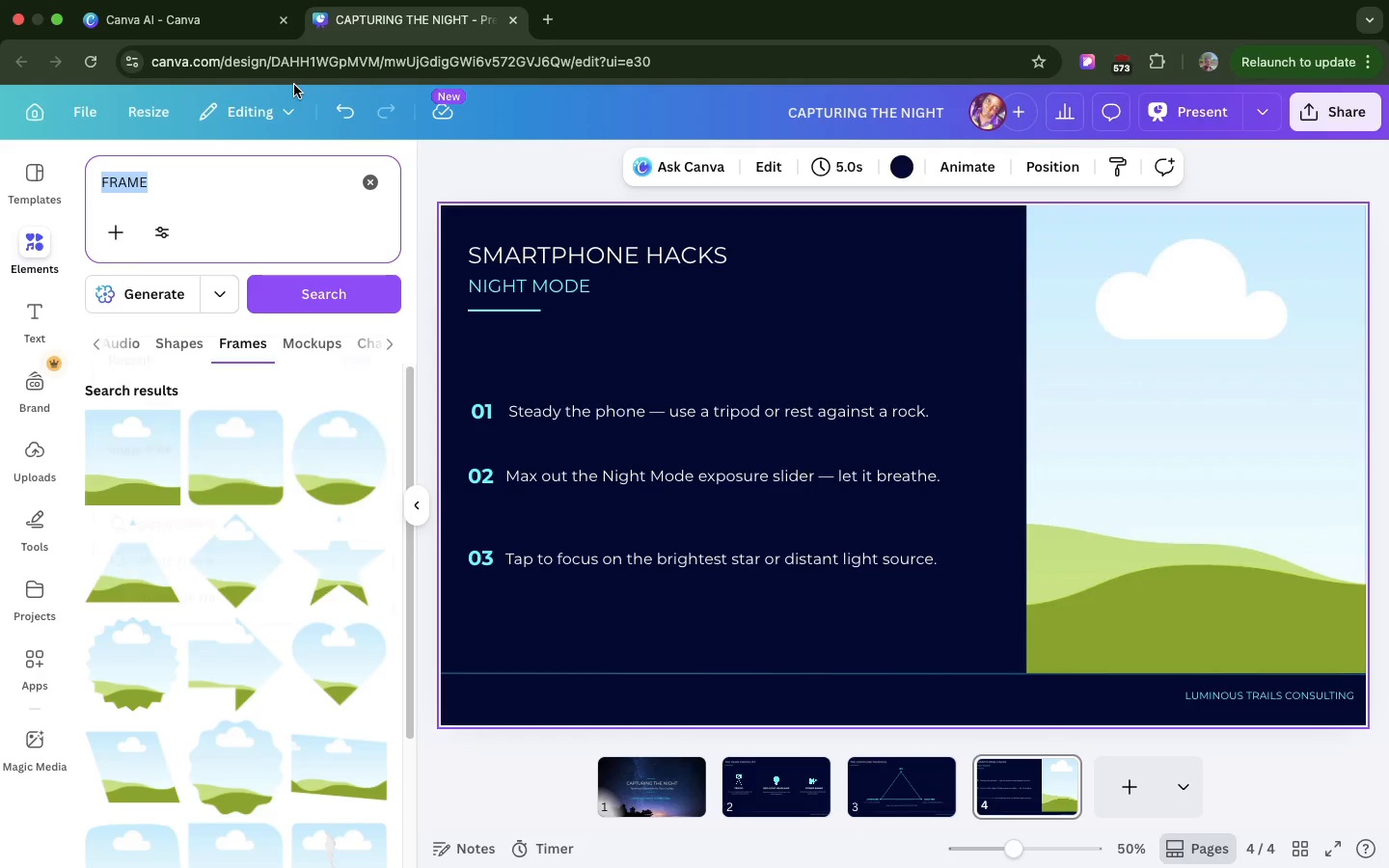 
left_click_drag(start_coordinate=[282, 203], to_coordinate=[287, 212])
 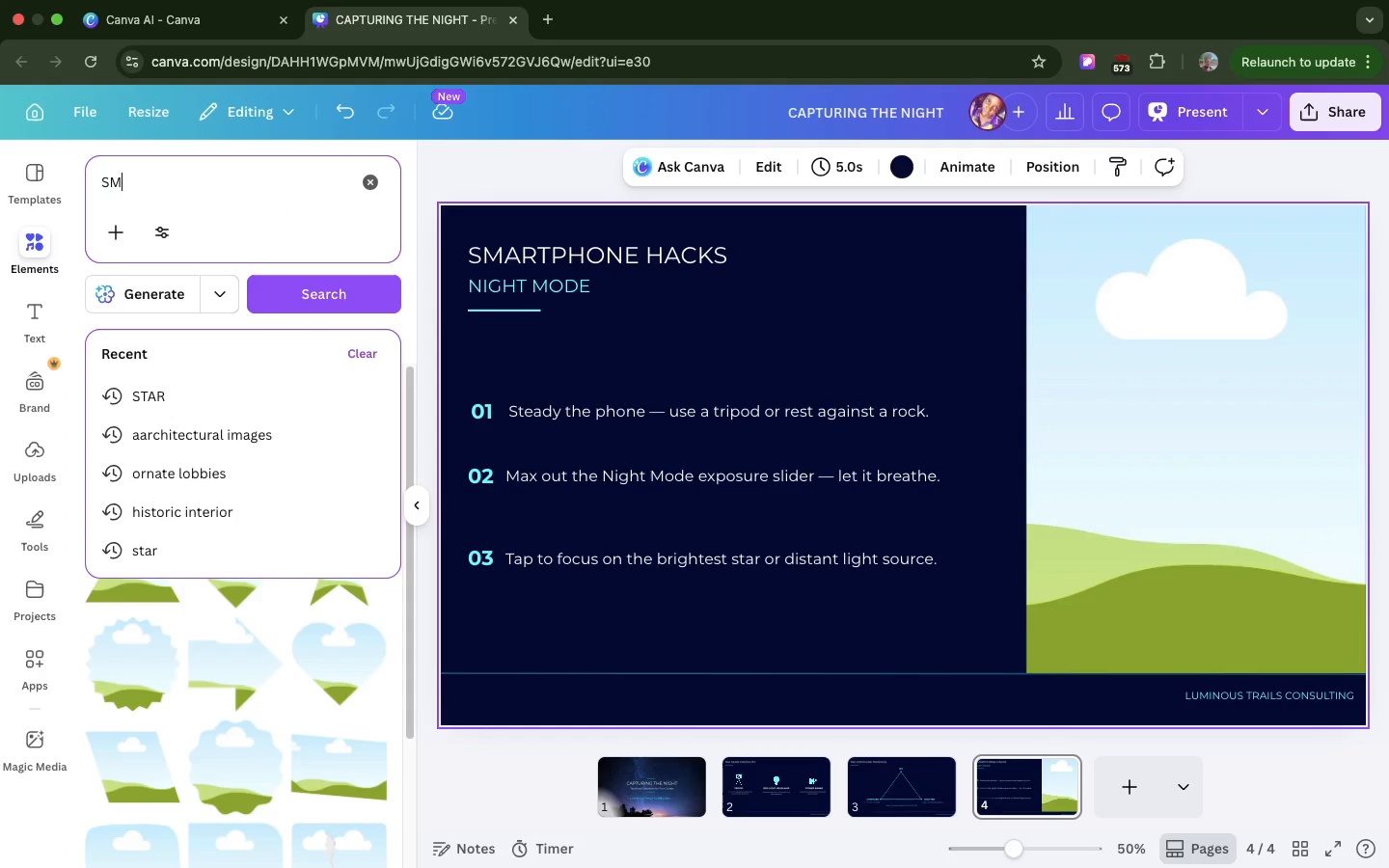 
type(SMART PHONE PHOTOGRphy)
key(Backspace)
key(Backspace)
key(Backspace)
key(Backspace)
type(raphy)
 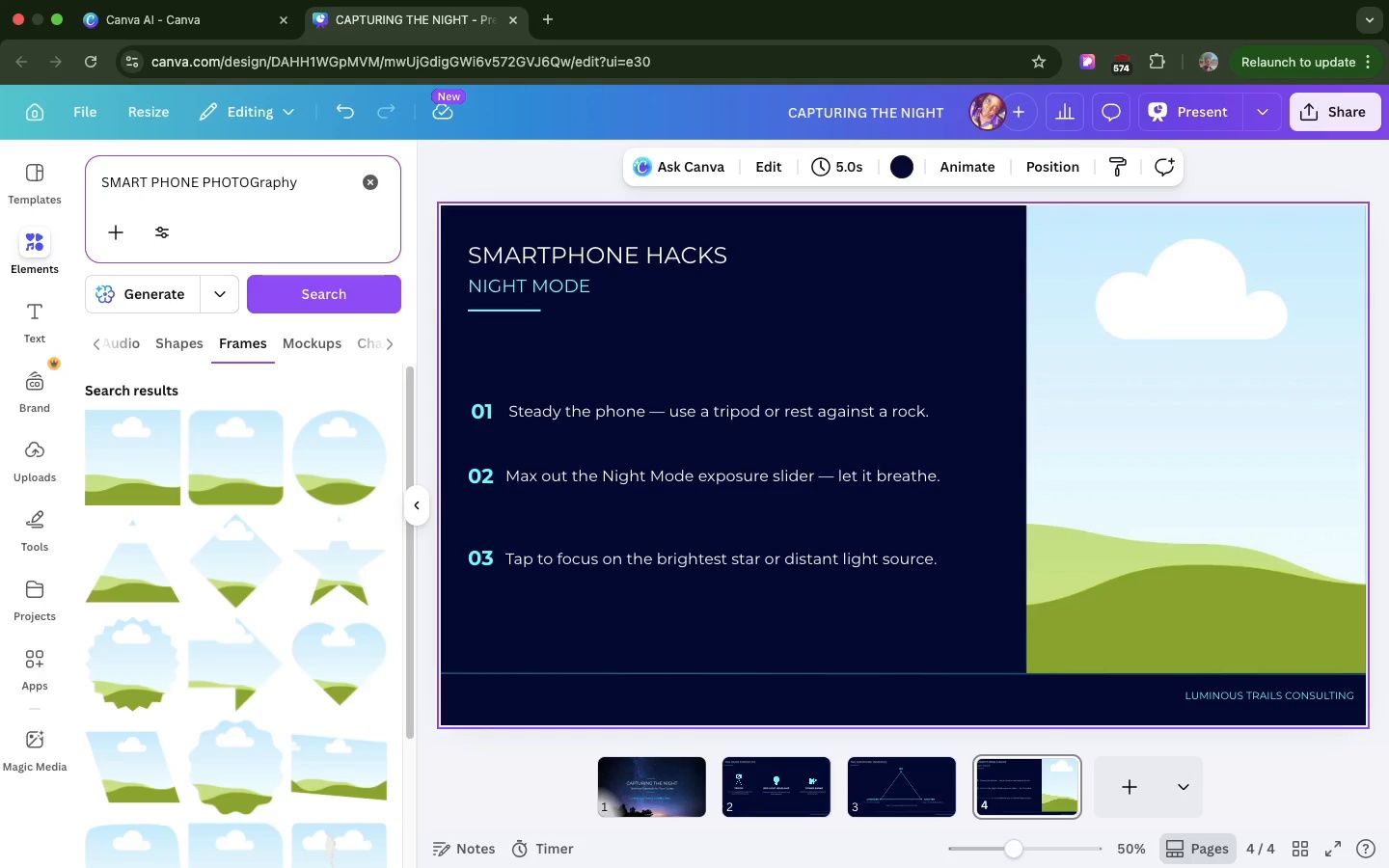 
key(Enter)
 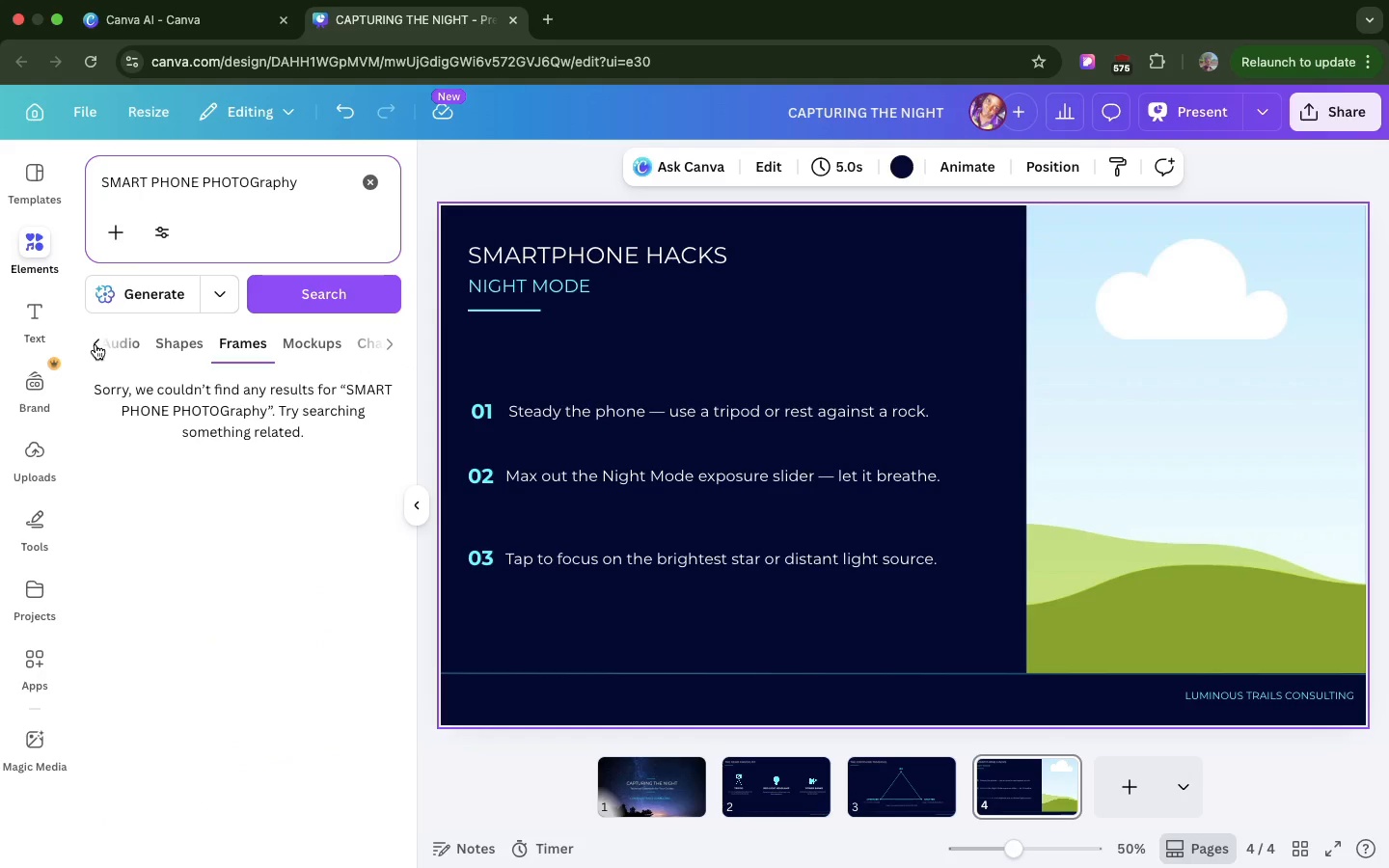 
left_click([95, 343])
 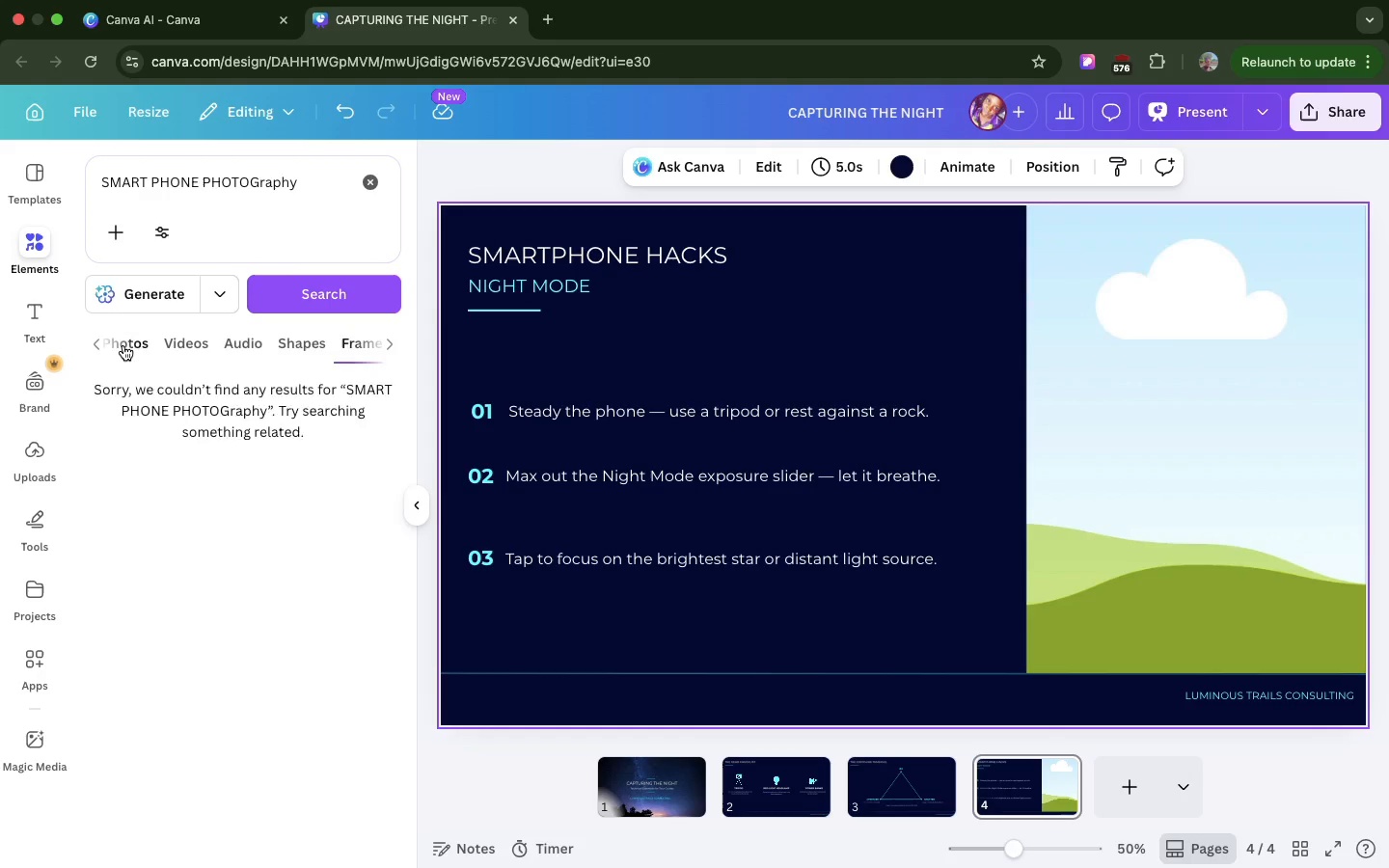 
left_click([123, 345])
 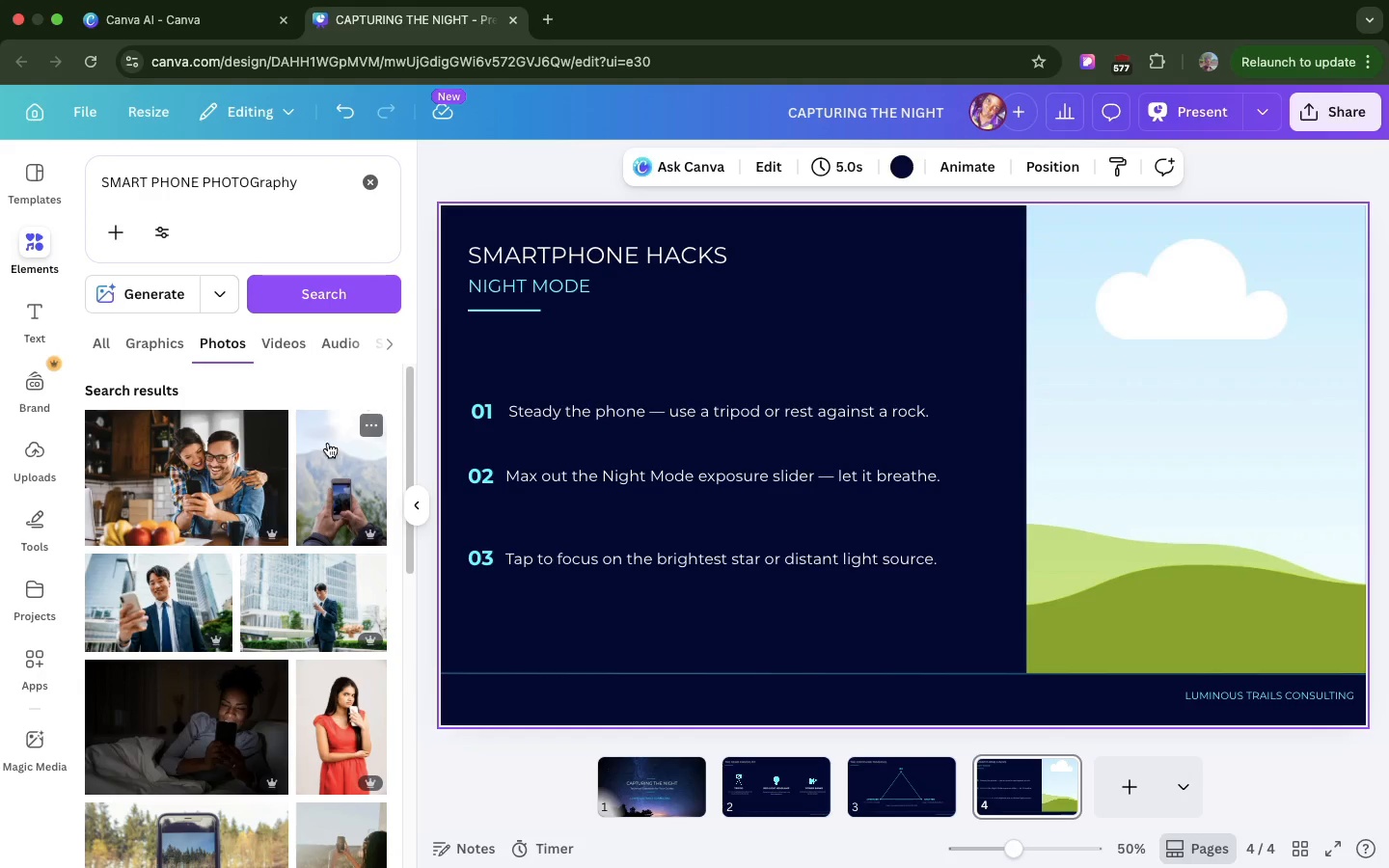 
wait(7.23)
 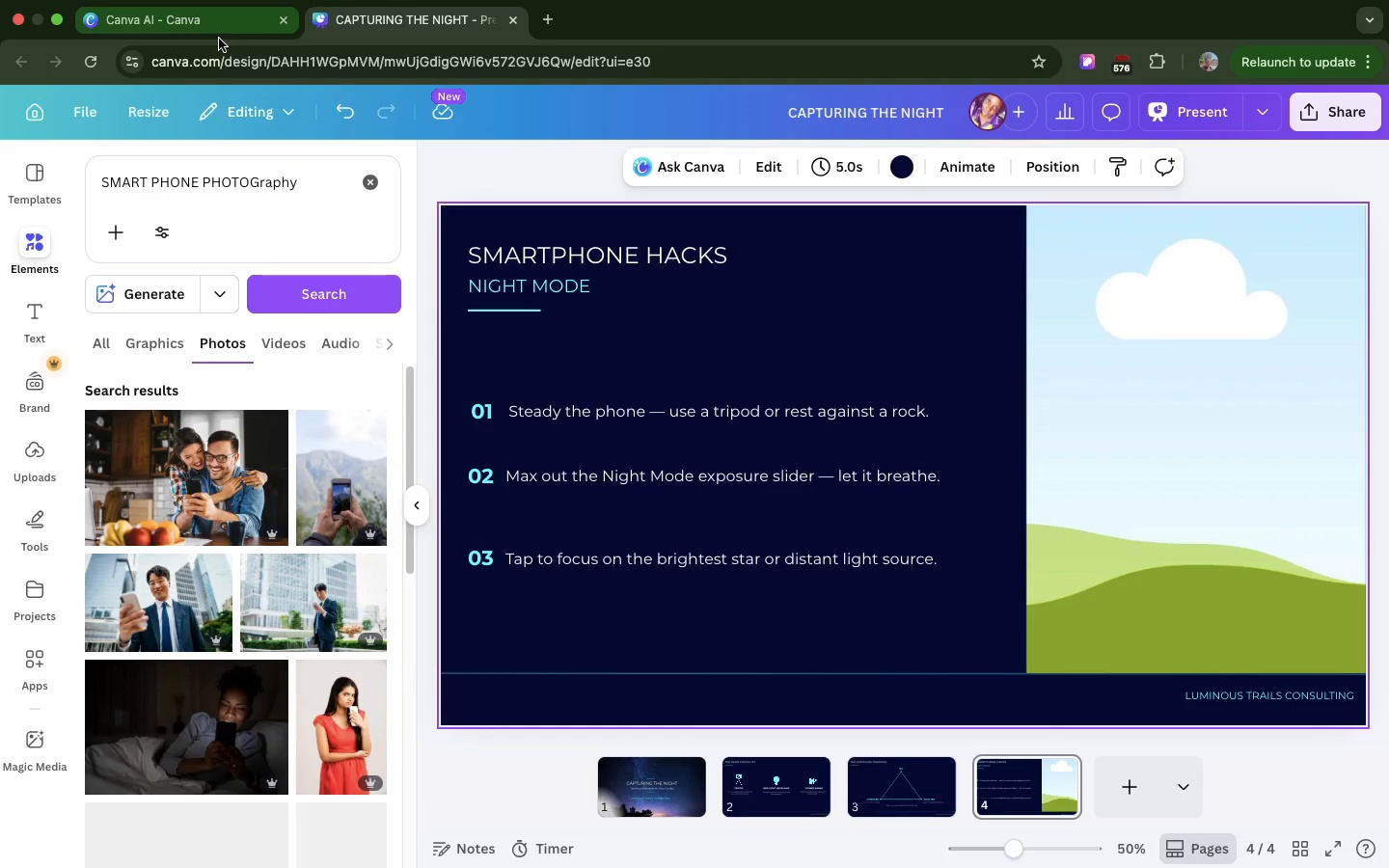 
left_click([319, 410])
 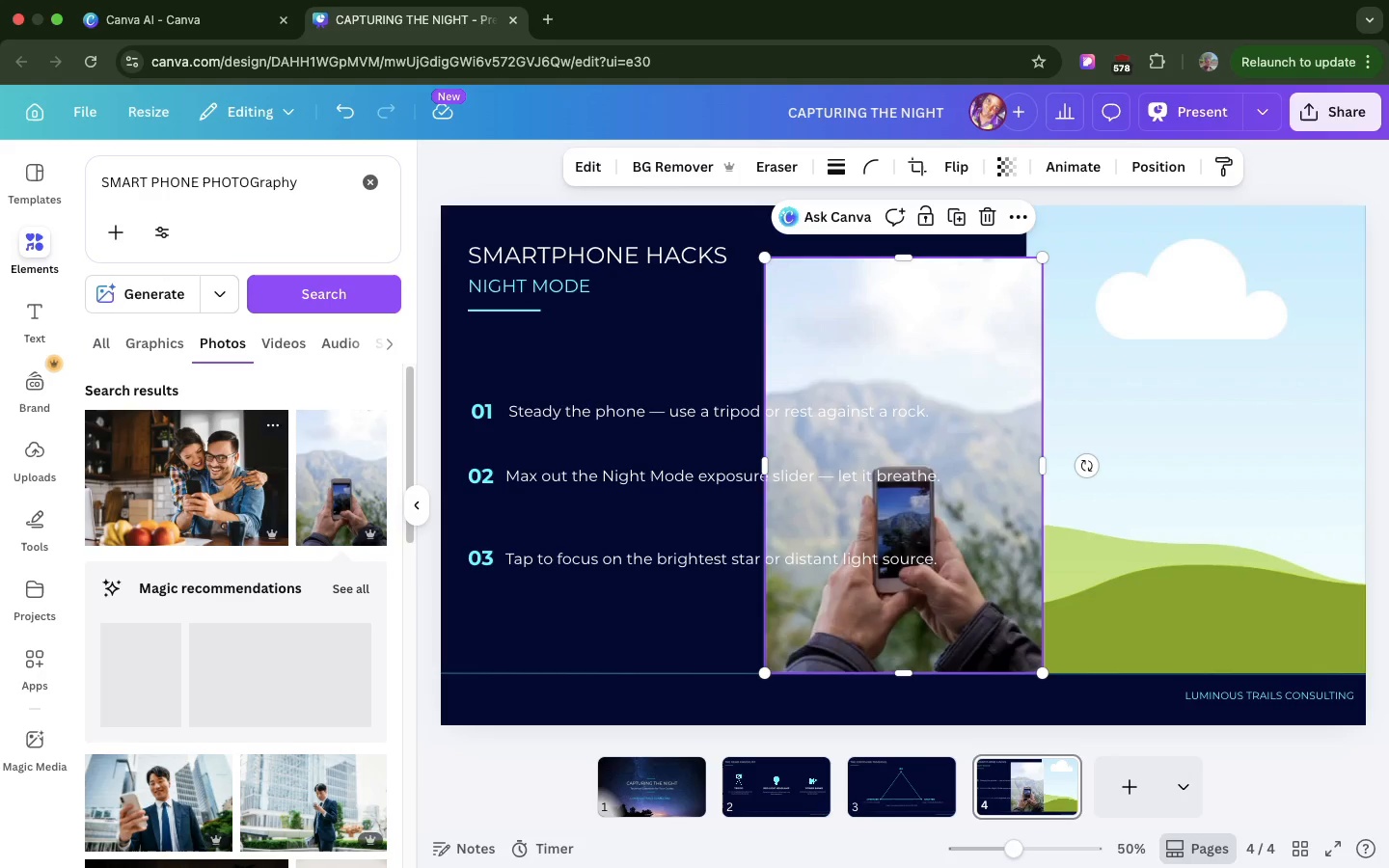 
key(Backspace)
 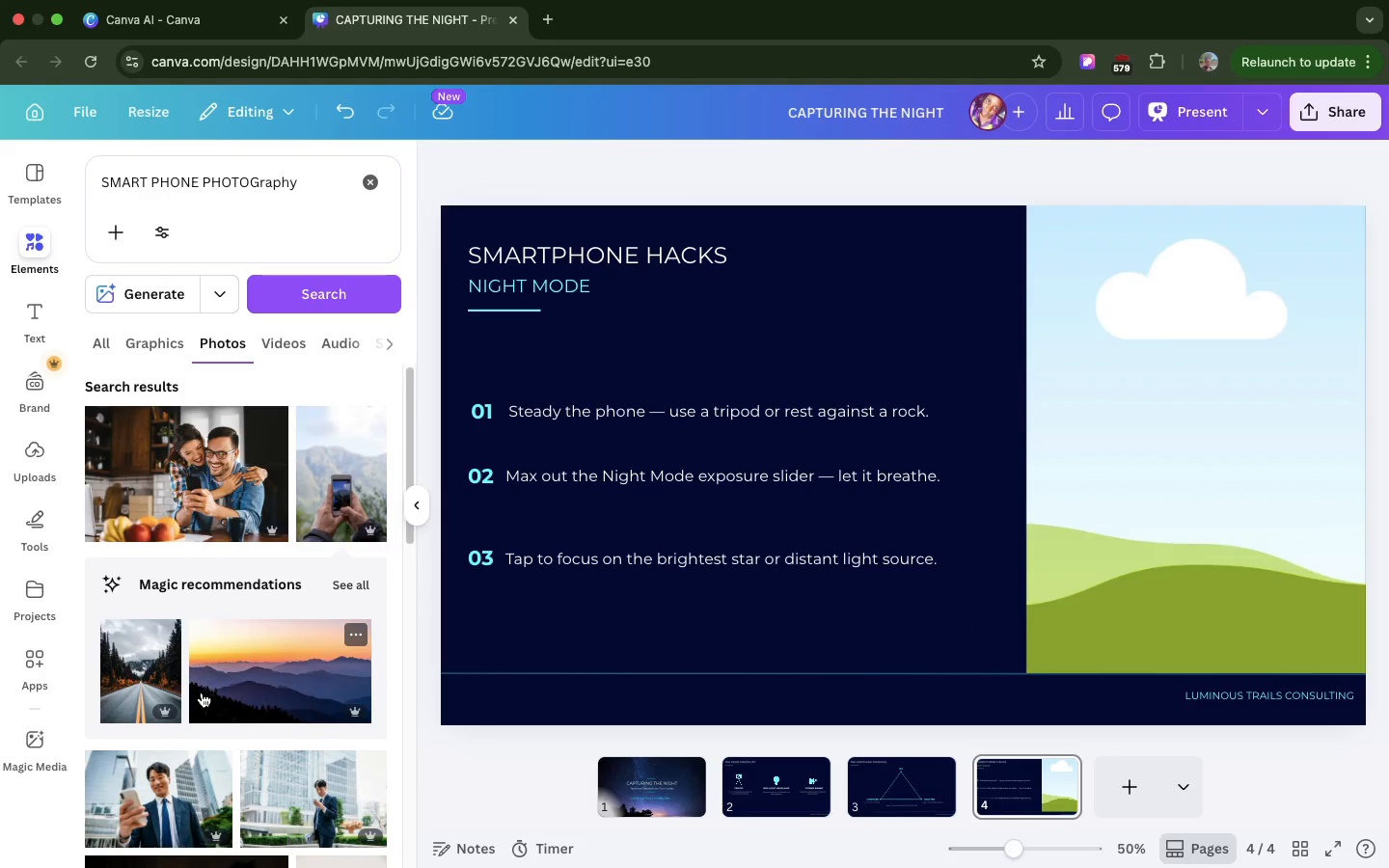 
scroll: coordinate [191, 688], scroll_direction: down, amount: 29.0
 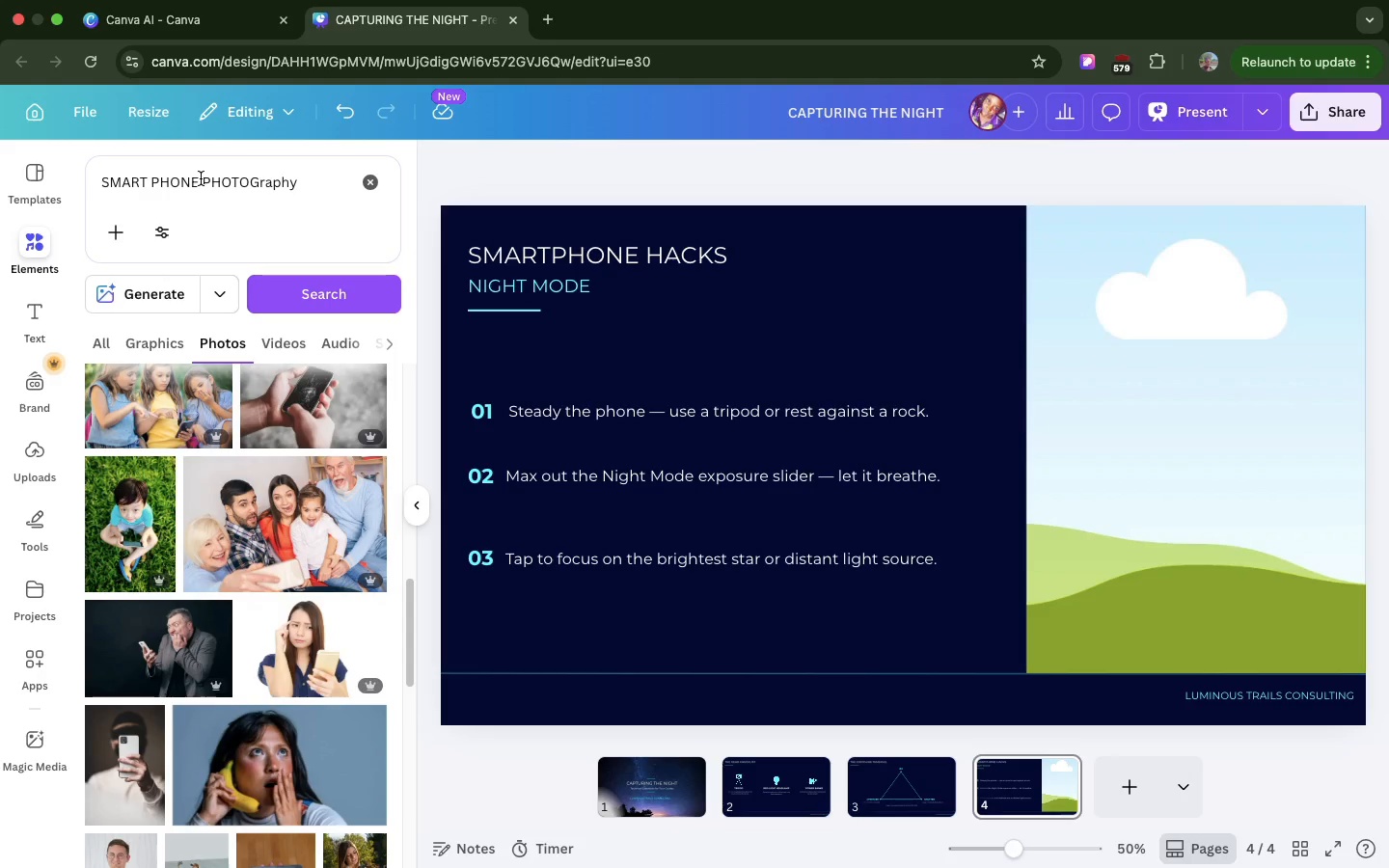 
left_click([201, 178])
 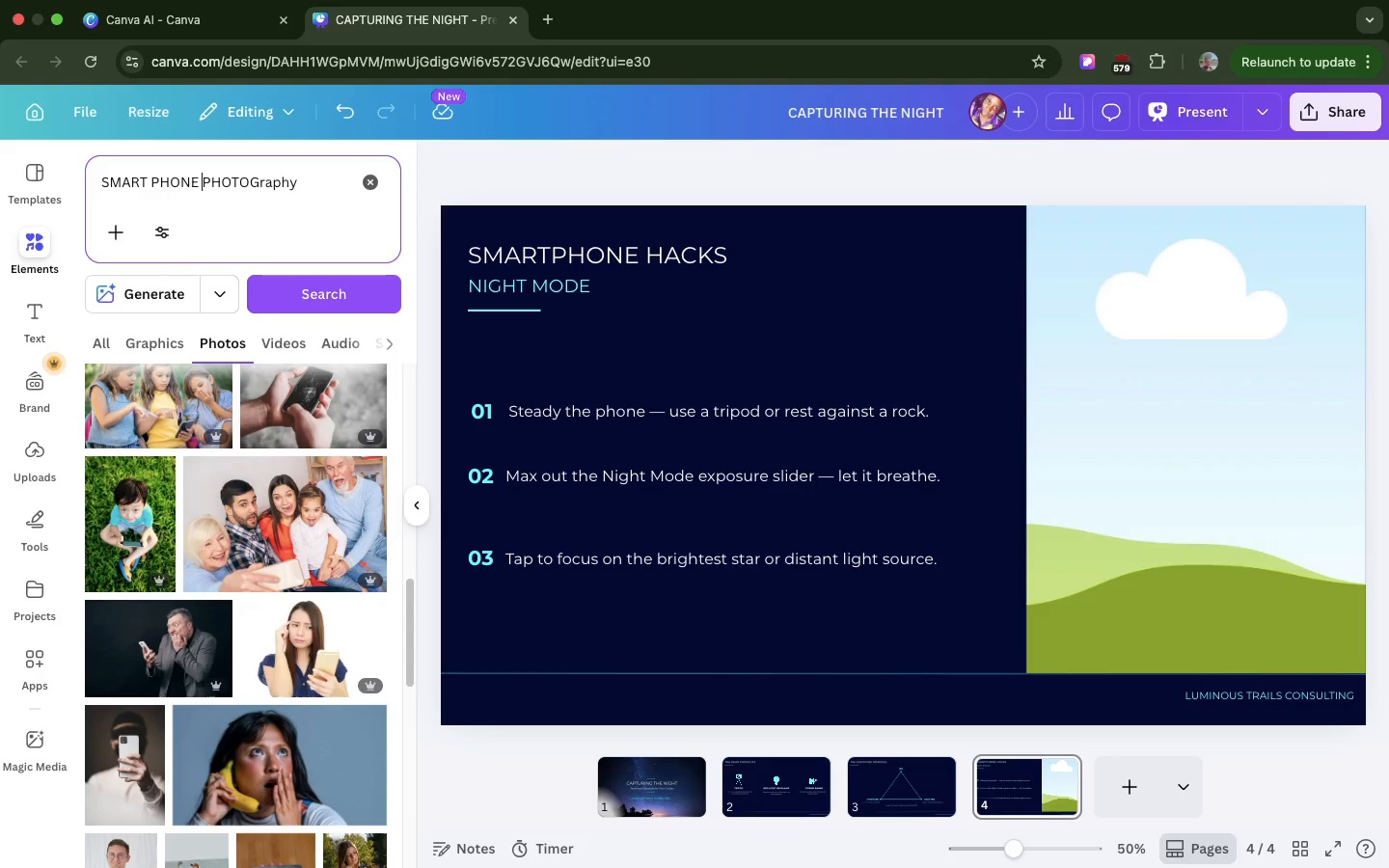 
type( night)
 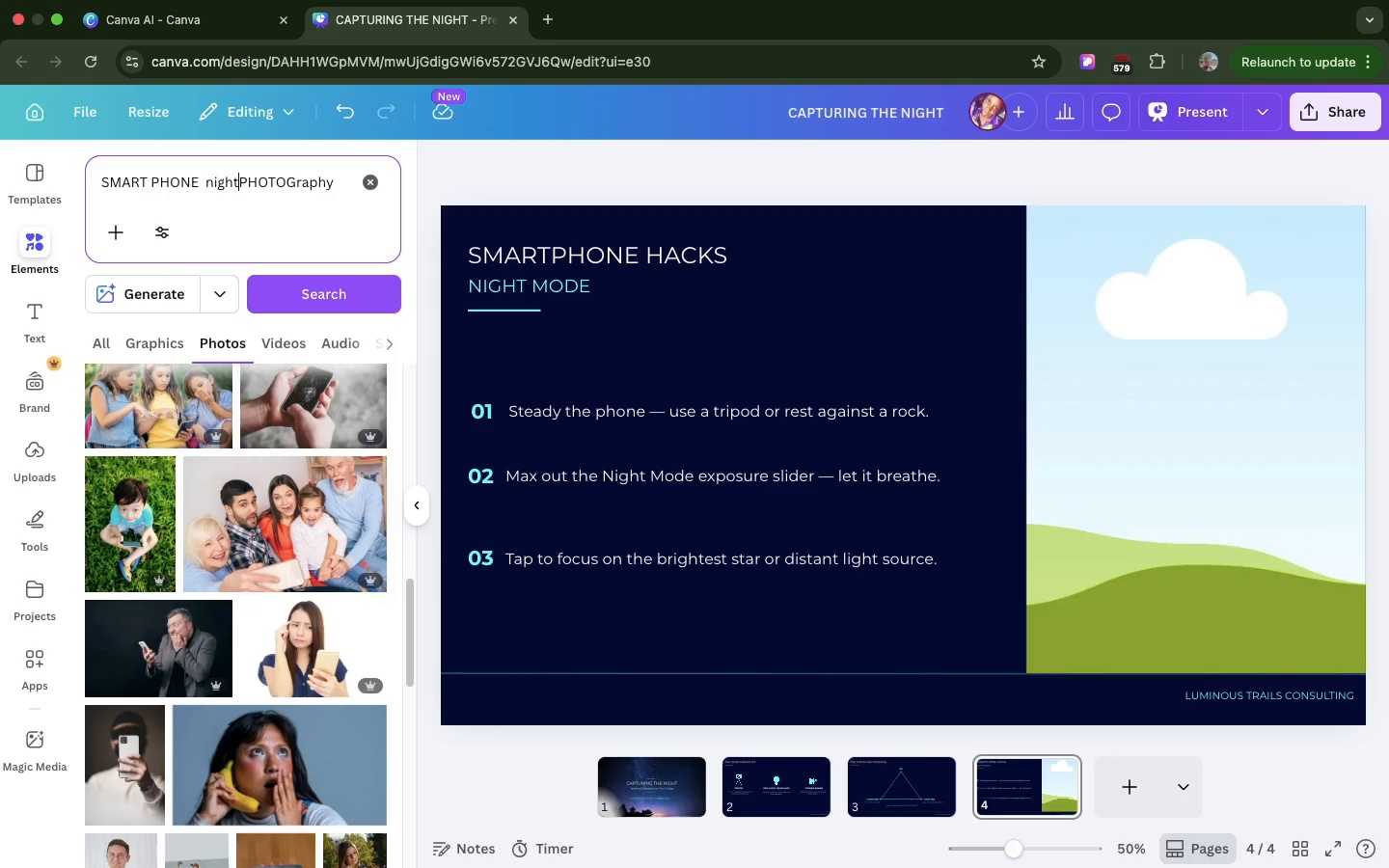 
hold_key(key=Space, duration=0.34)
 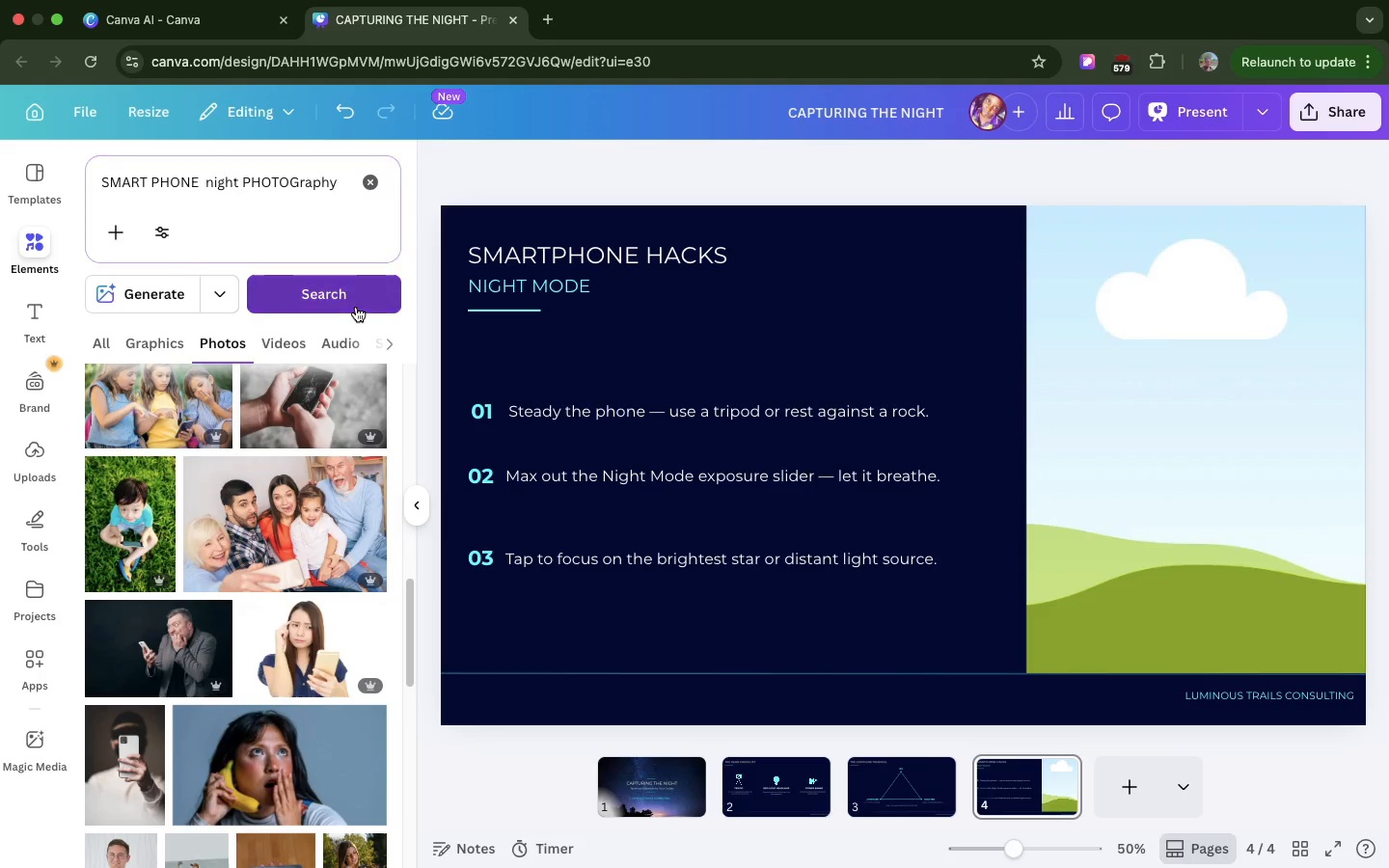 
left_click([356, 307])
 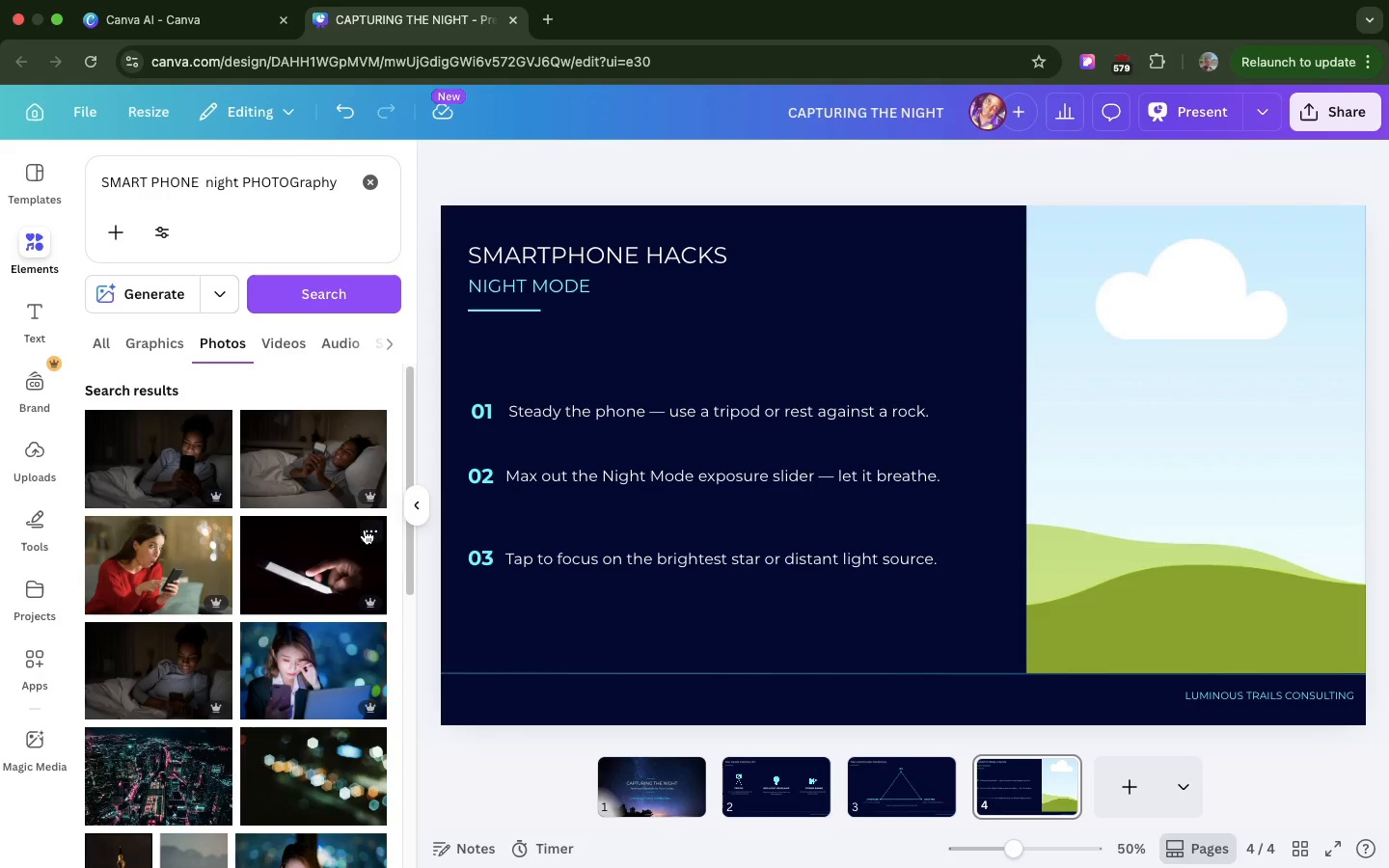 
scroll: coordinate [324, 643], scroll_direction: down, amount: 24.0
 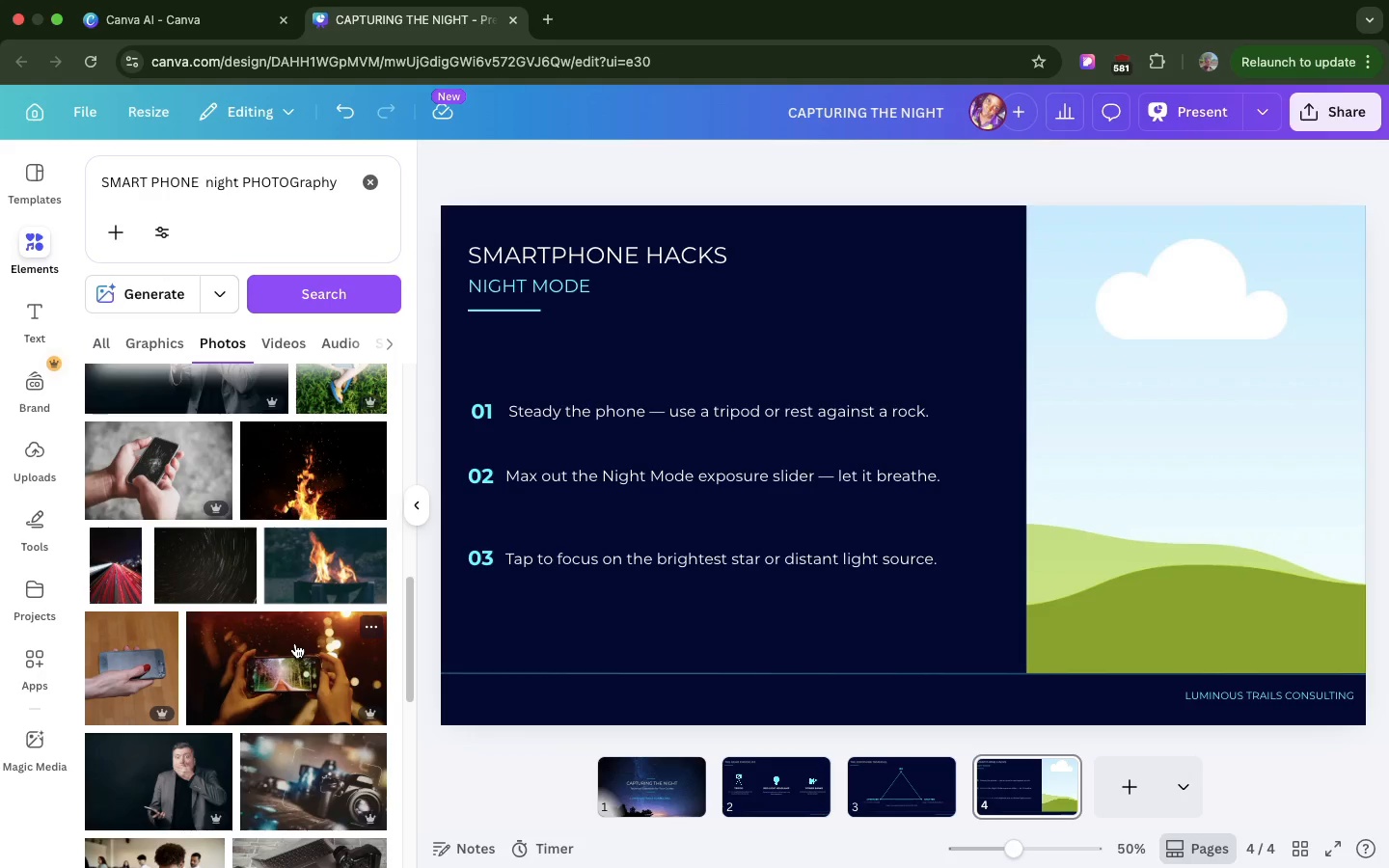 
left_click_drag(start_coordinate=[298, 641], to_coordinate=[531, 552])
 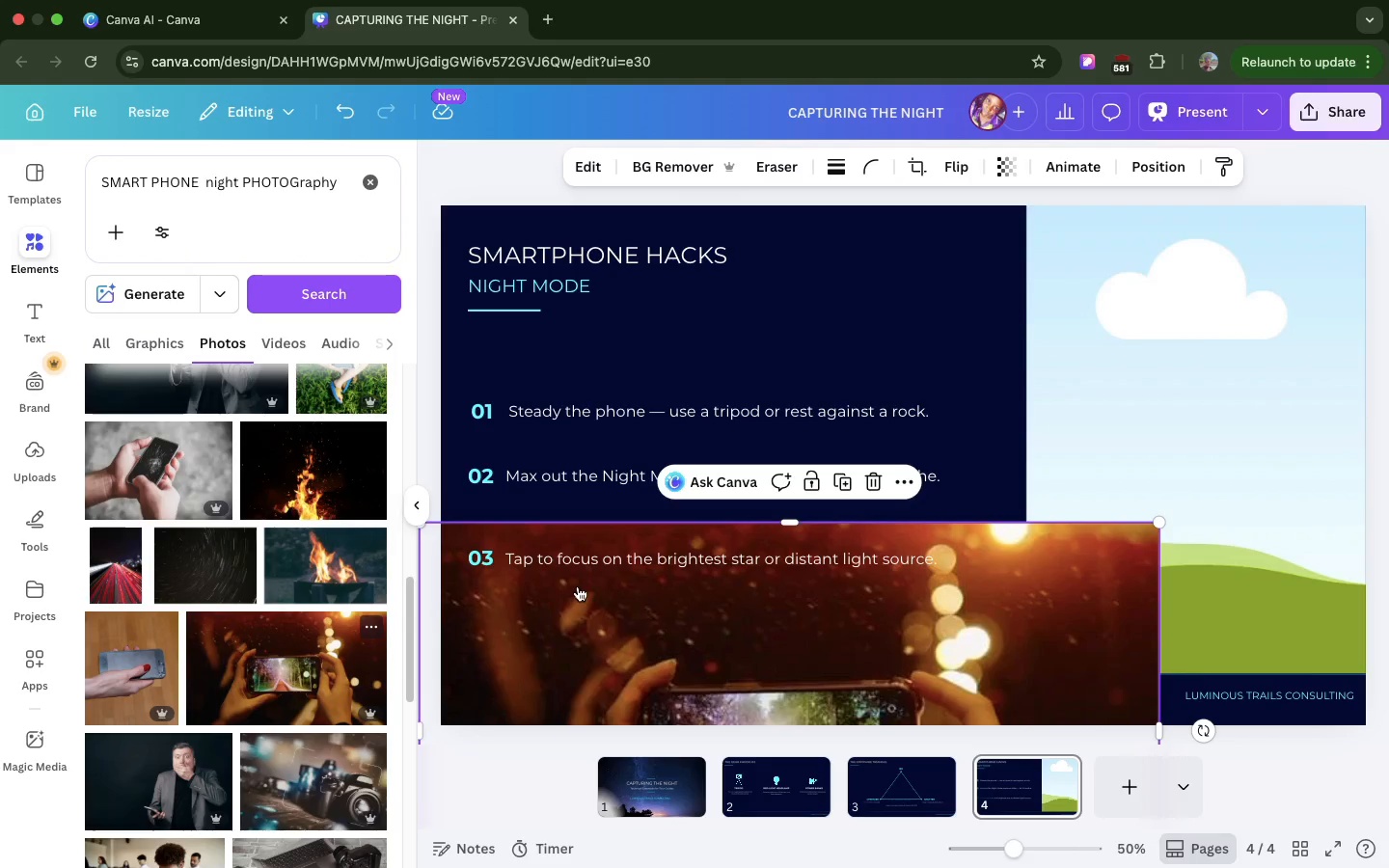 
left_click_drag(start_coordinate=[529, 609], to_coordinate=[806, 363])
 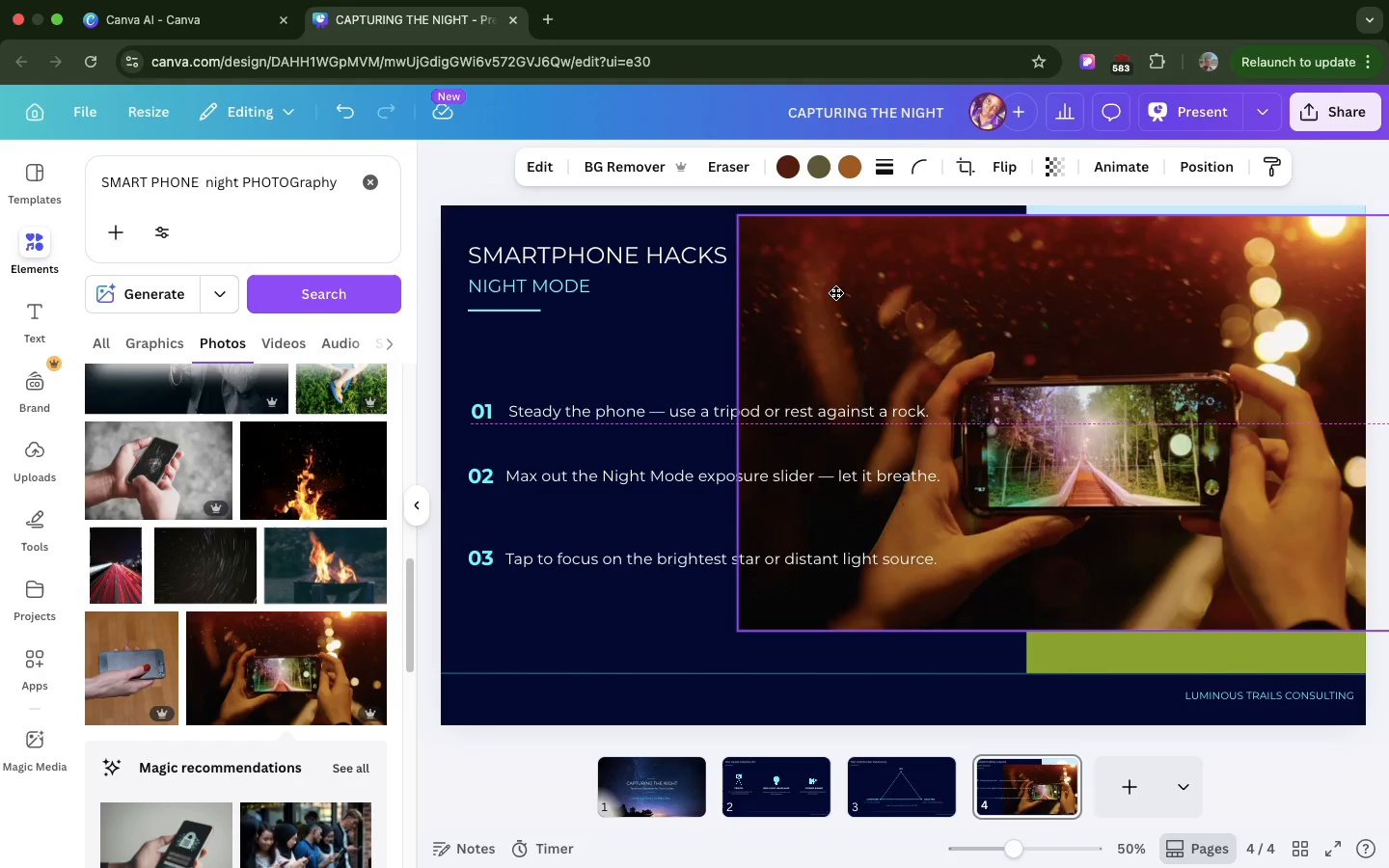 
left_click_drag(start_coordinate=[795, 350], to_coordinate=[1111, 320])
 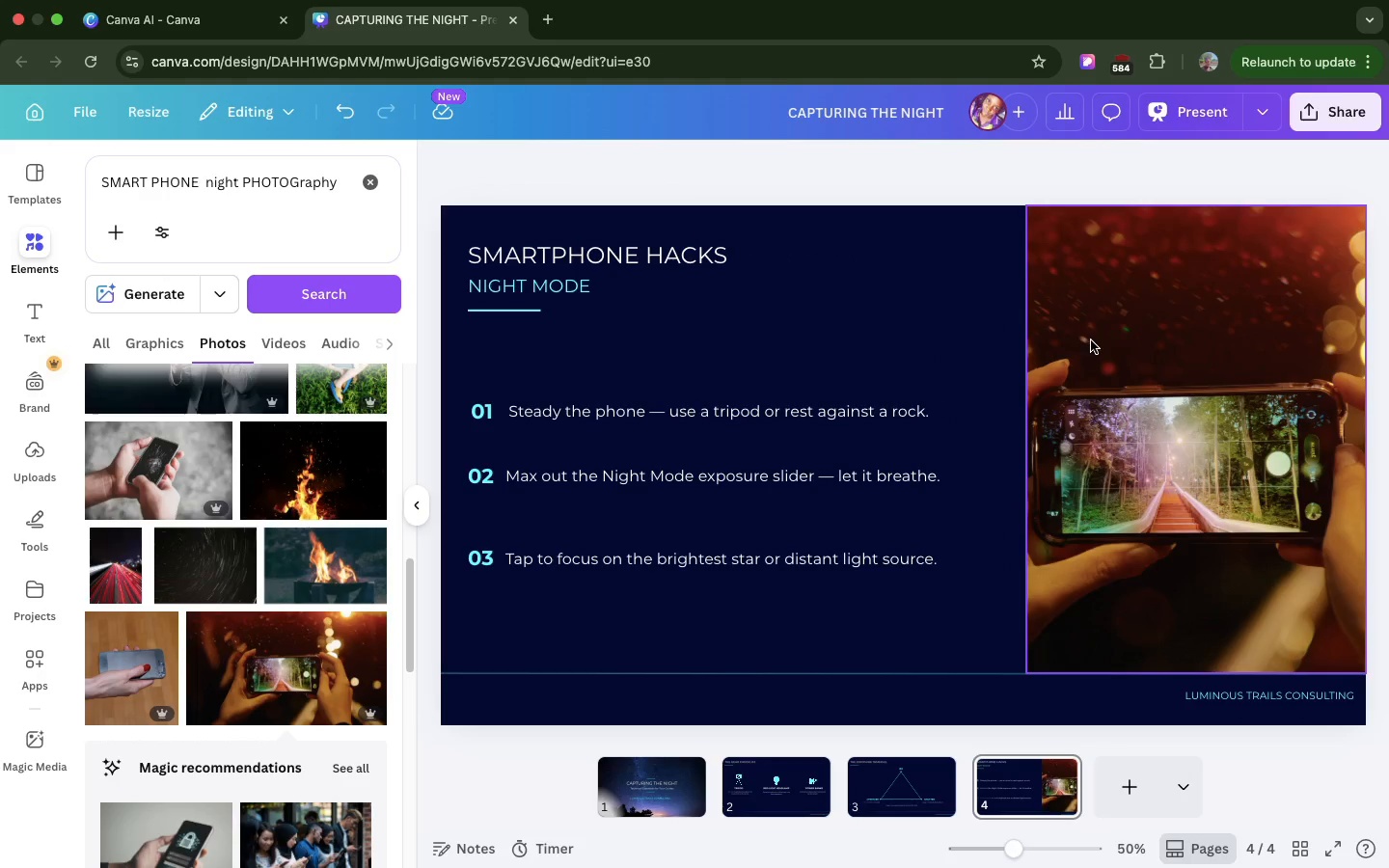 
left_click([1091, 340])
 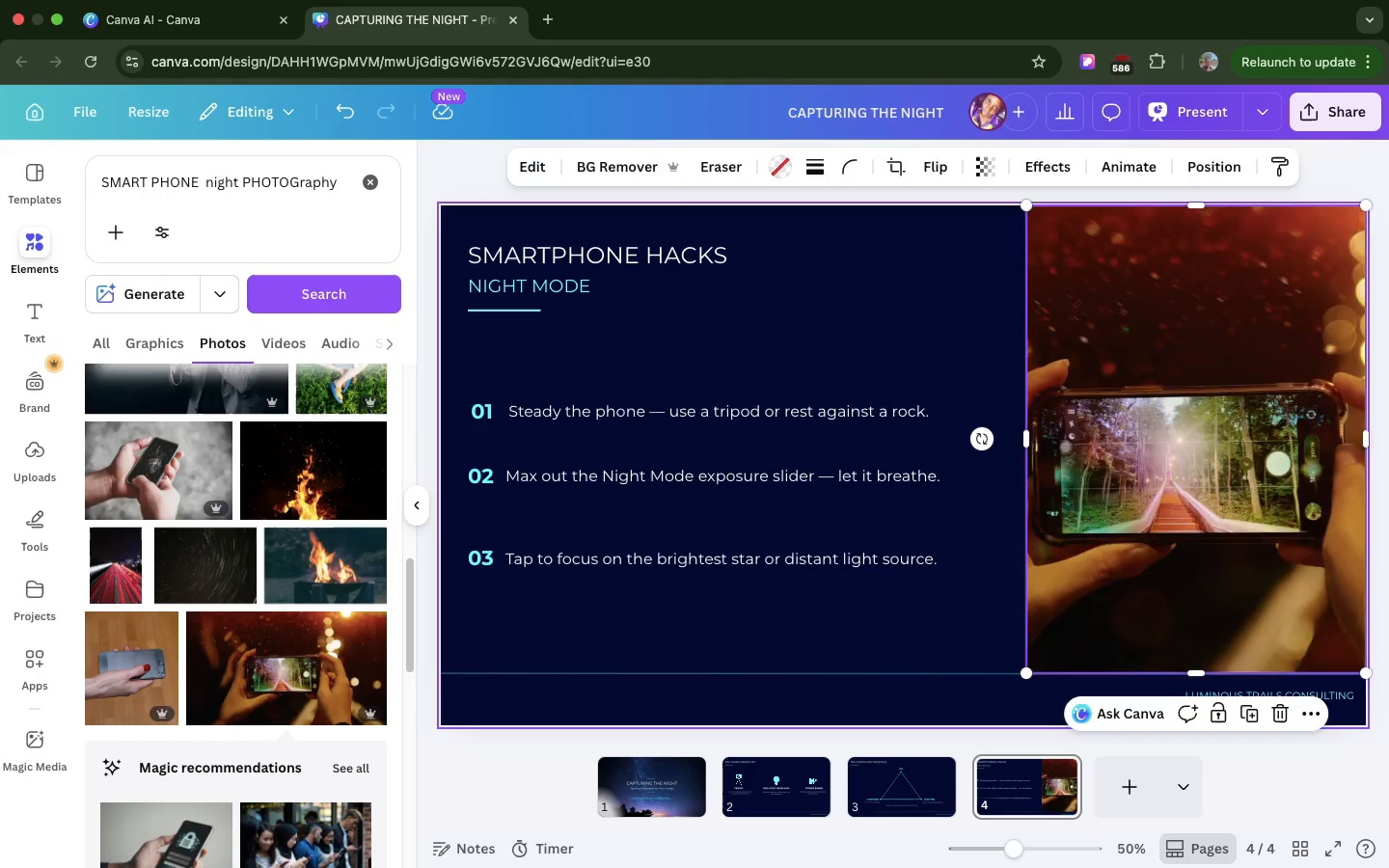 
key(Backspace)
 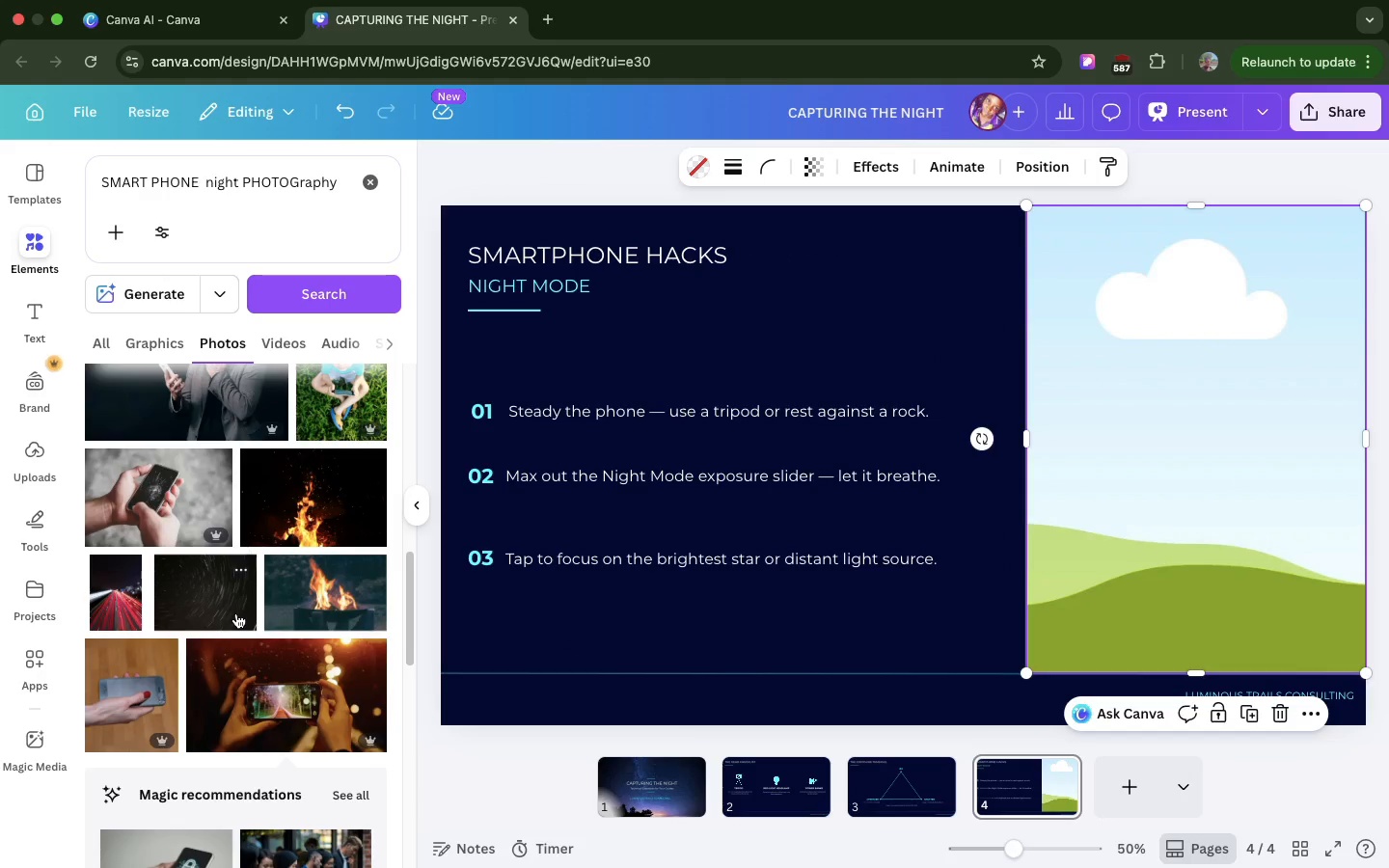 
scroll: coordinate [236, 613], scroll_direction: down, amount: 5.0
 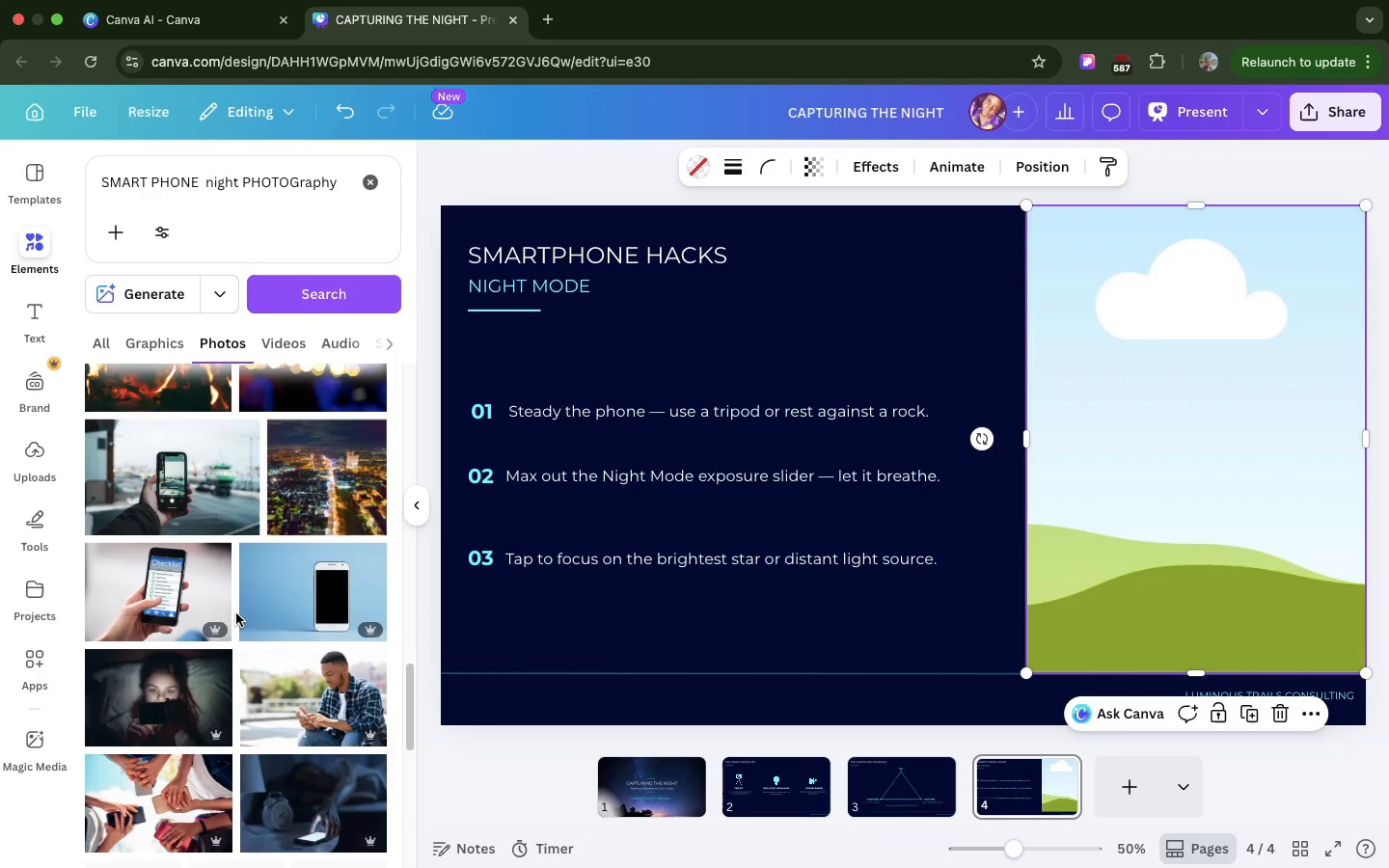 
scroll: coordinate [235, 619], scroll_direction: up, amount: 38.0
 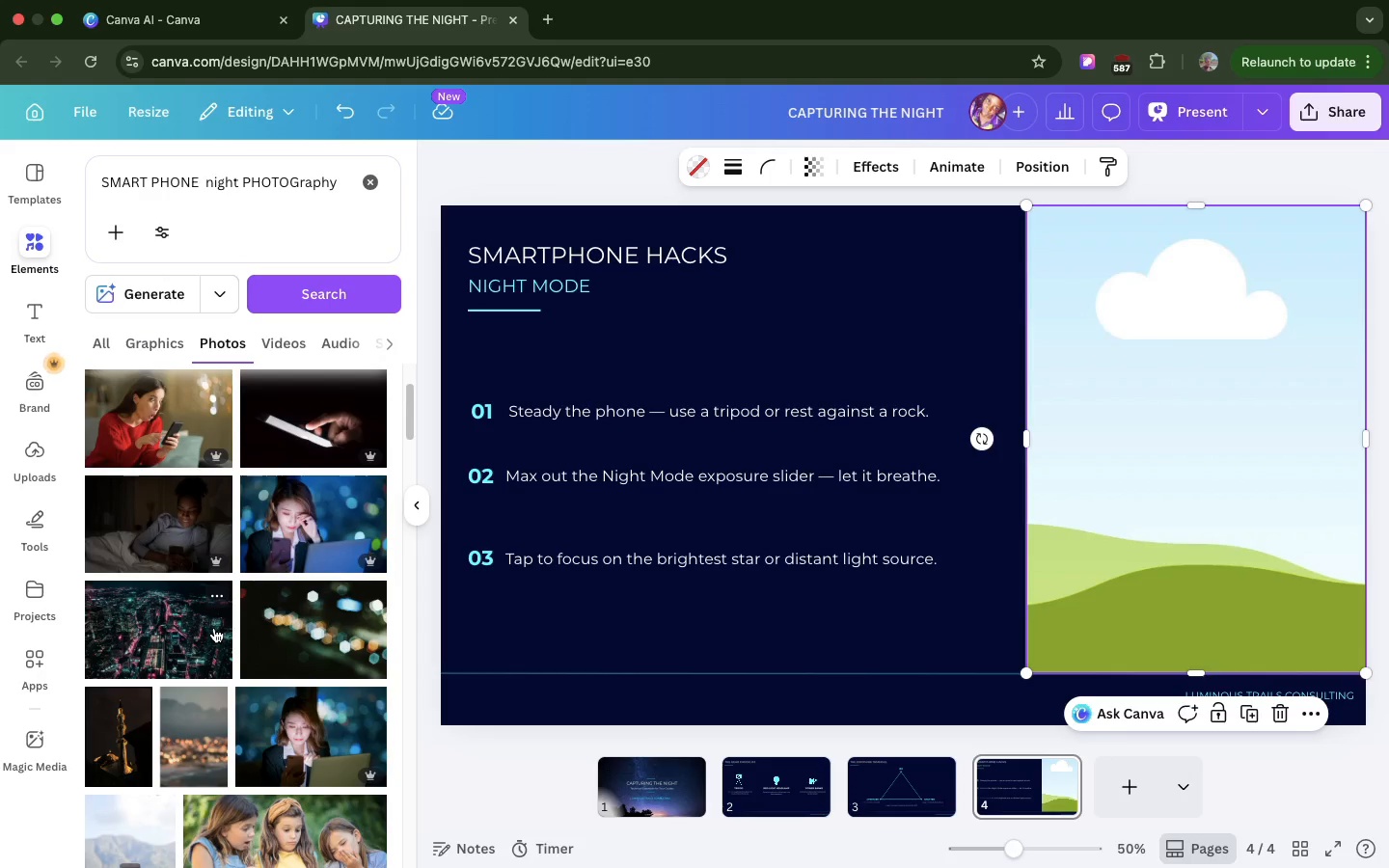 
scroll: coordinate [214, 628], scroll_direction: down, amount: 9.0
 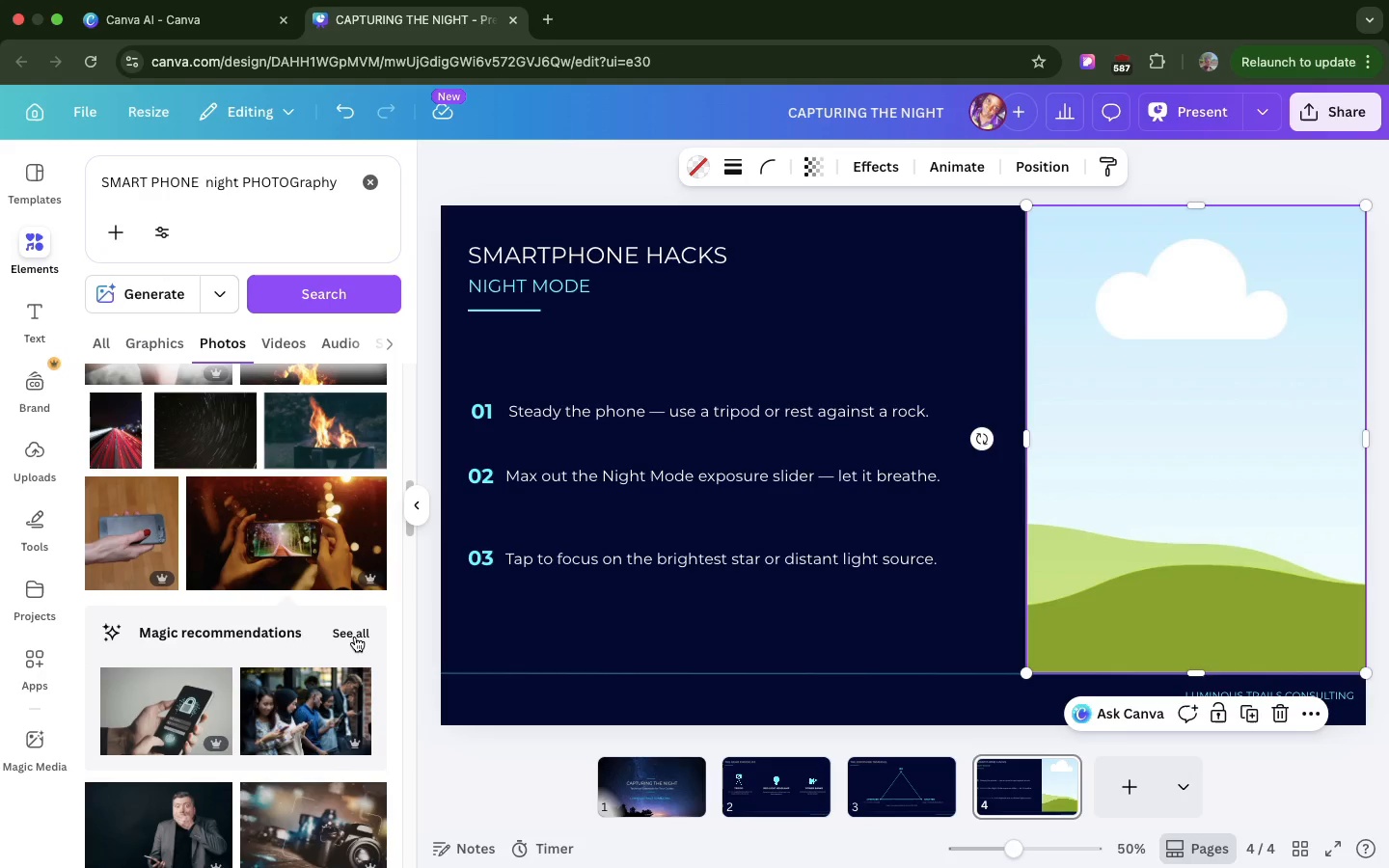 
left_click([355, 637])
 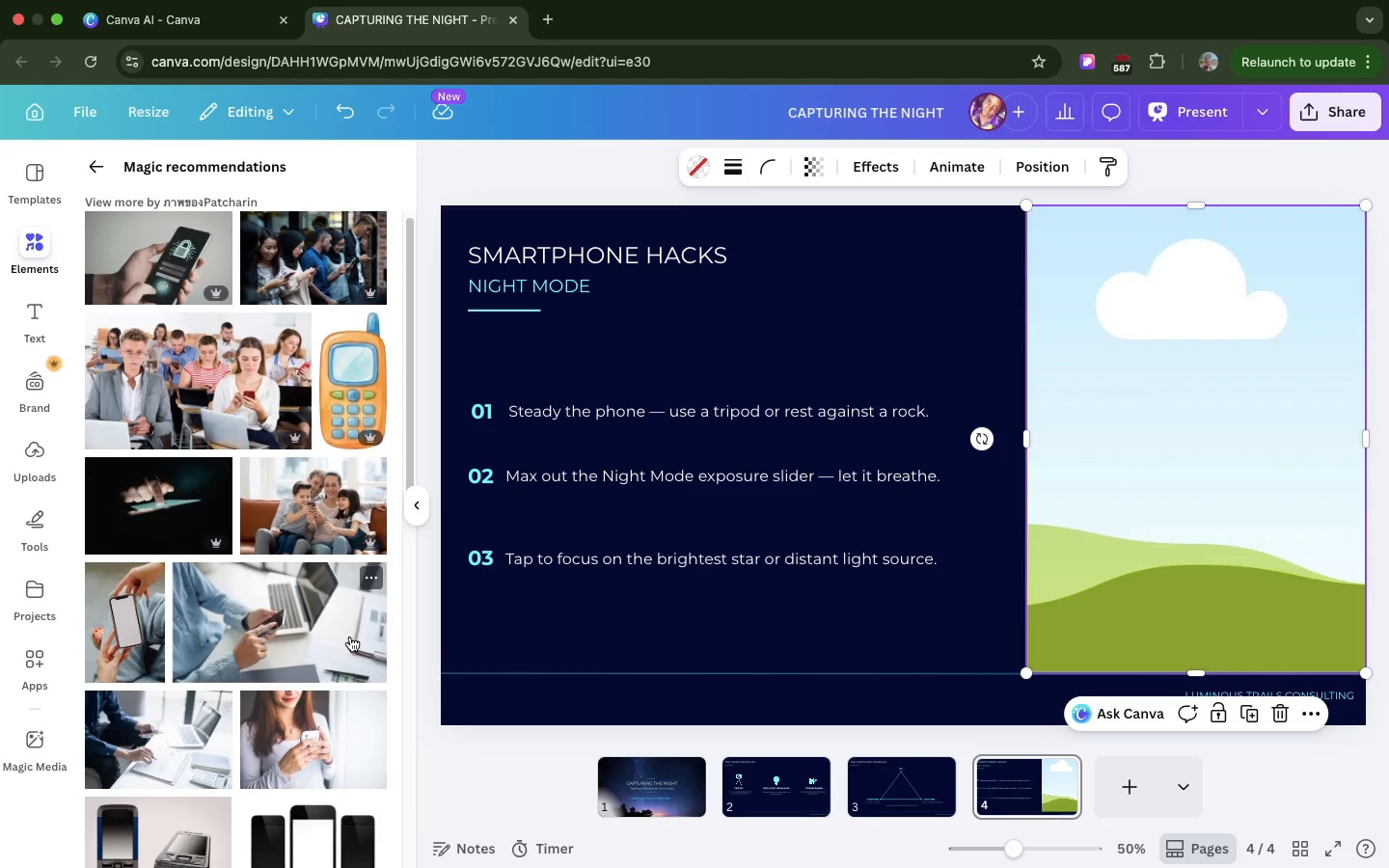 
scroll: coordinate [350, 637], scroll_direction: down, amount: 12.0
 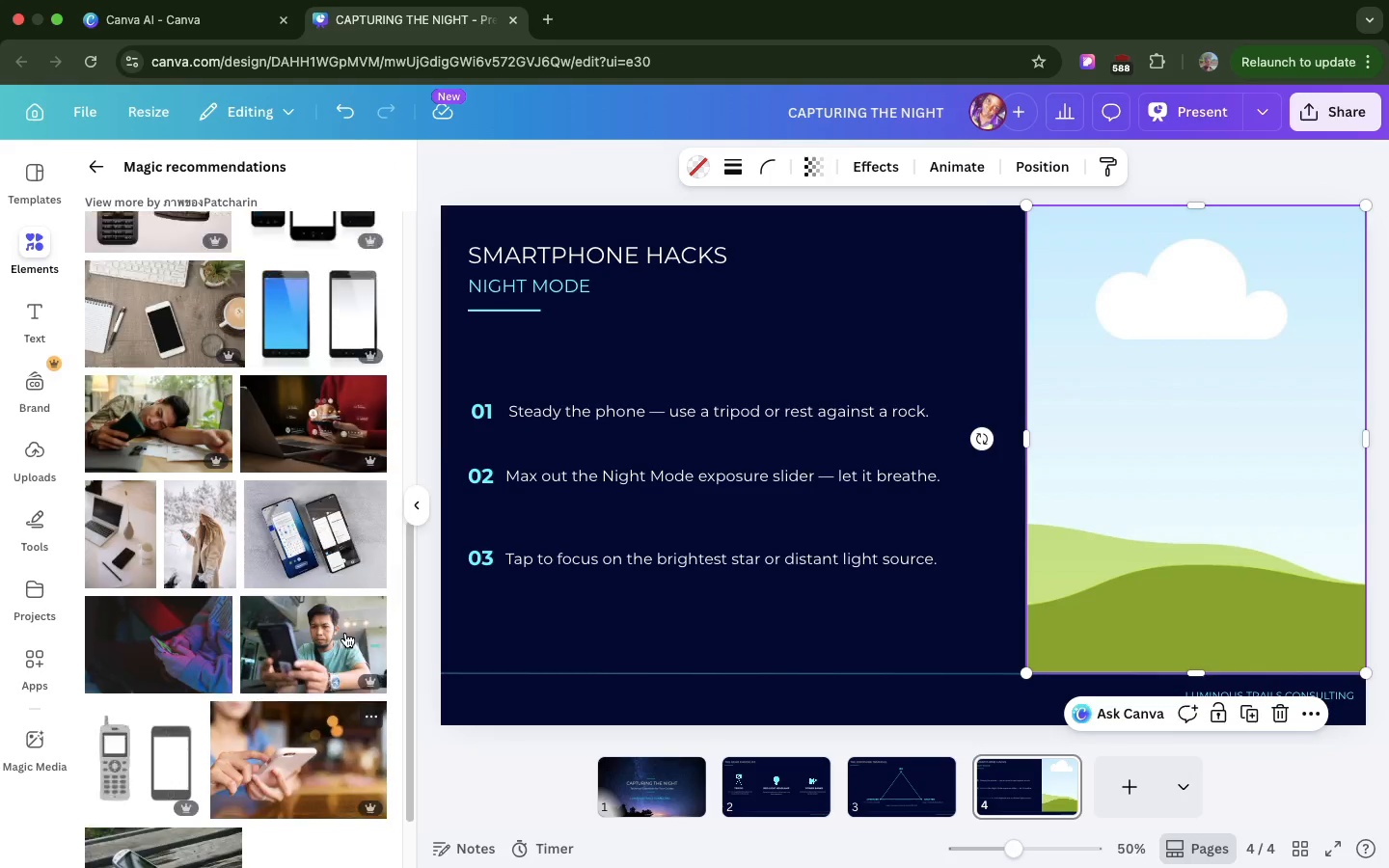 
scroll: coordinate [342, 636], scroll_direction: up, amount: 58.0
 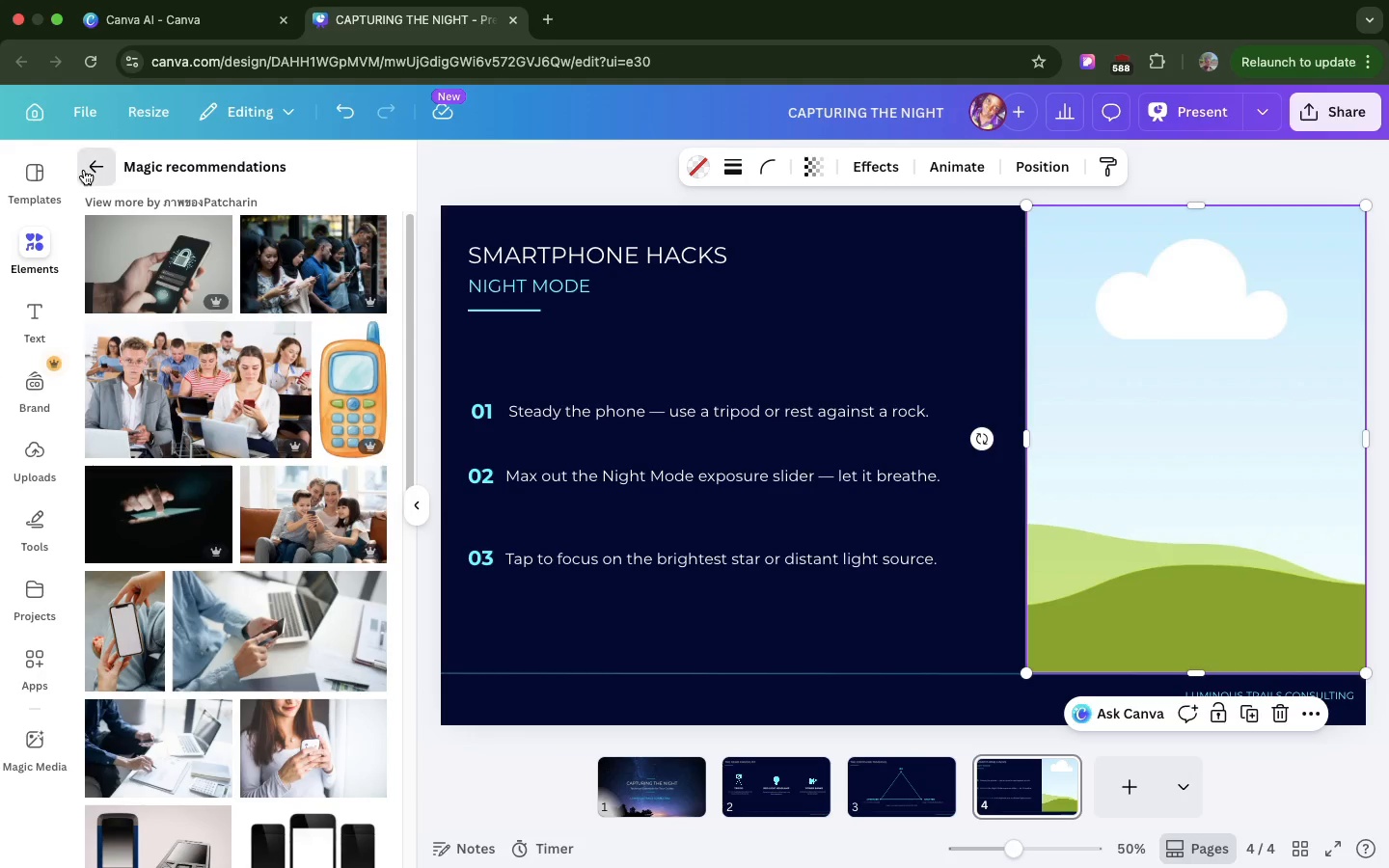 
left_click([84, 170])
 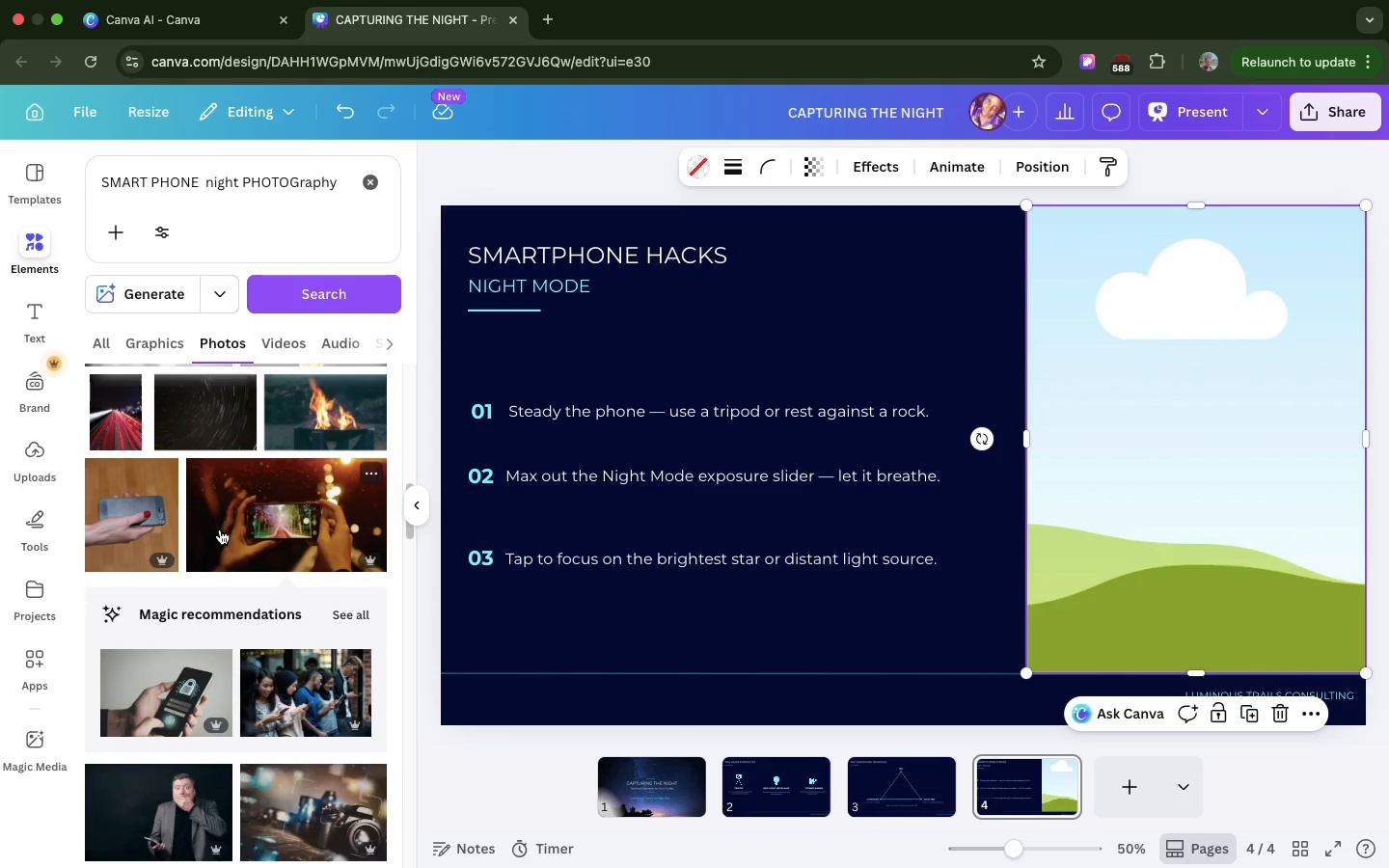 
scroll: coordinate [220, 529], scroll_direction: down, amount: 5.0
 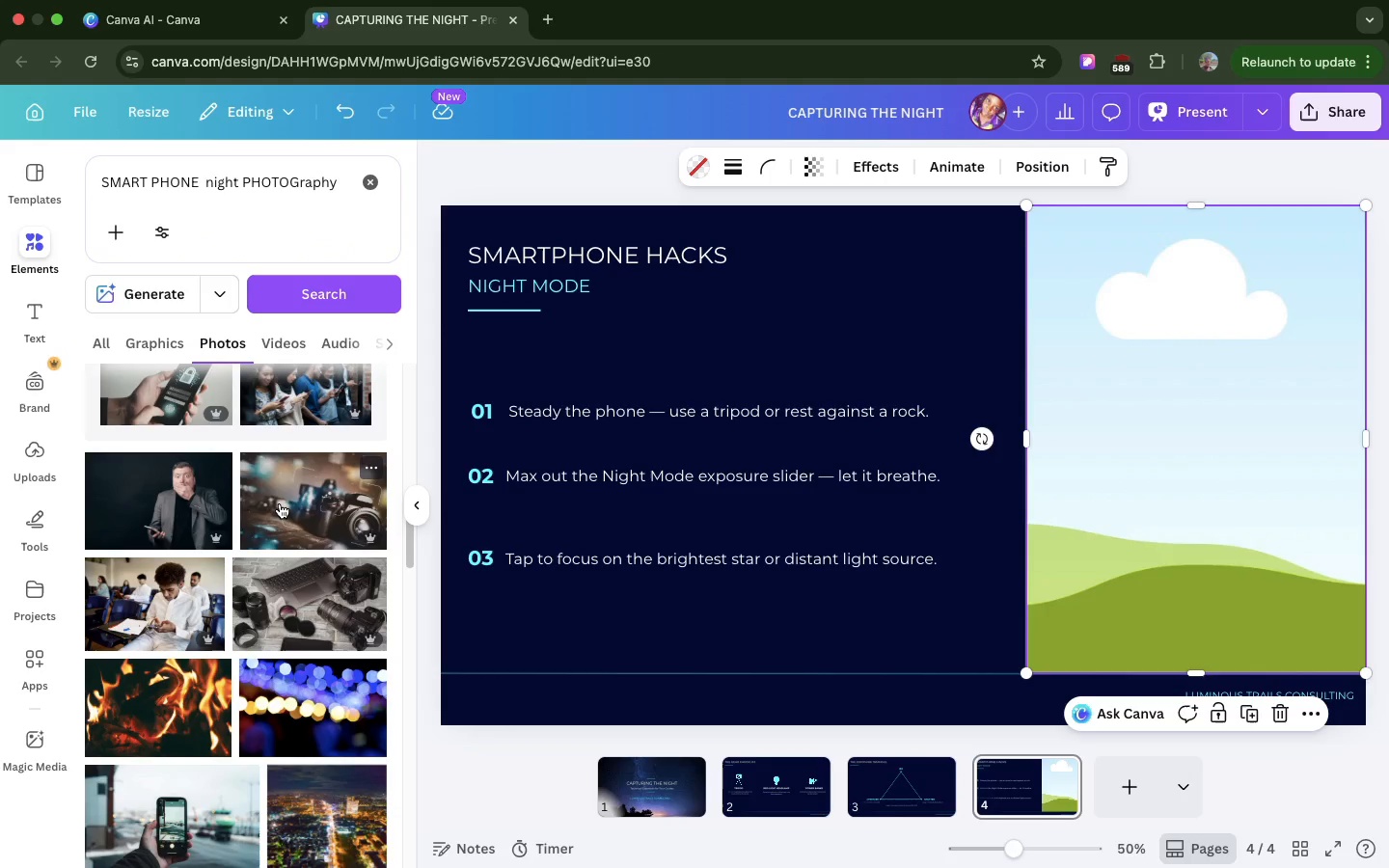 
left_click_drag(start_coordinate=[279, 503], to_coordinate=[546, 366])
 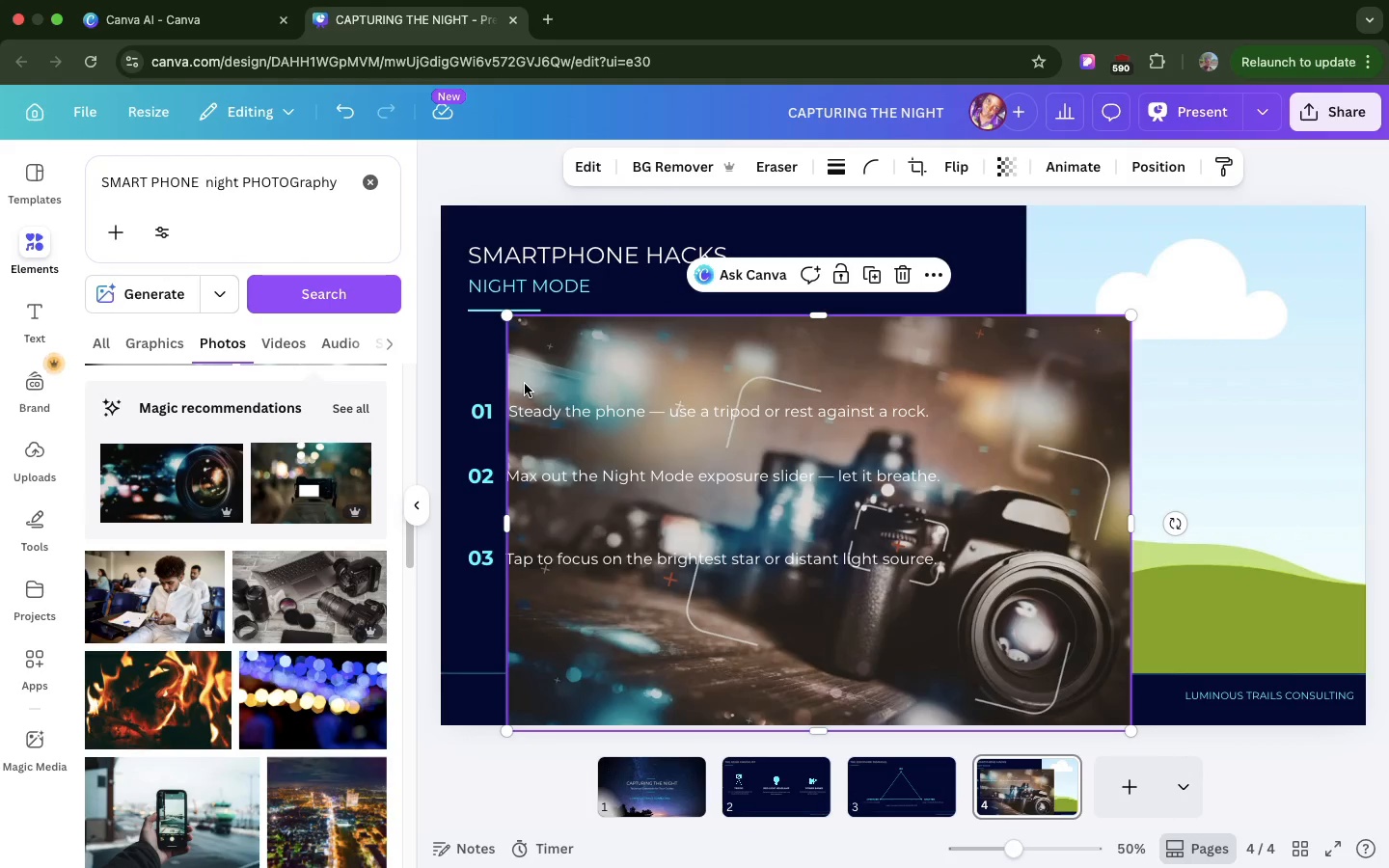 
left_click_drag(start_coordinate=[525, 384], to_coordinate=[744, 300])
 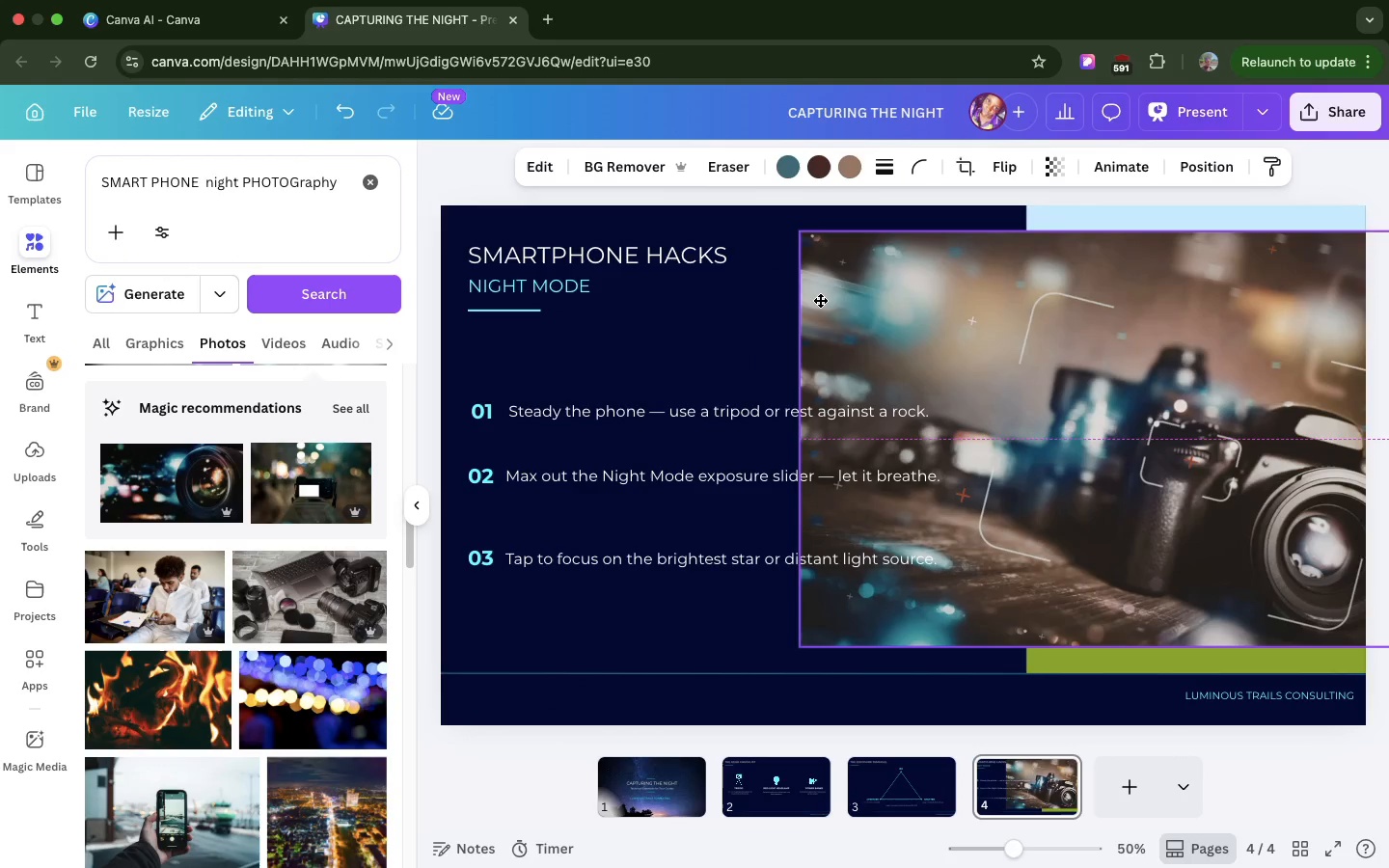 
left_click_drag(start_coordinate=[745, 305], to_coordinate=[1040, 343])
 